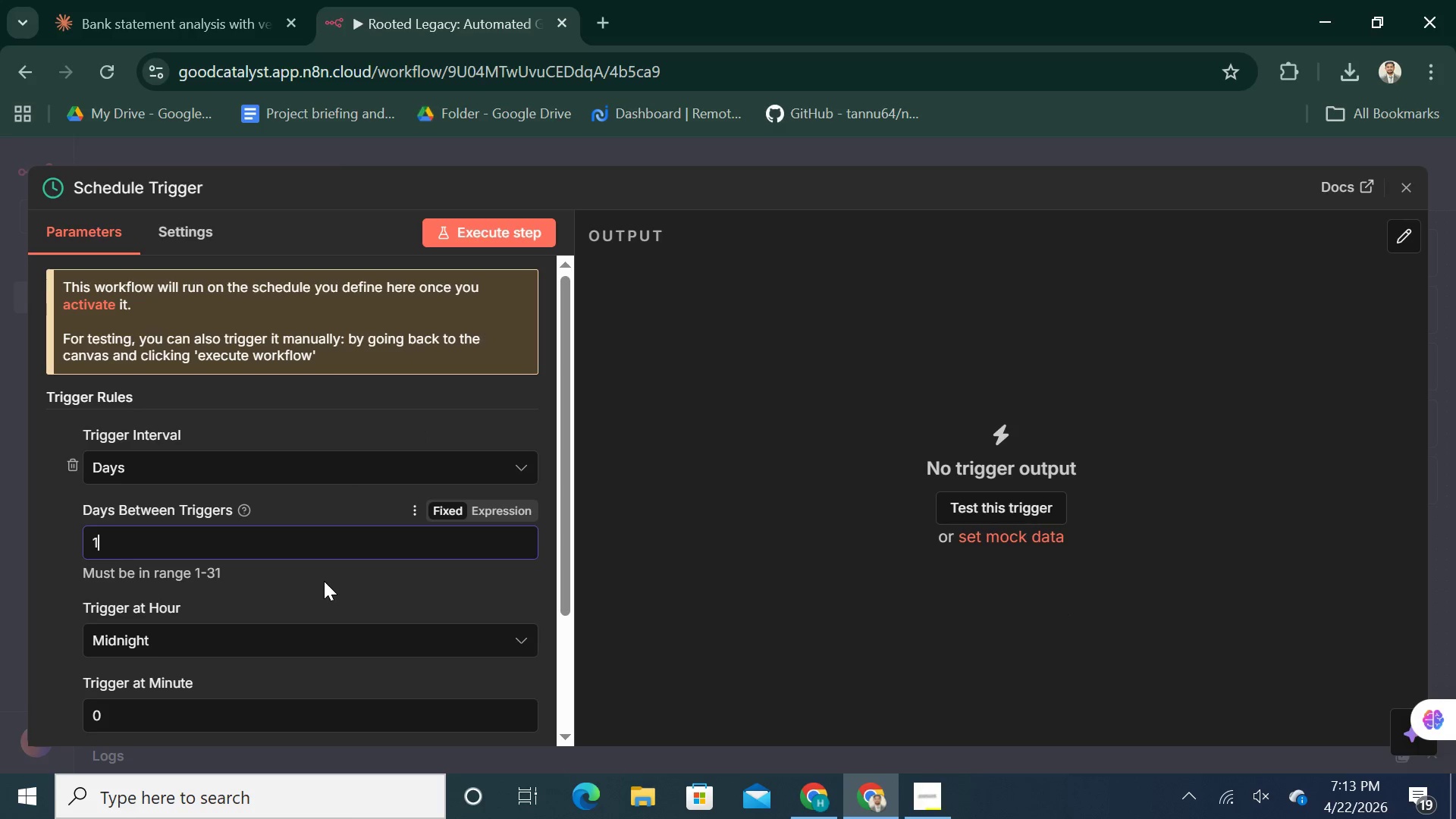 
left_click([505, 639])
 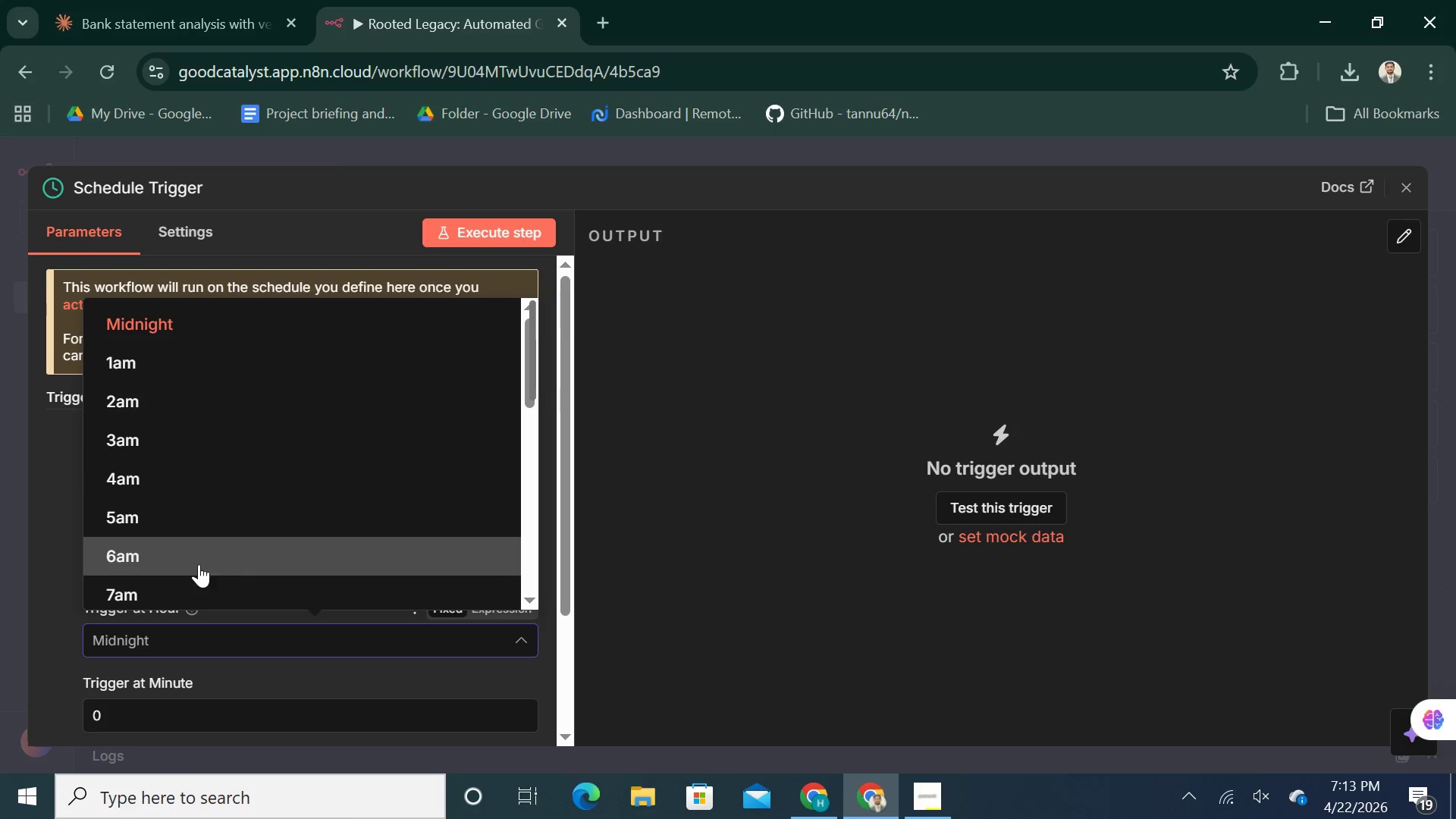 
scroll: coordinate [194, 563], scroll_direction: down, amount: 1.0
 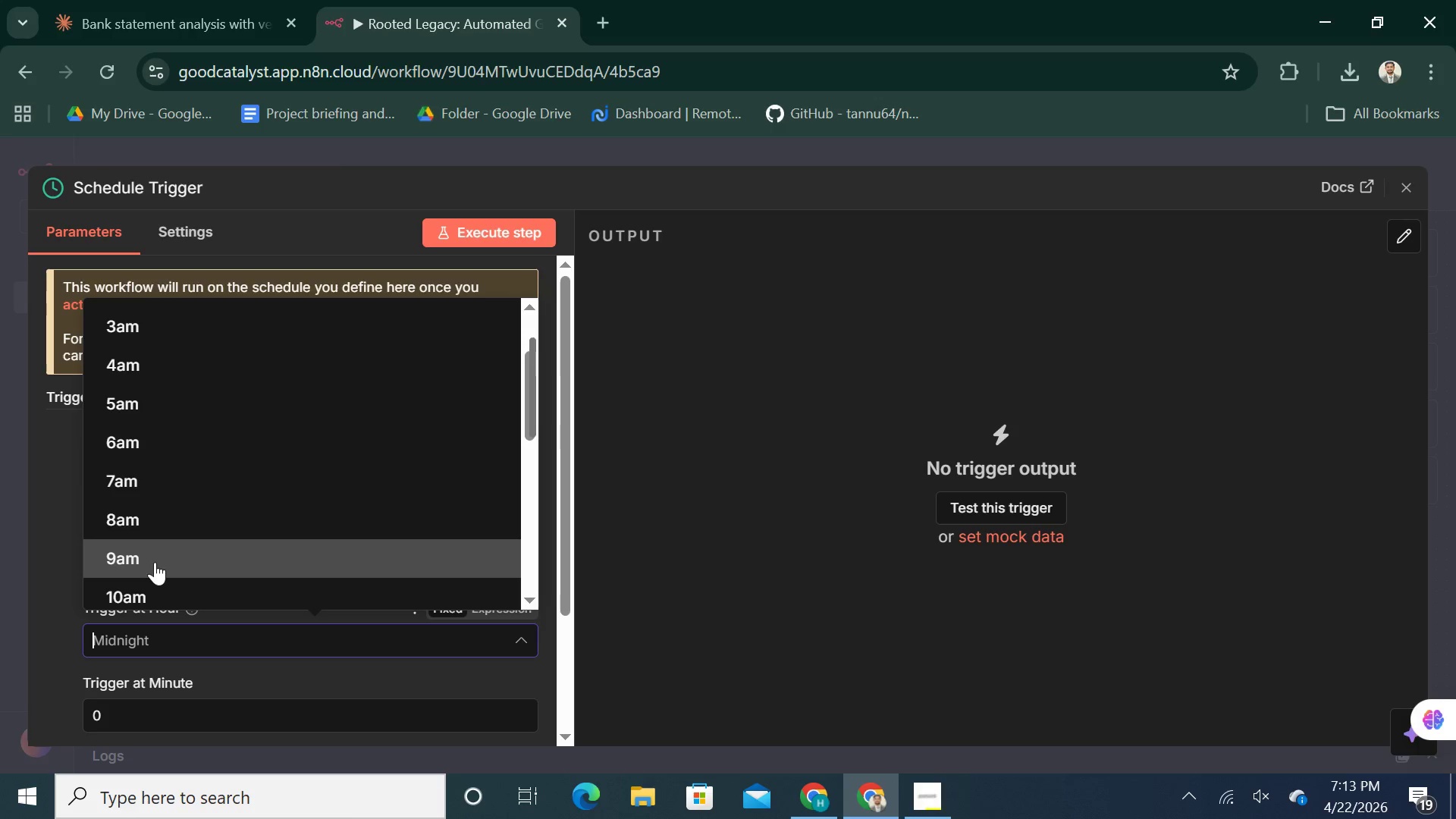 
left_click([155, 562])
 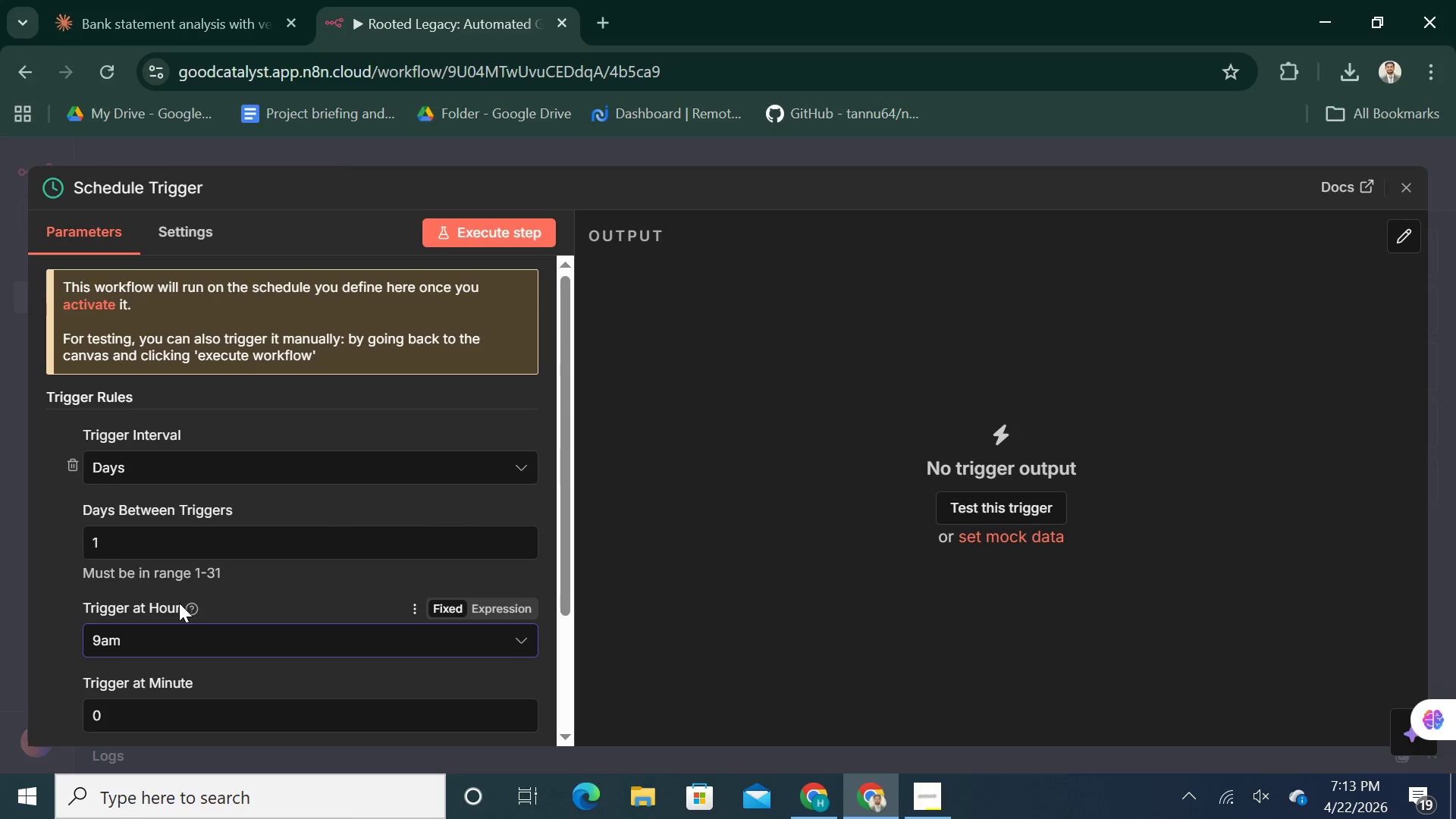 
scroll: coordinate [179, 603], scroll_direction: down, amount: 1.0
 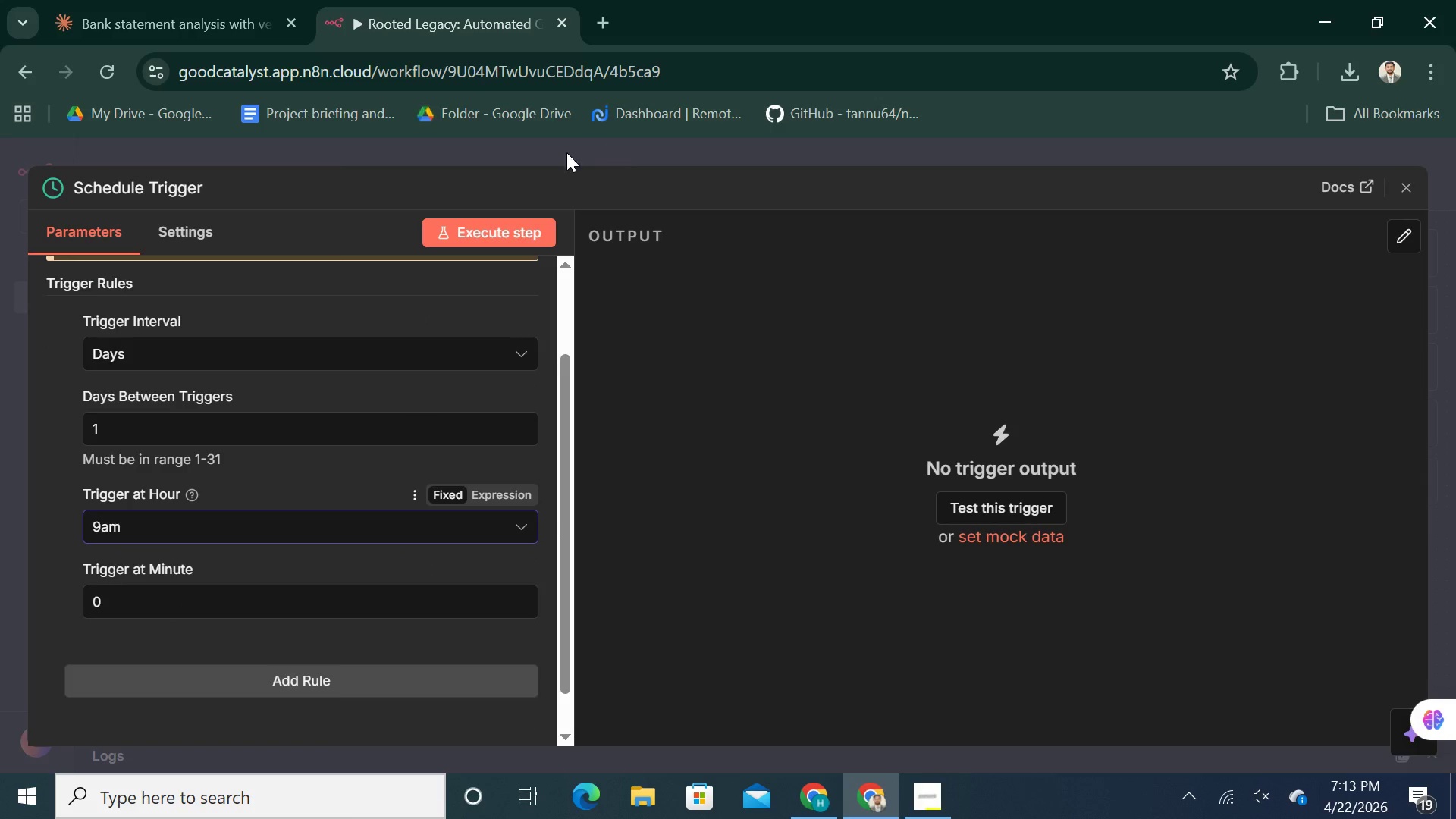 
left_click([165, 187])
 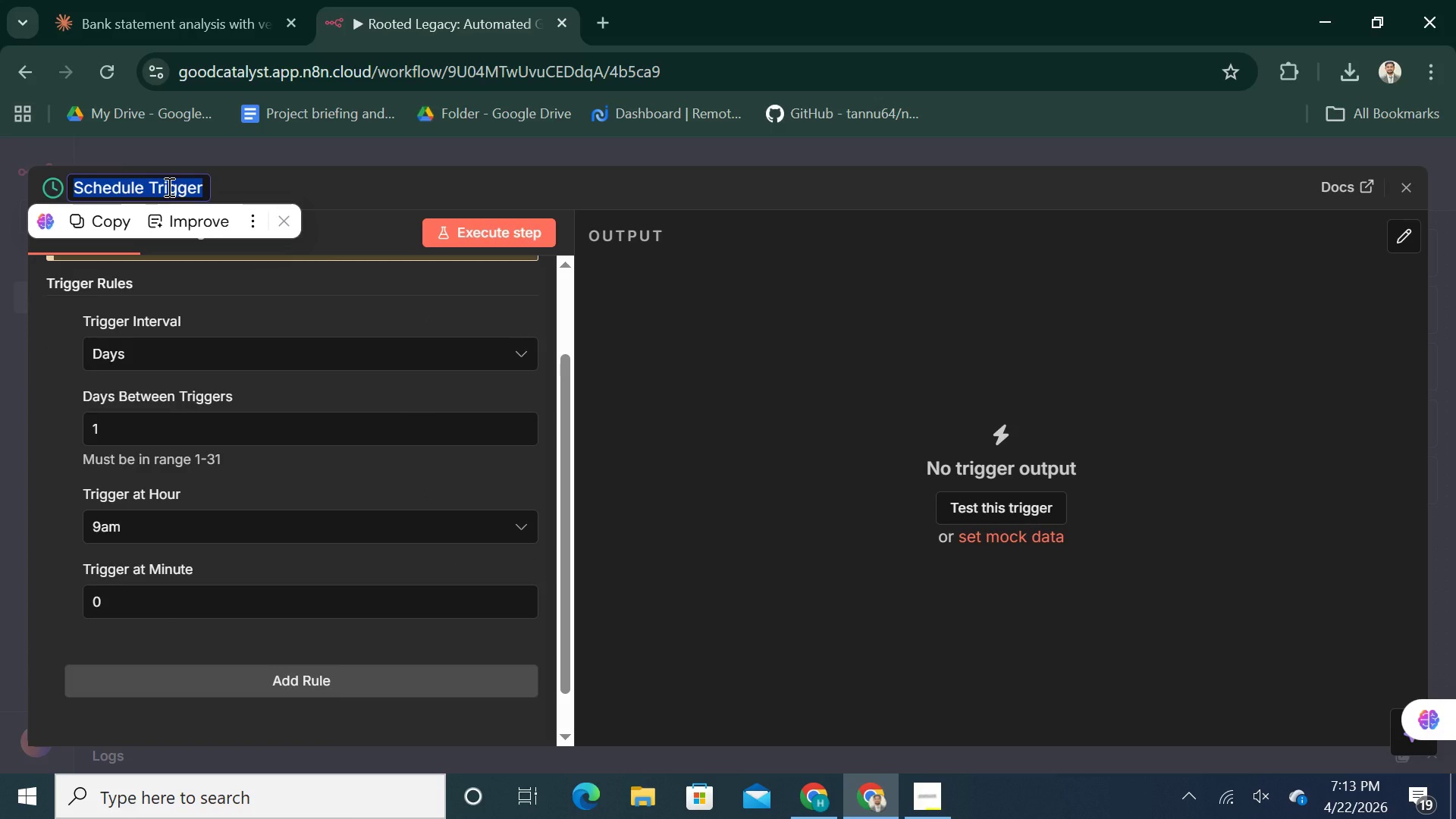 
key(Backspace)
type(Daily 9 am)
key(Backspace)
key(Backspace)
type(AM Trigger)
 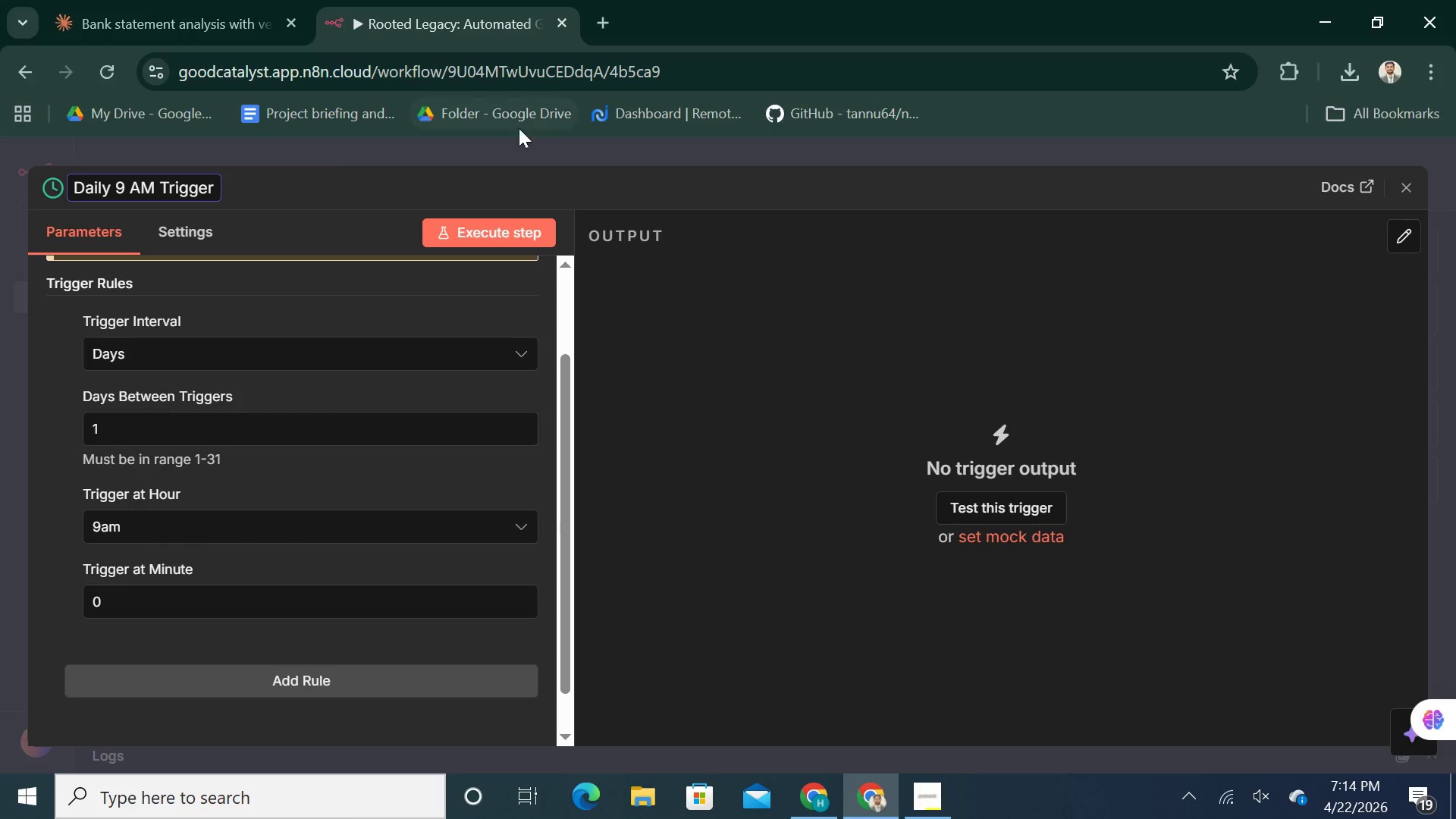 
left_click([541, 145])
 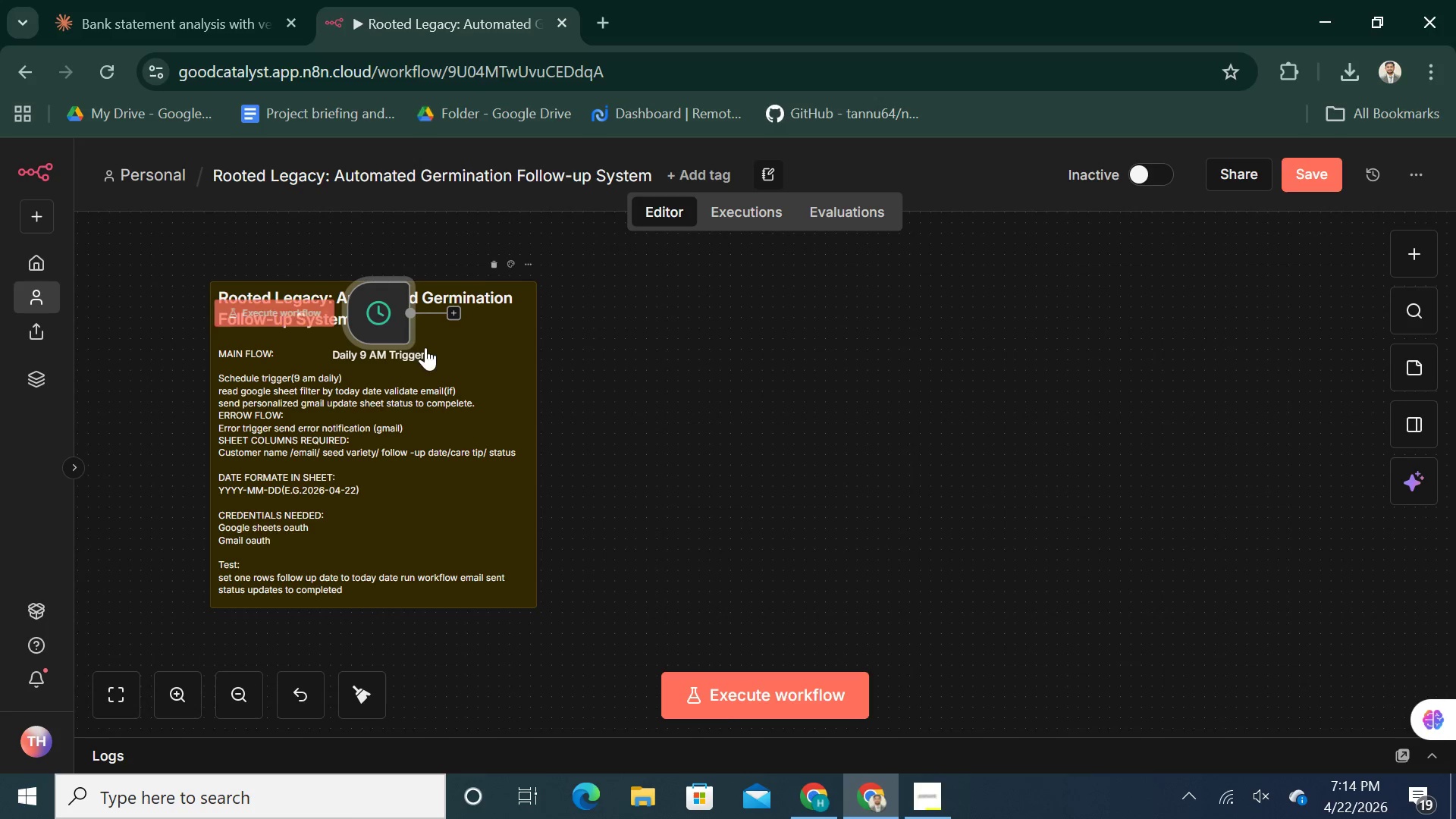 
left_click_drag(start_coordinate=[394, 330], to_coordinate=[623, 454])
 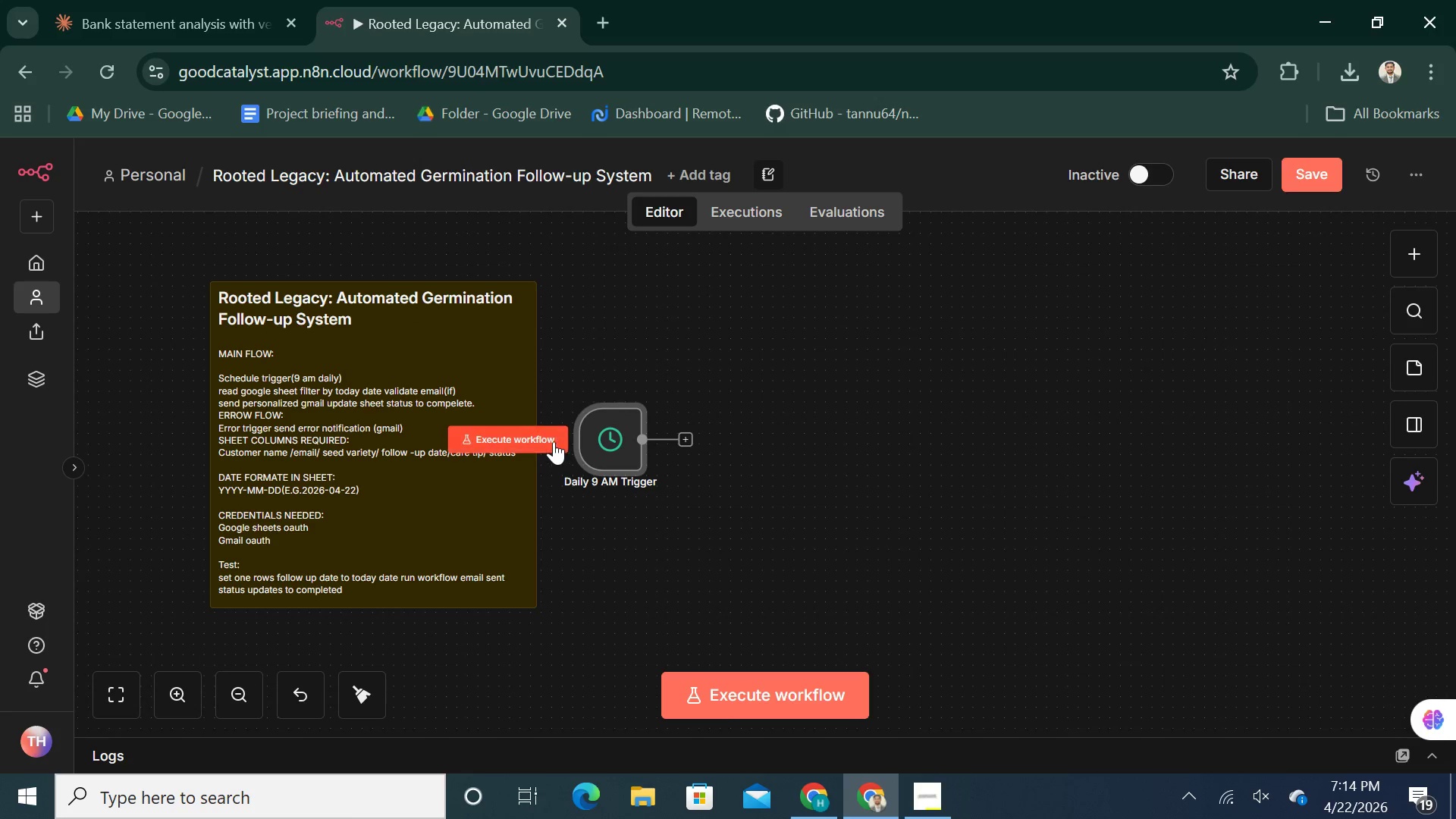 
left_click([547, 440])
 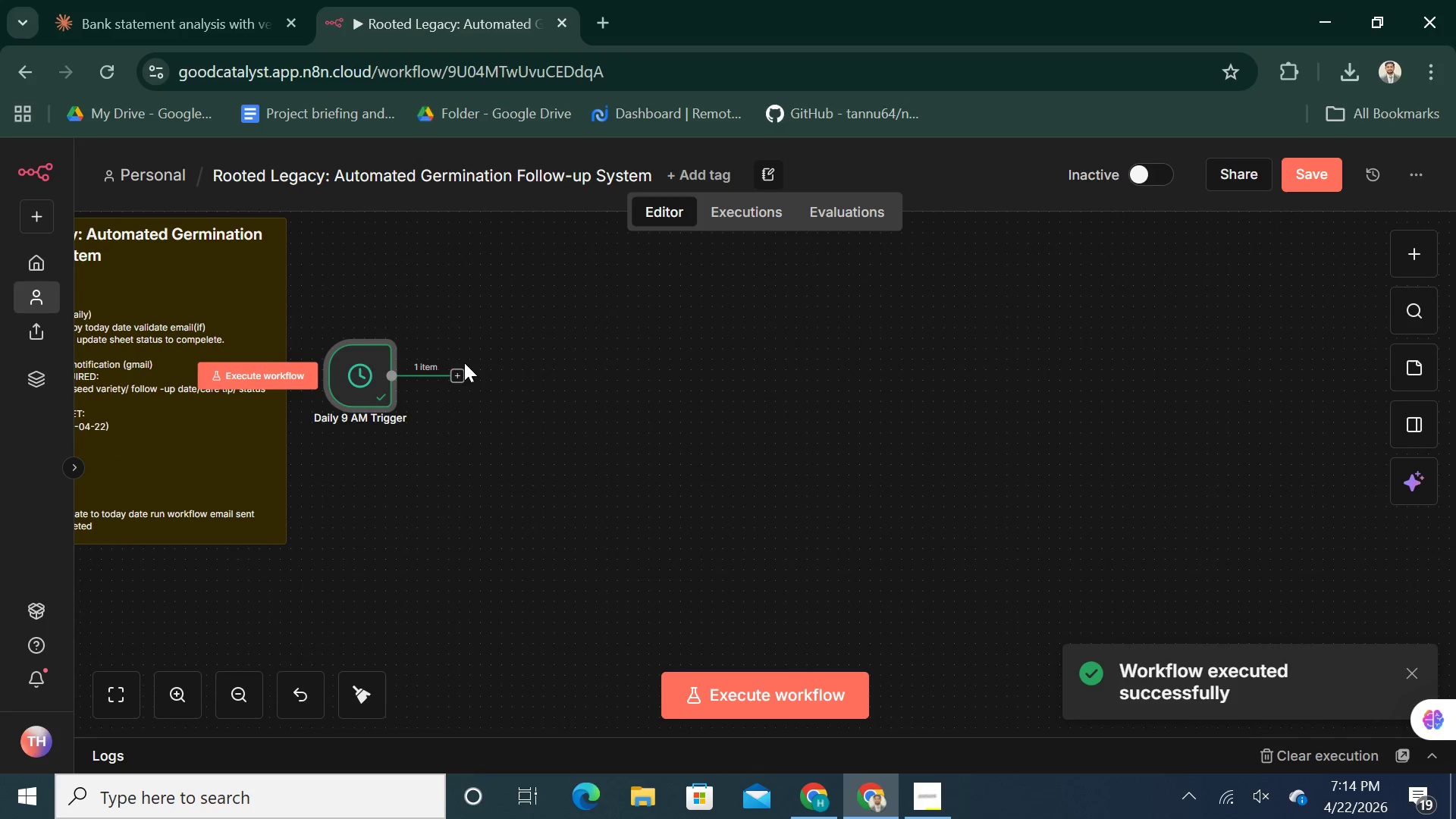 
left_click([457, 377])
 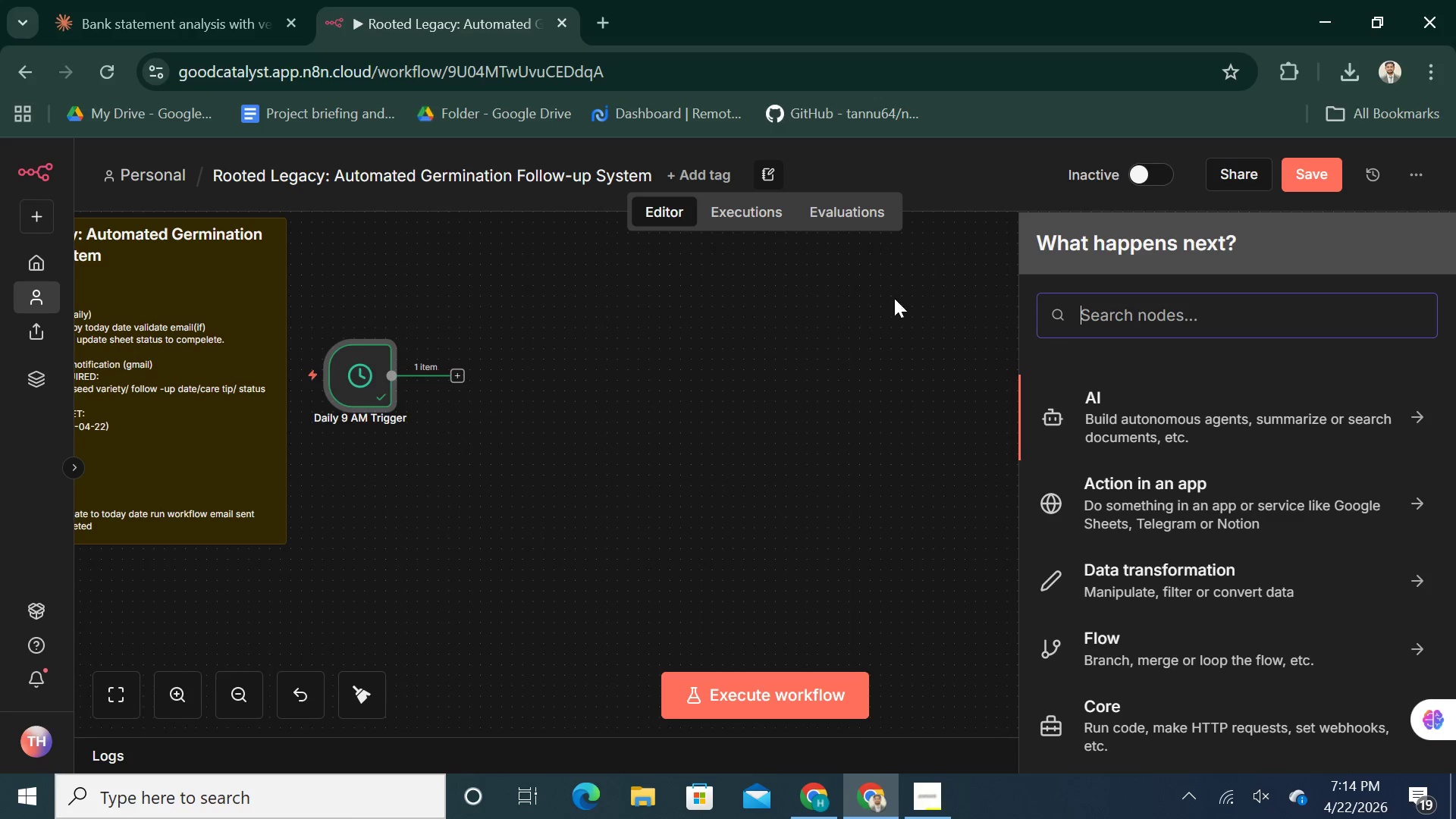 
left_click([1093, 315])
 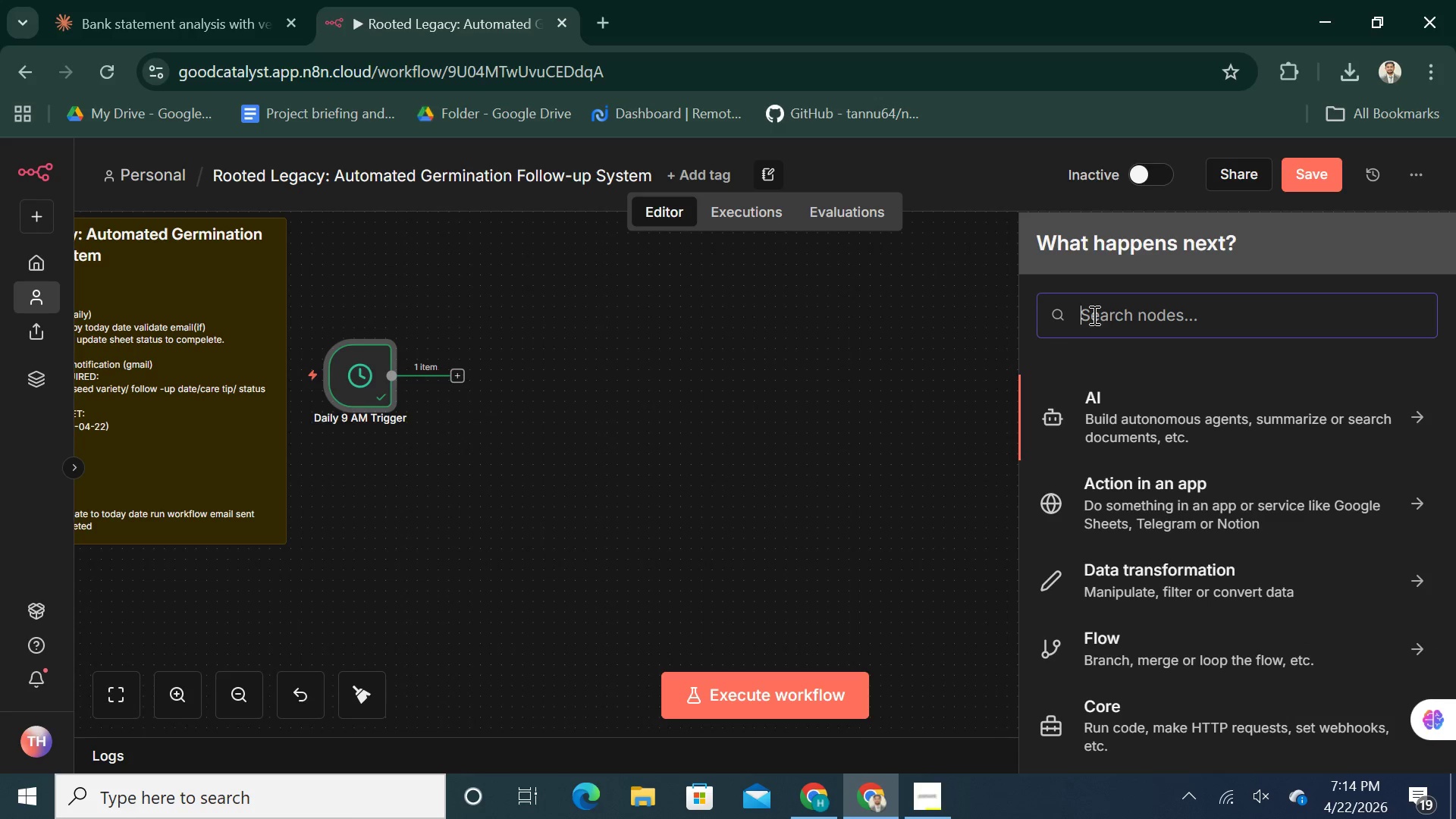 
type(google sh)
 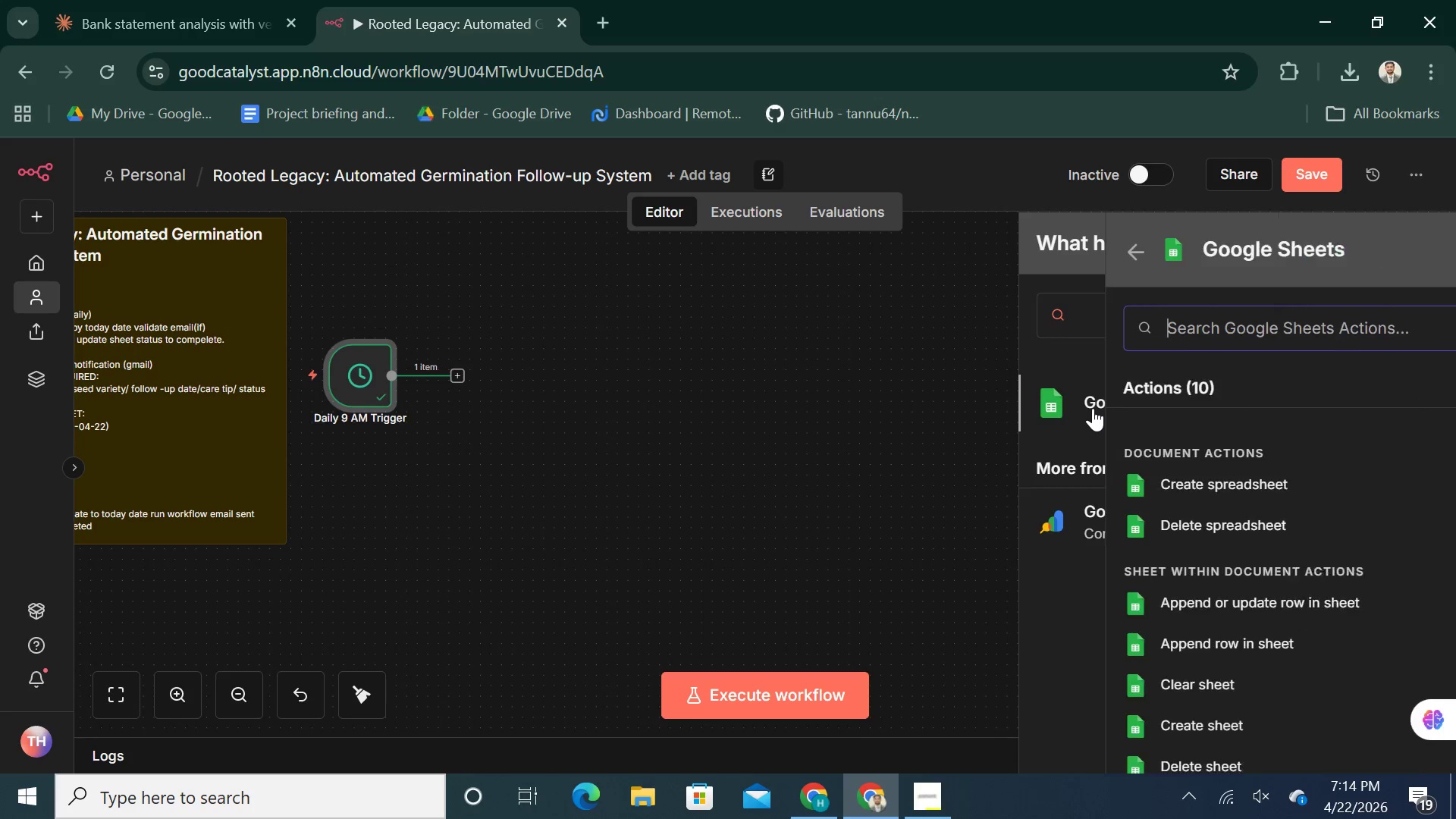 
scroll: coordinate [1175, 582], scroll_direction: down, amount: 3.0
 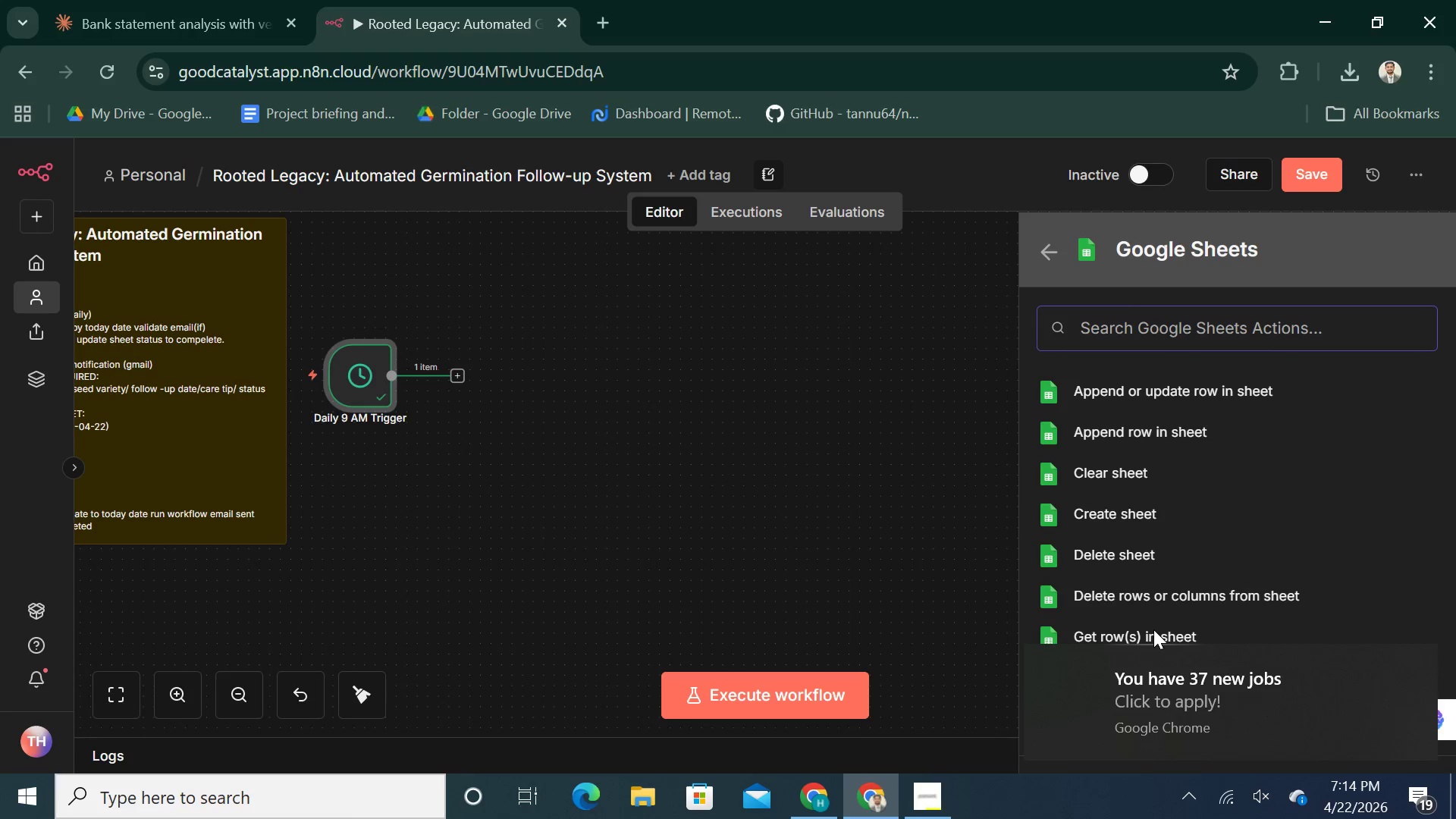 
left_click([1153, 630])
 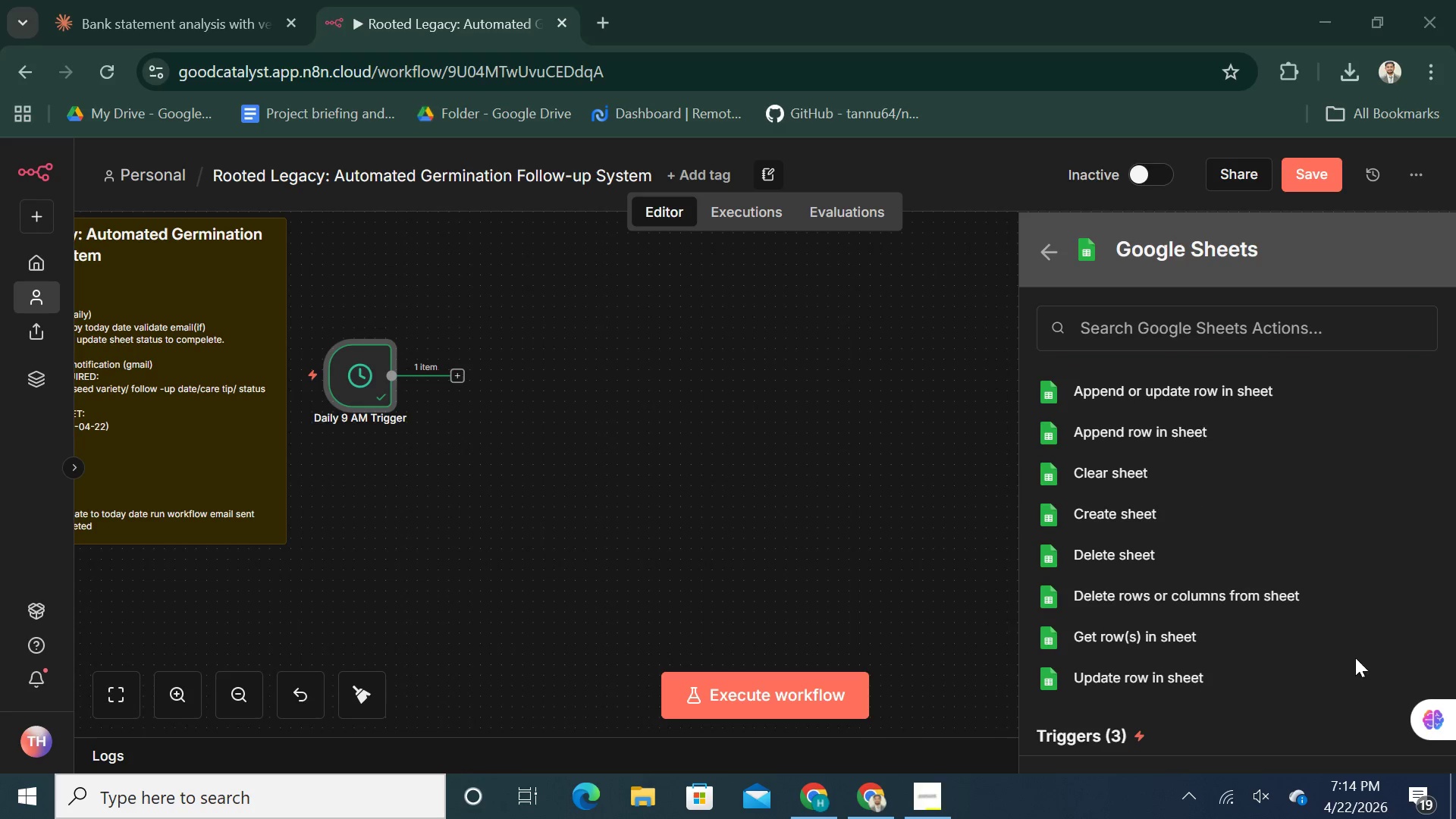 
wait(5.17)
 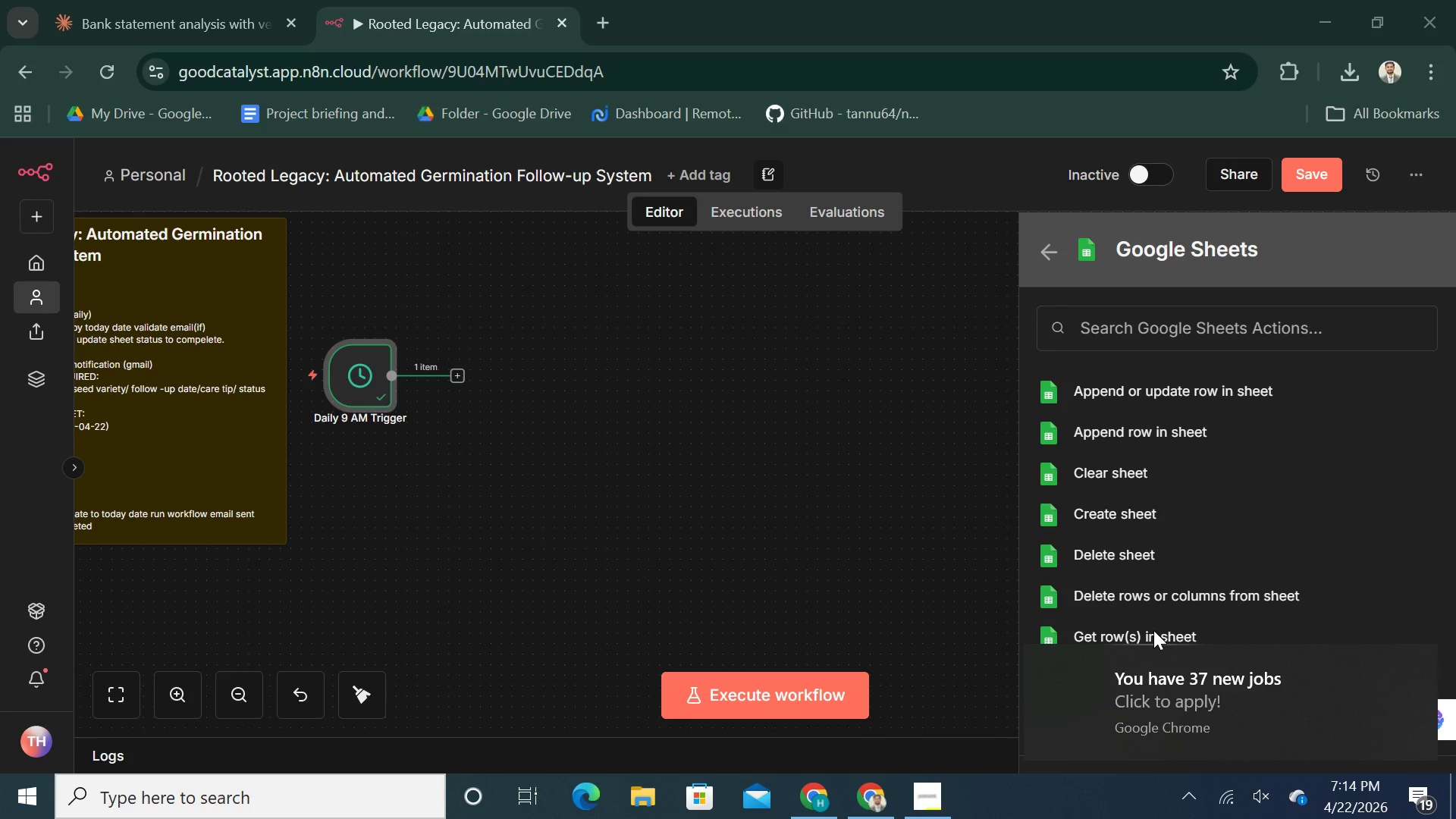 
left_click([1176, 635])
 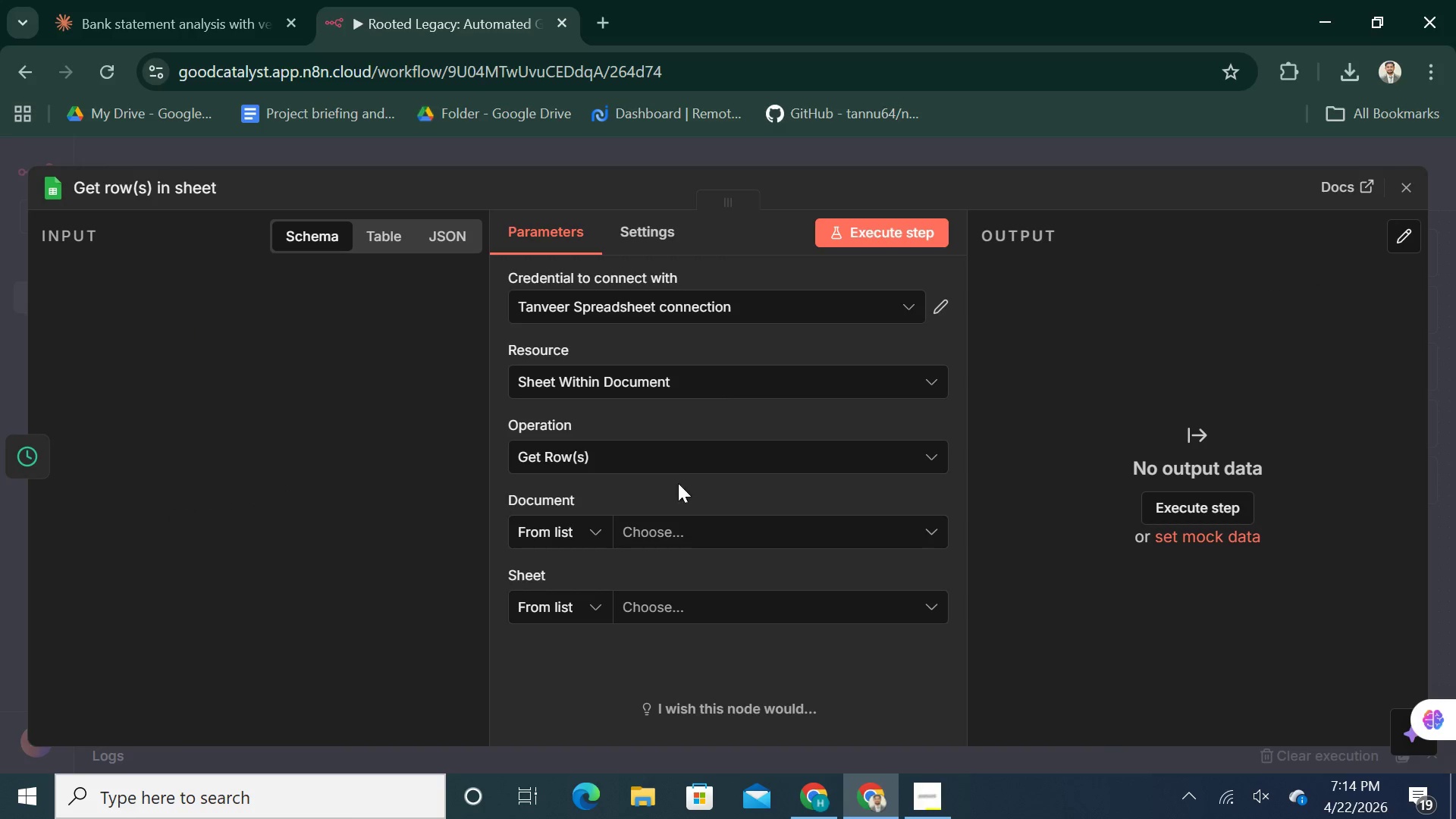 
left_click([151, 192])
 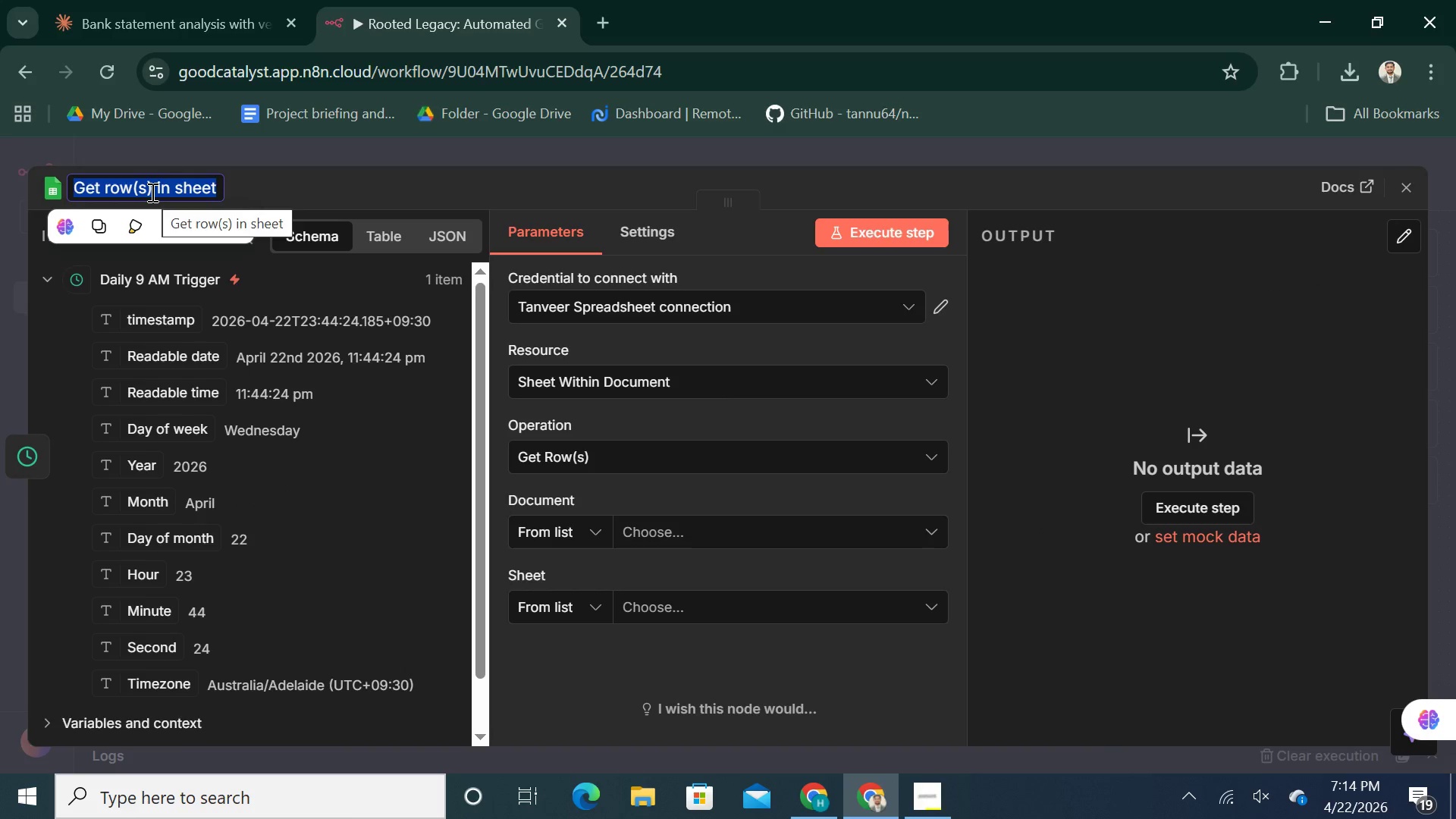 
key(Backspace)
 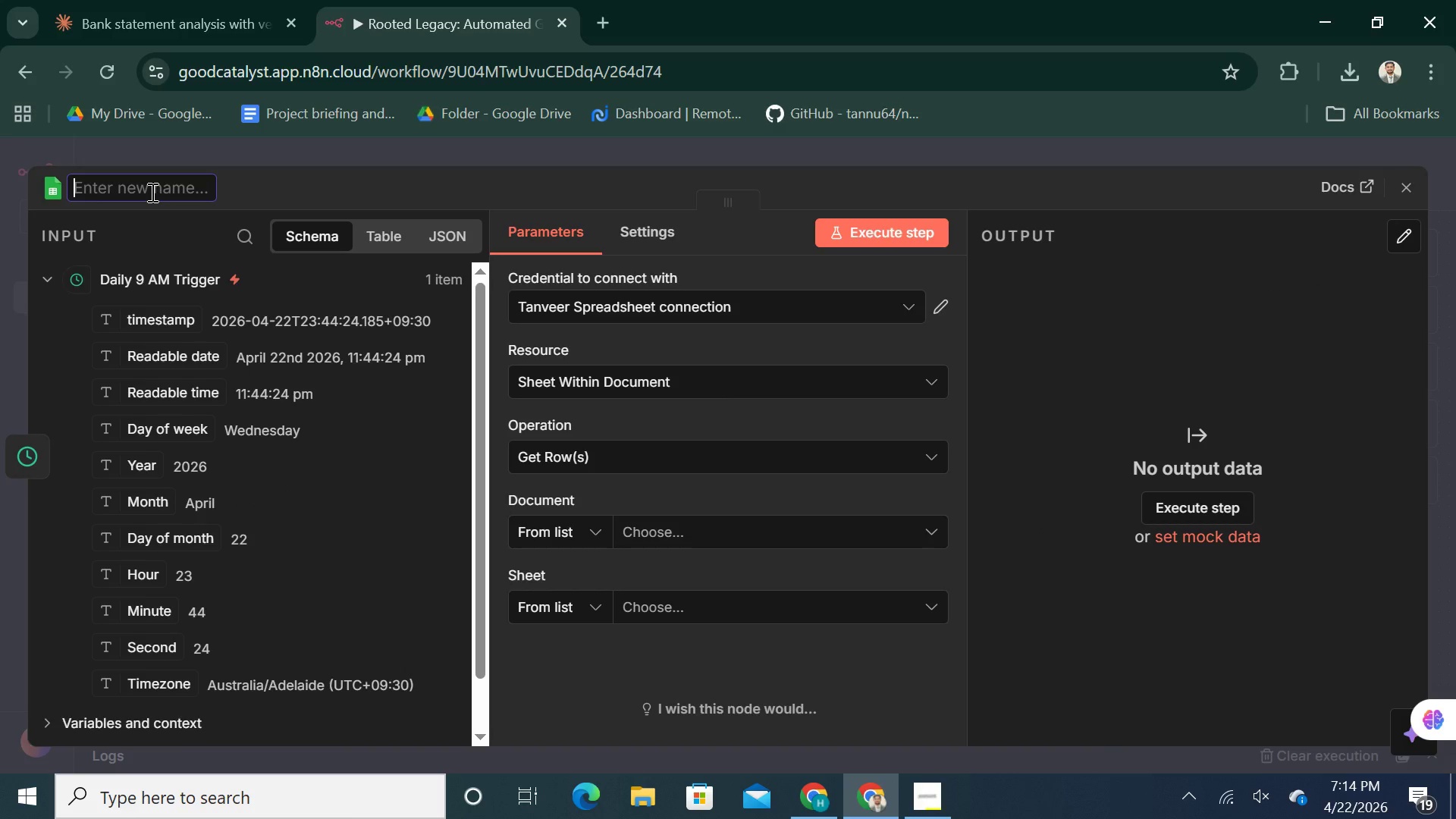 
type(Read Germination Sheet)
 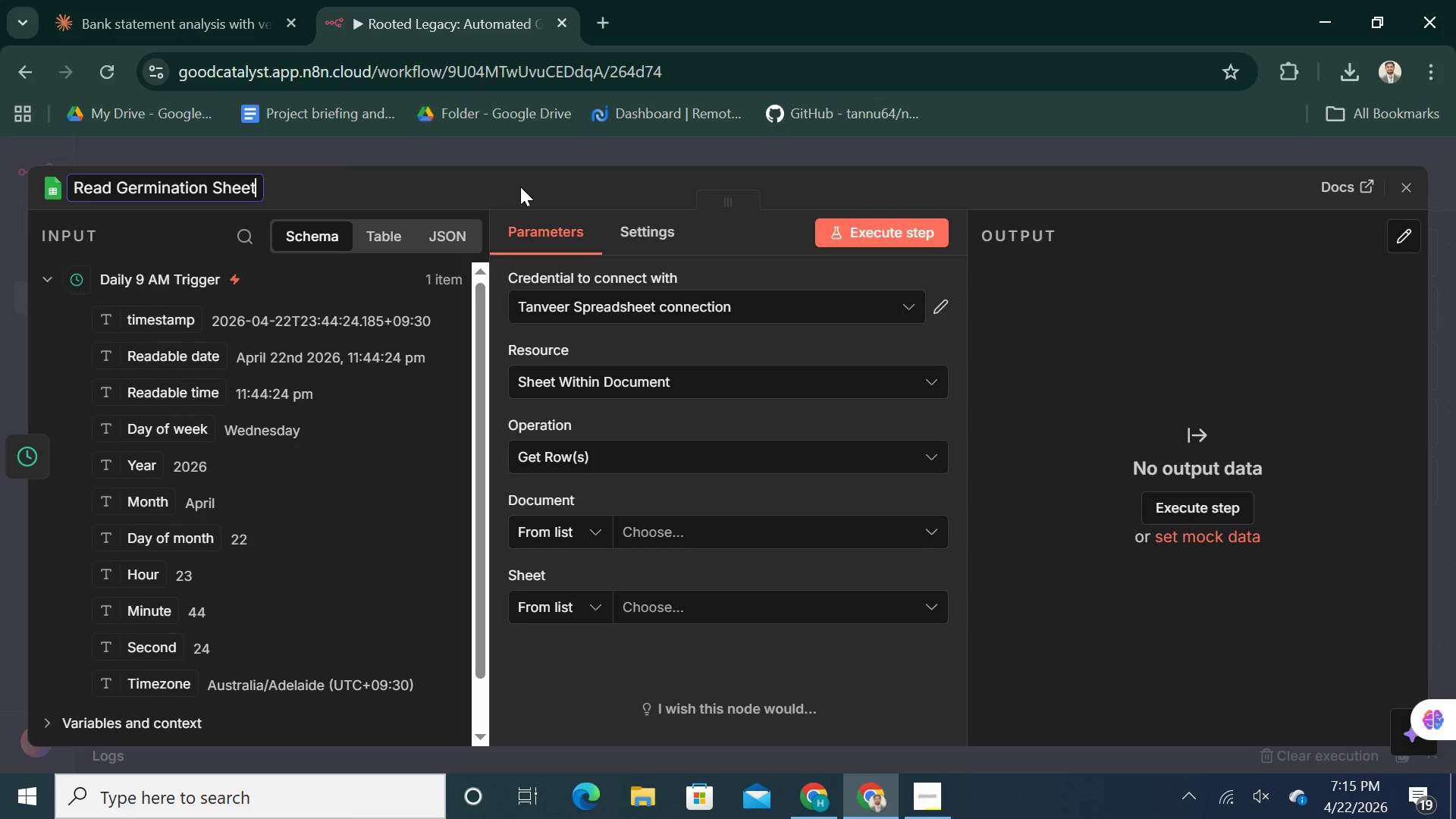 
left_click([557, 149])
 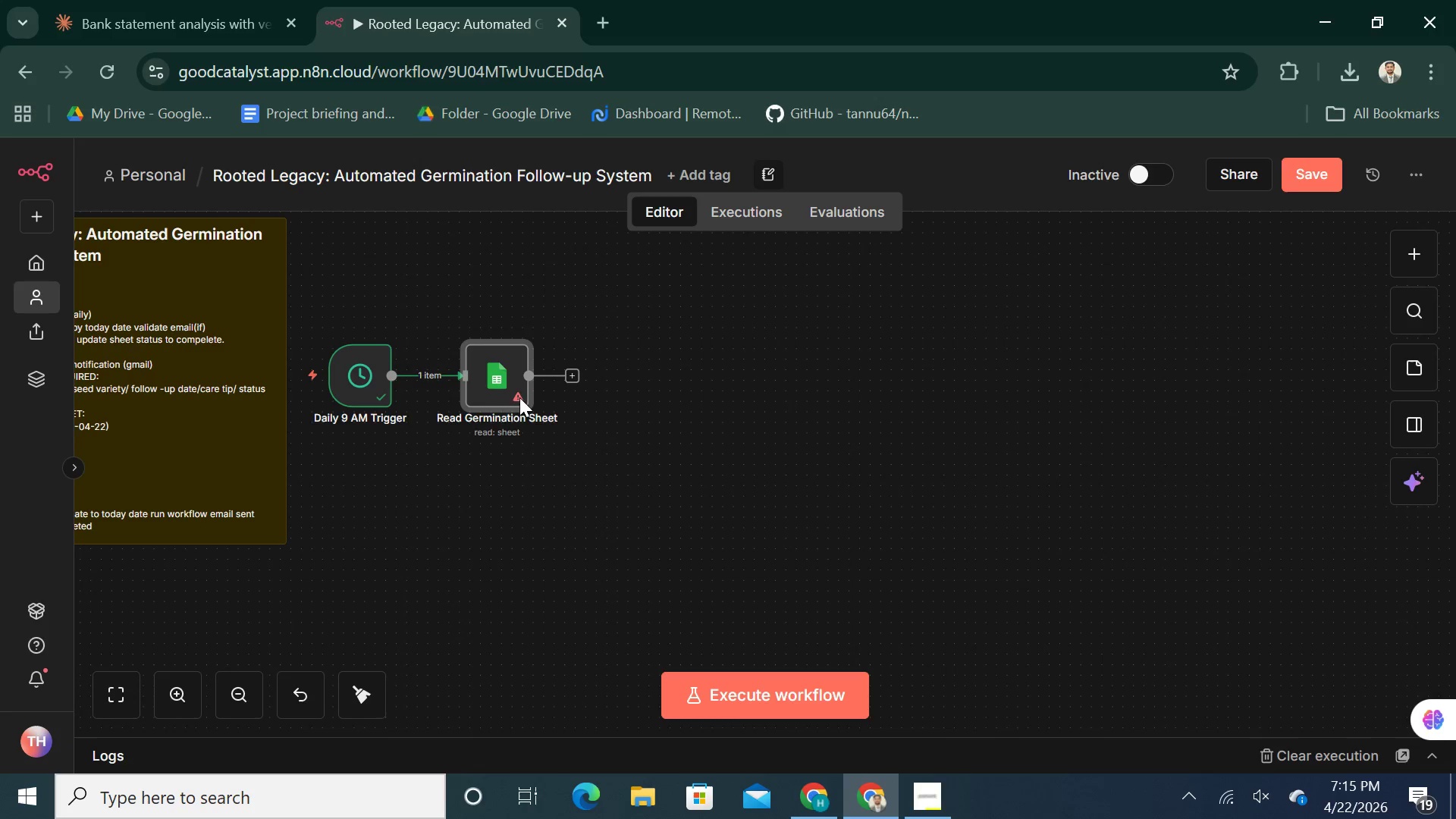 
left_click_drag(start_coordinate=[502, 393], to_coordinate=[521, 391])
 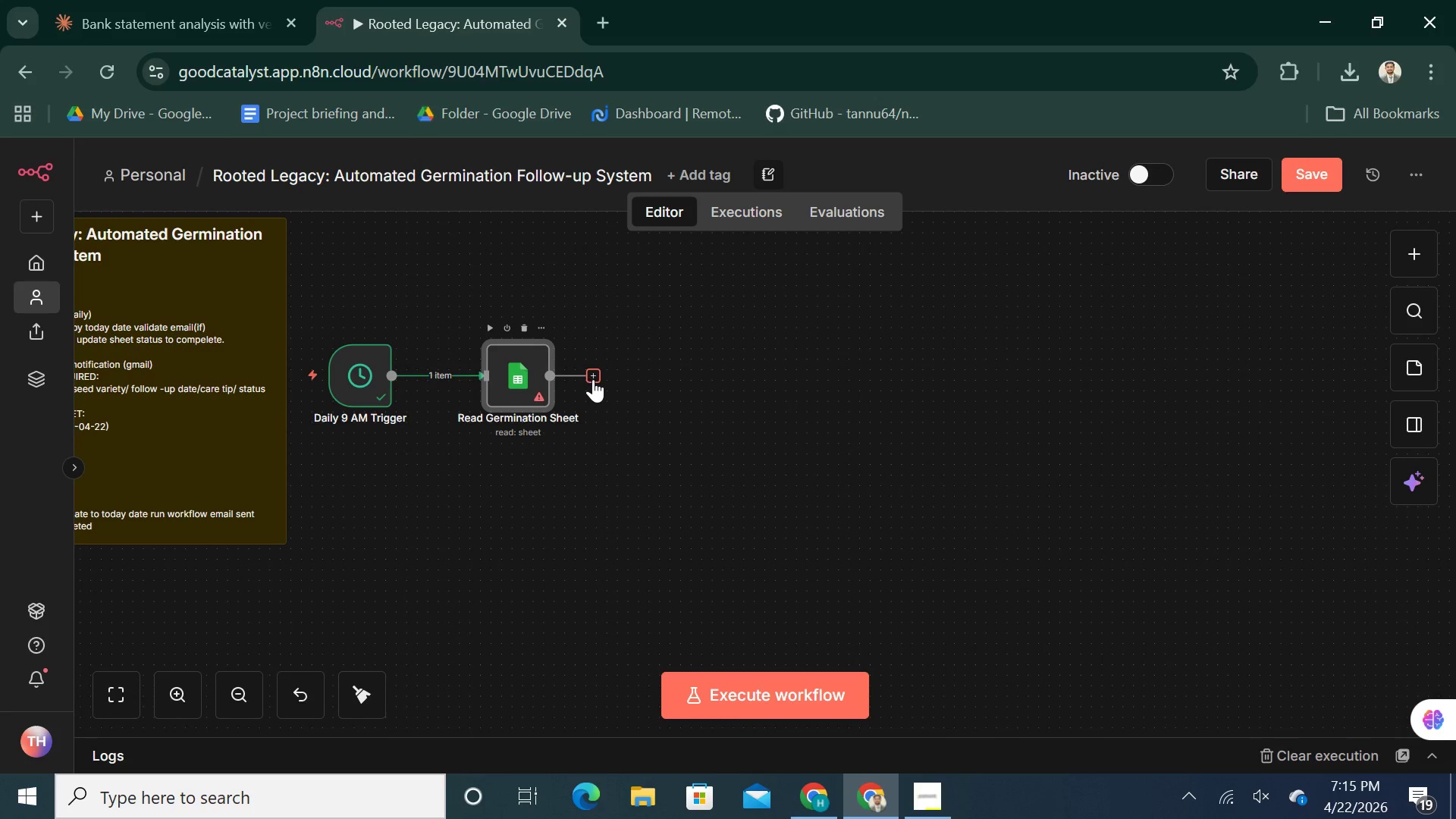 
left_click([593, 379])
 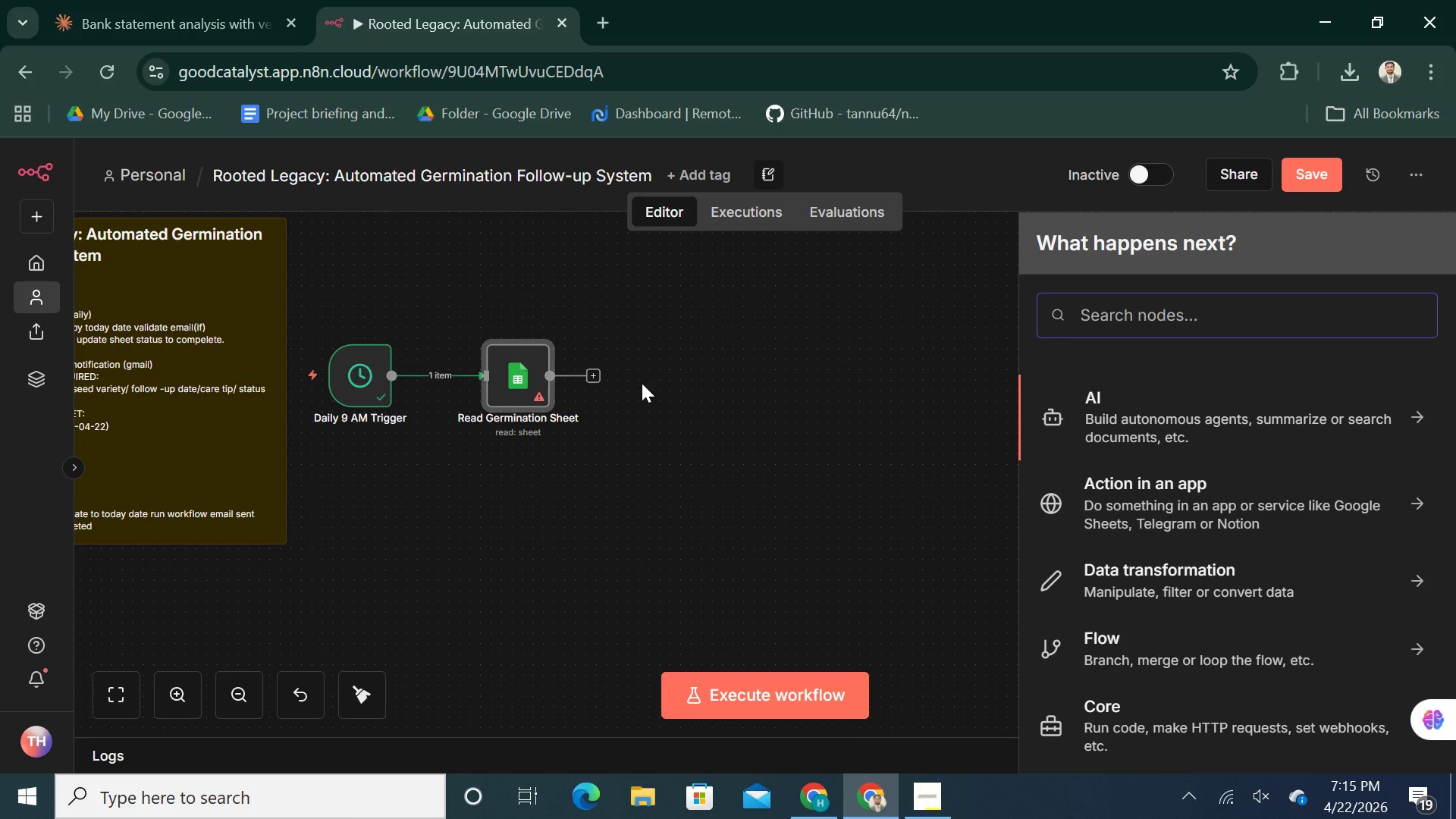 
left_click([1089, 312])
 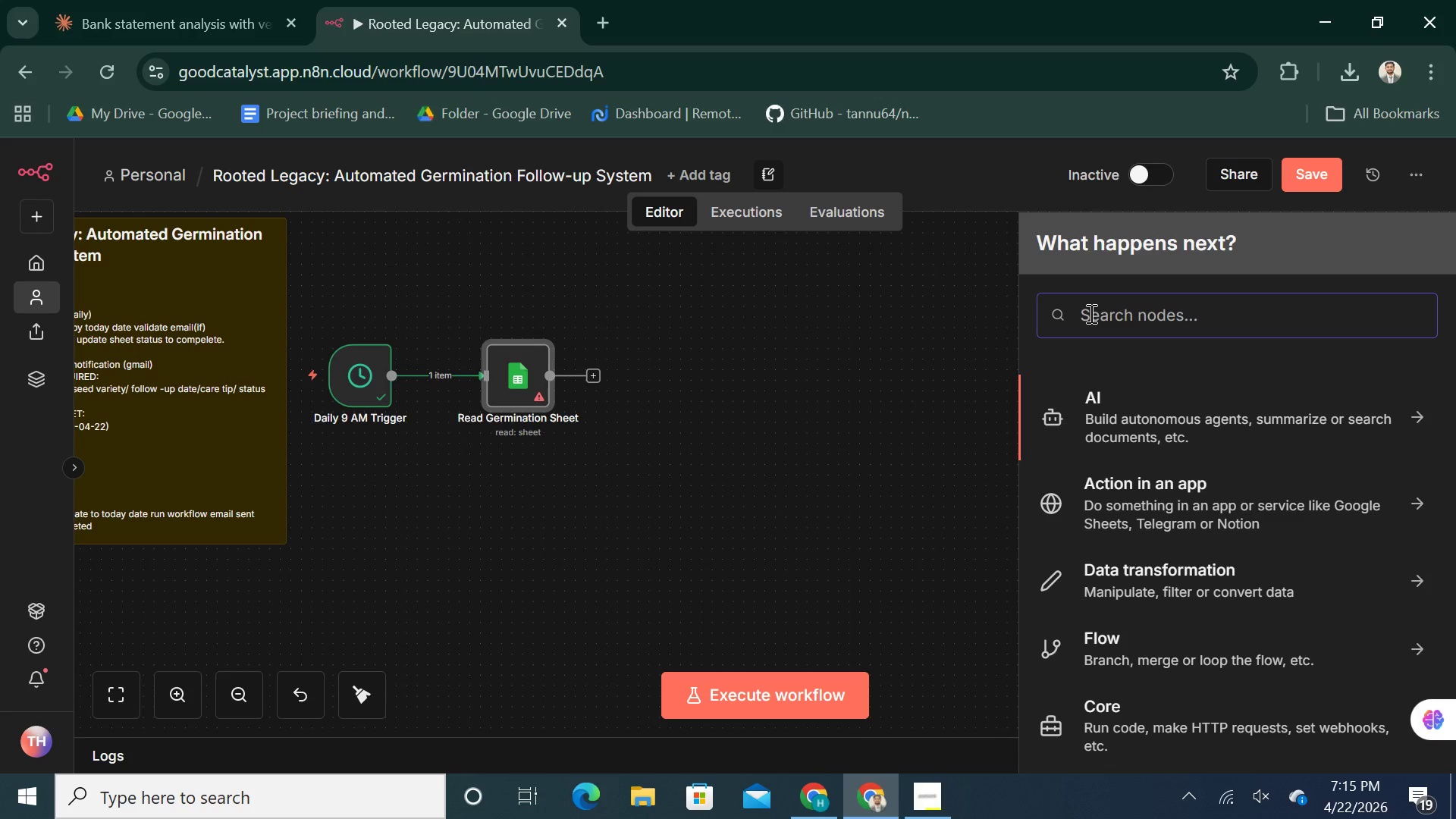 
type(fi)
 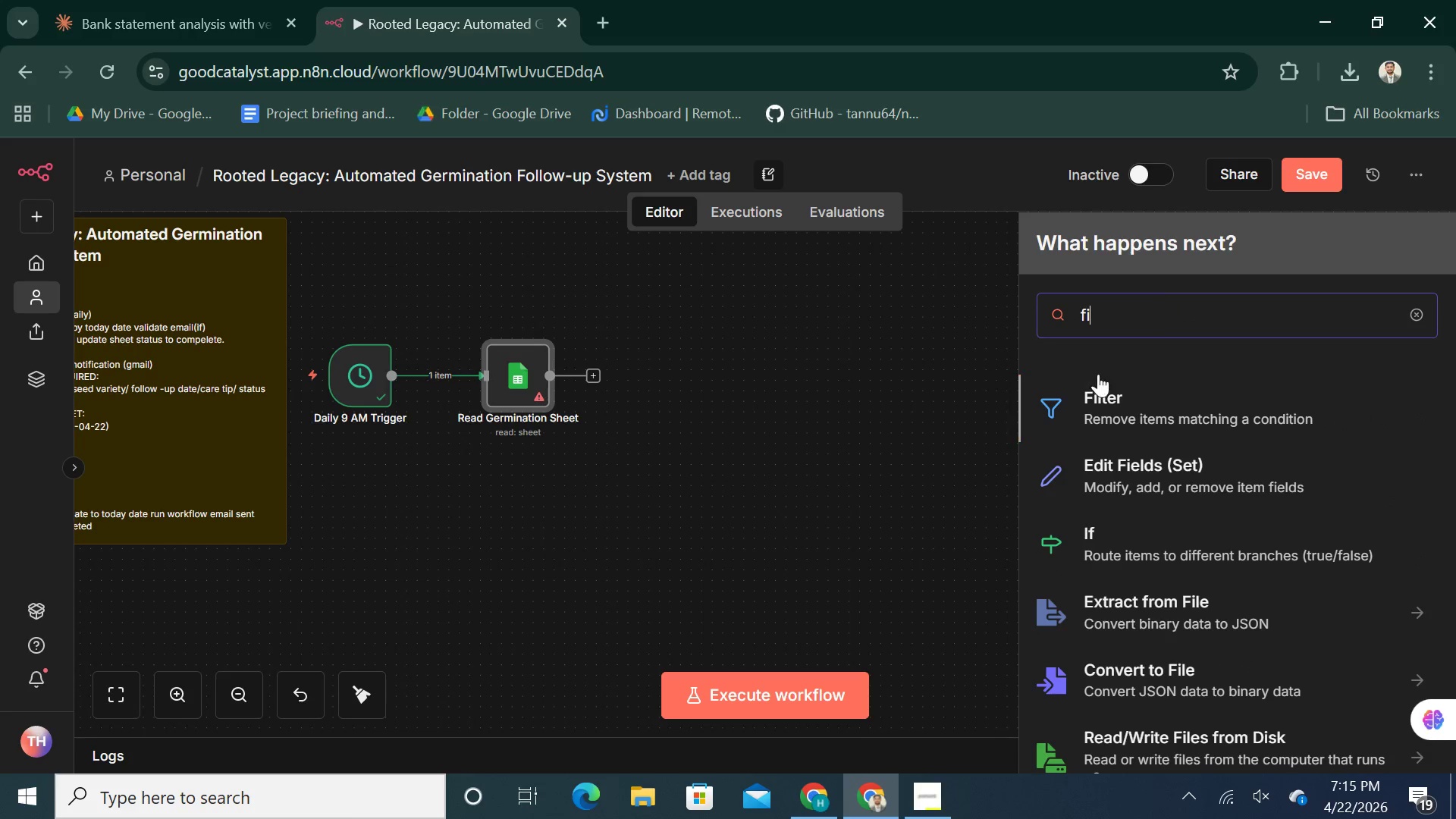 
left_click([1103, 400])
 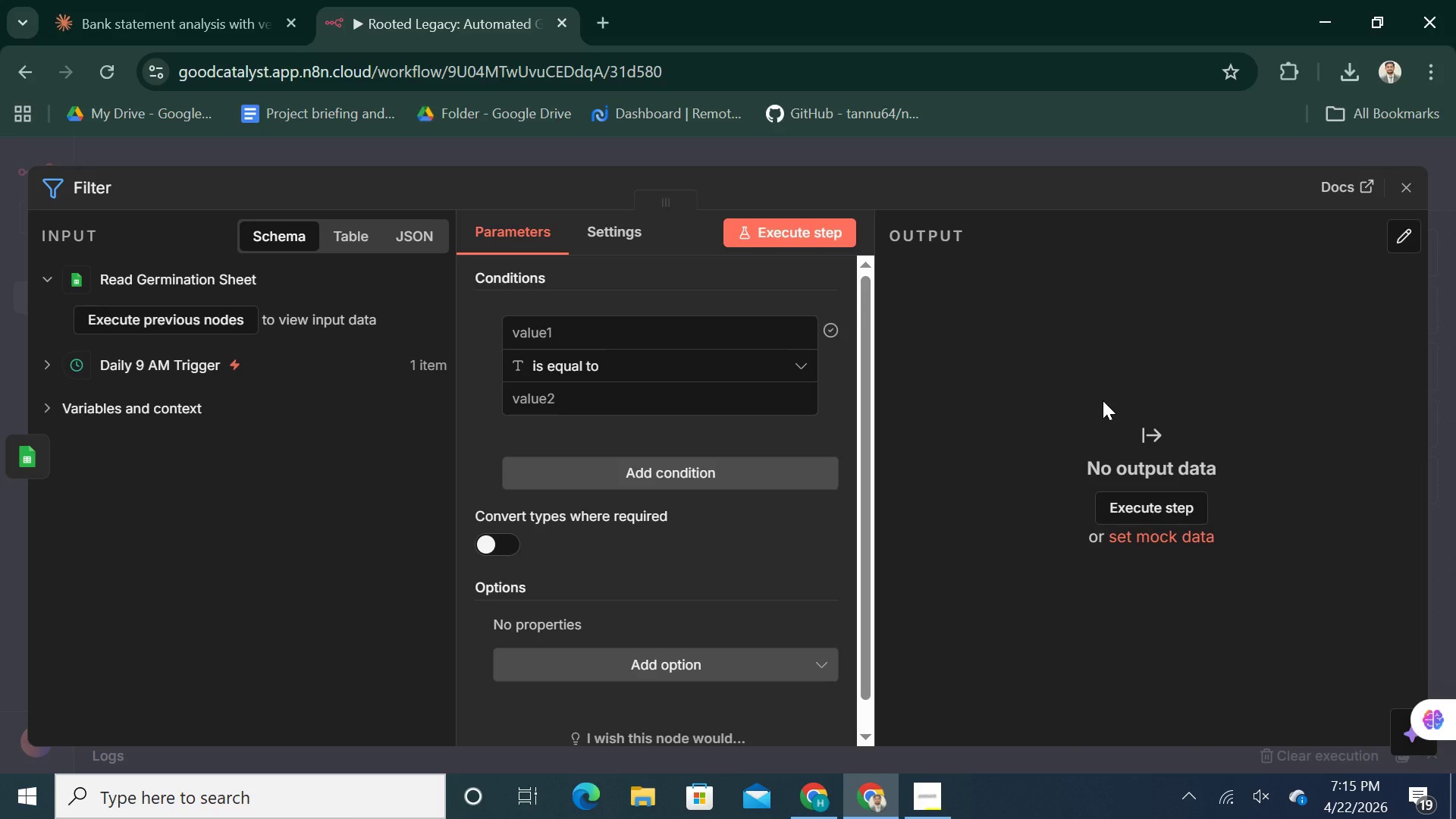 
wait(12.23)
 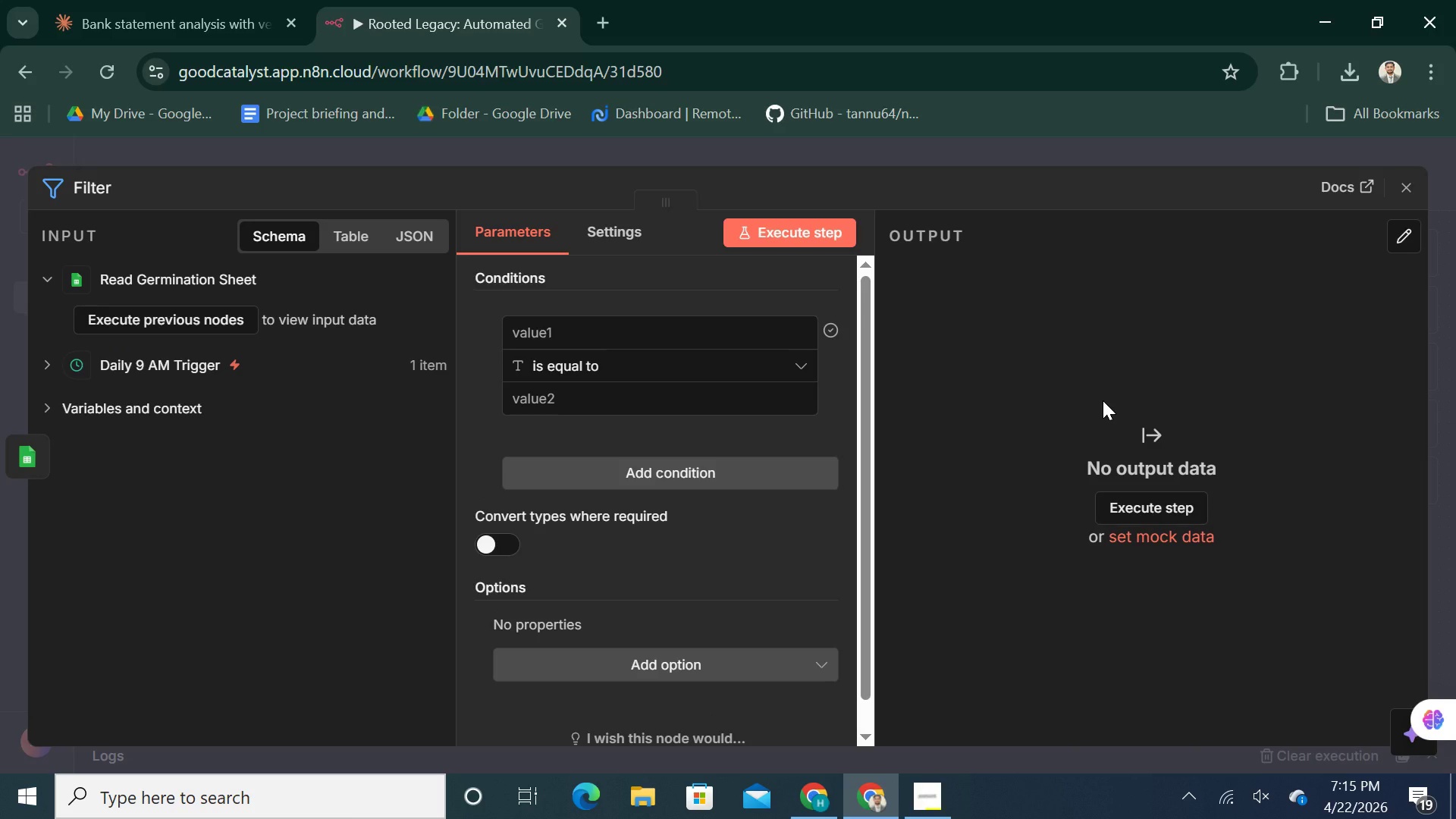 
left_click([92, 179])
 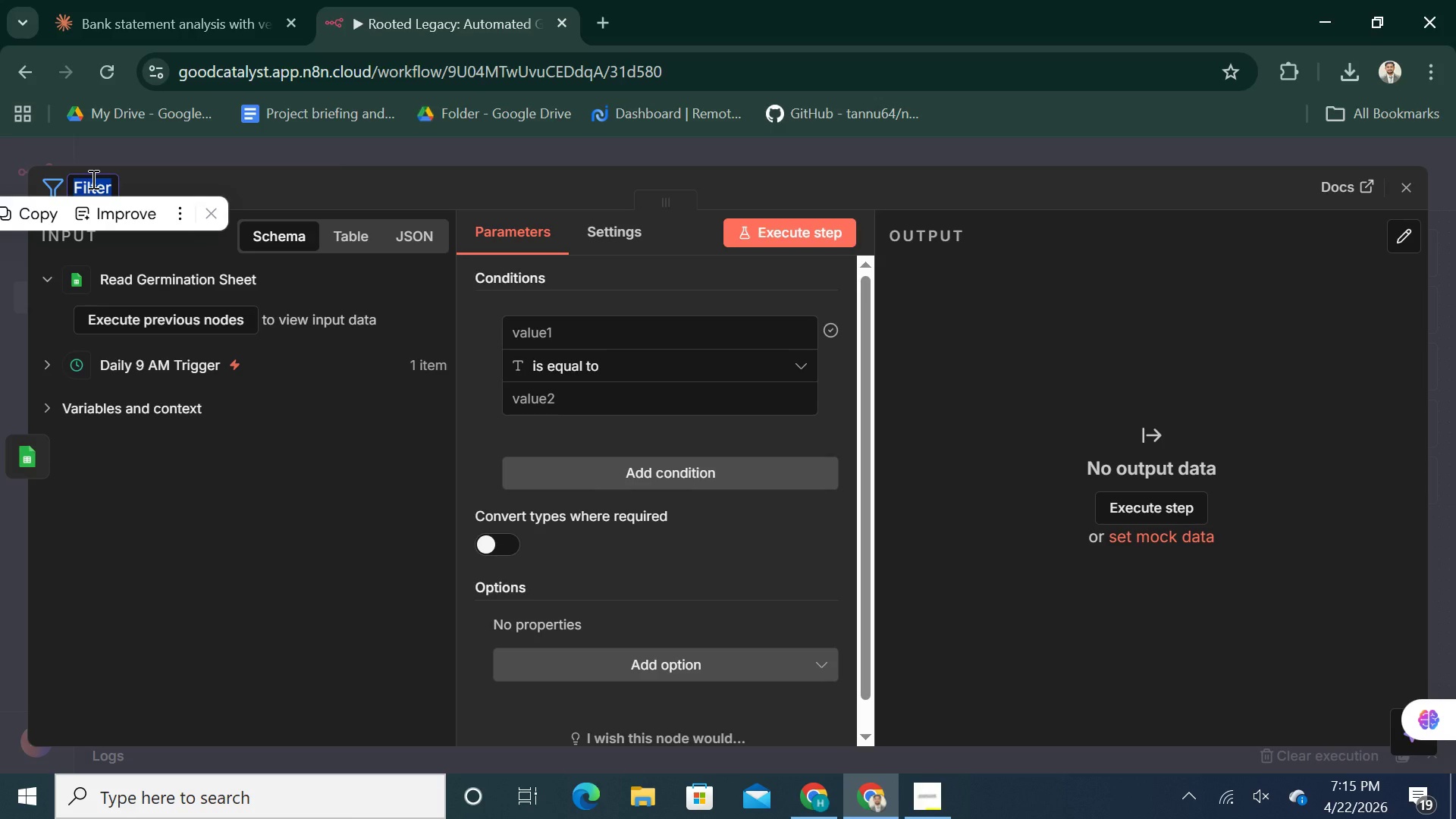 
key(Backspace)
type(Filter by Todays Date)
 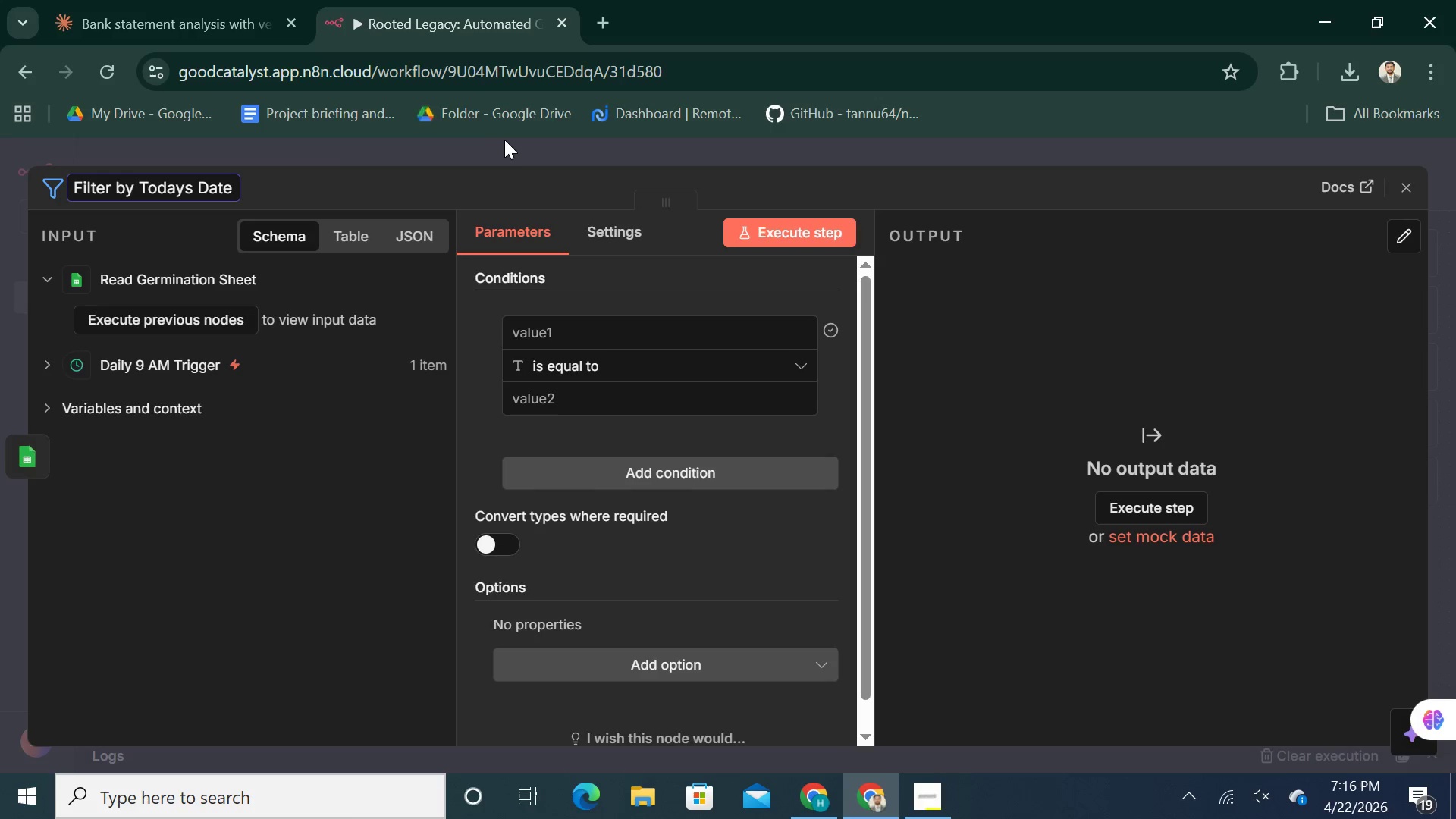 
left_click([528, 150])
 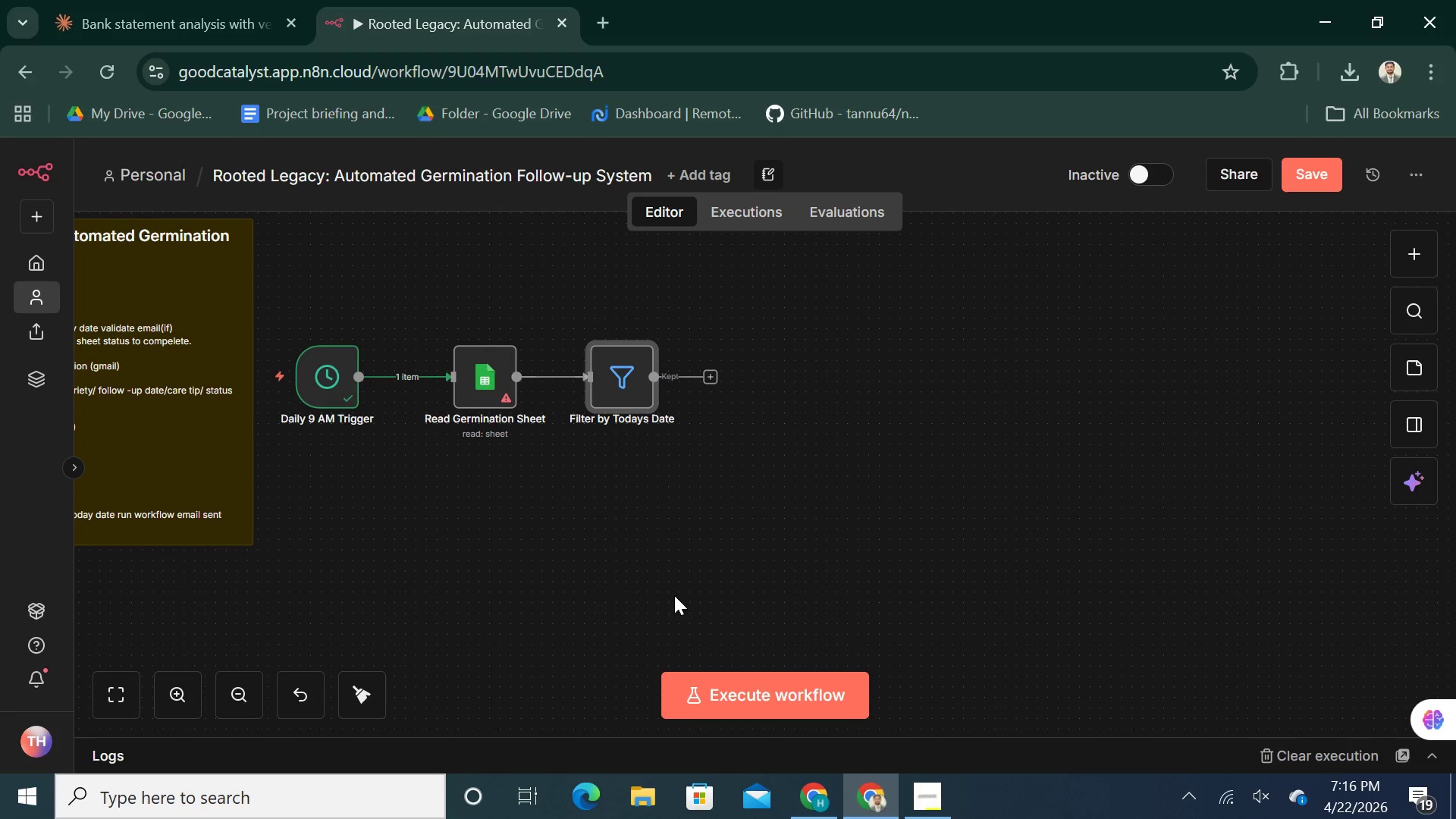 
wait(7.77)
 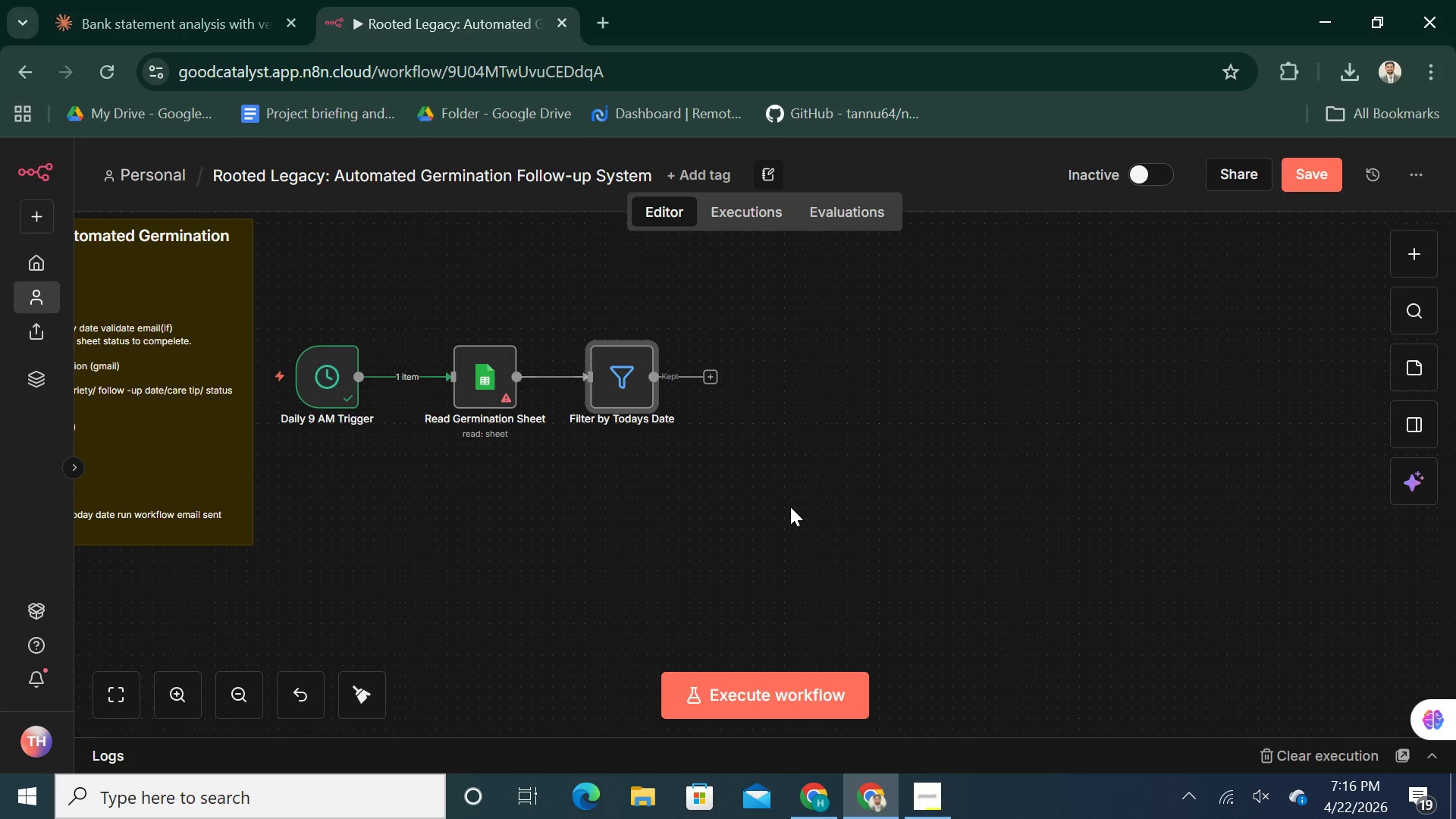 
left_click([704, 374])
 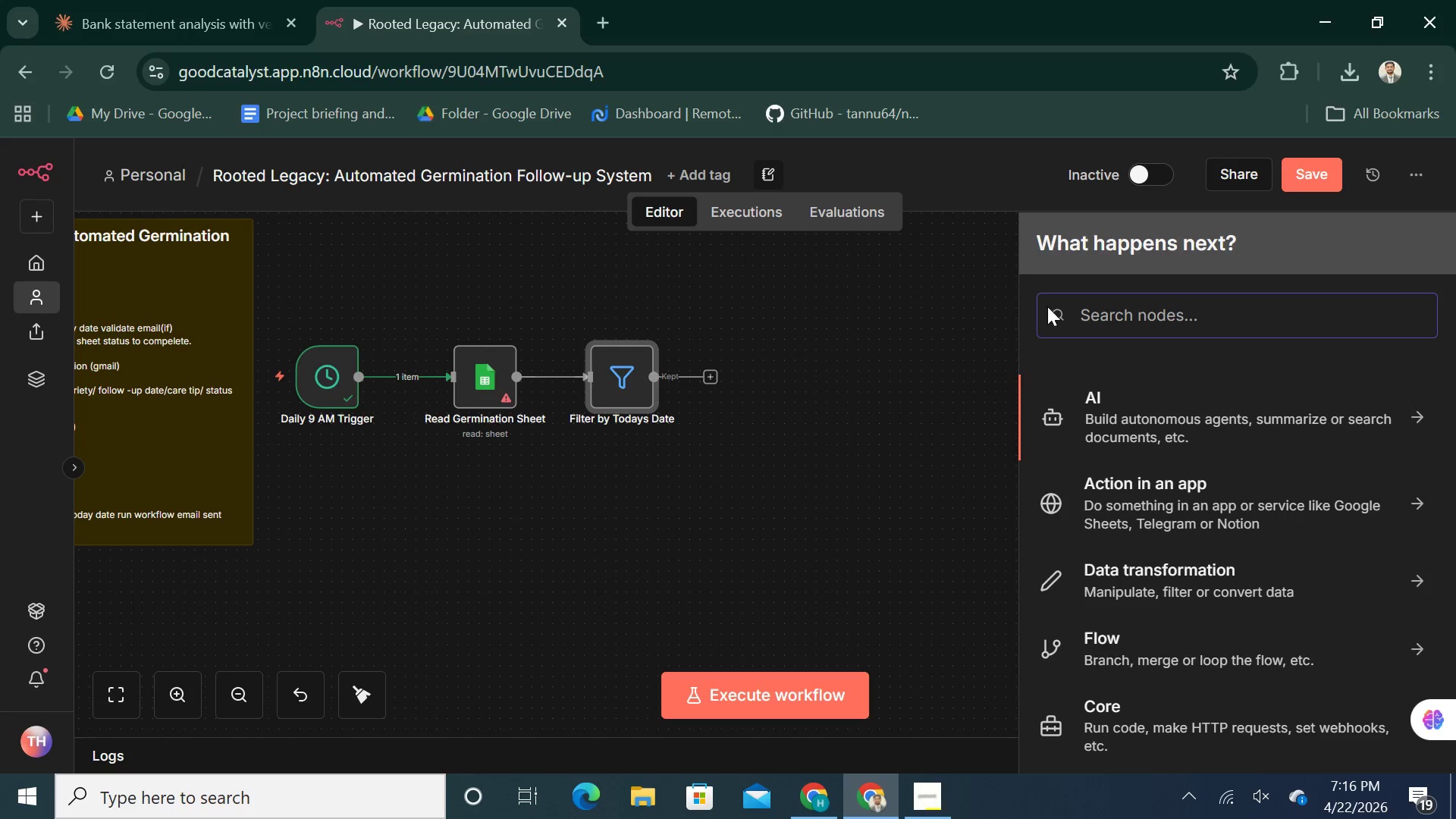 
left_click([1093, 305])
 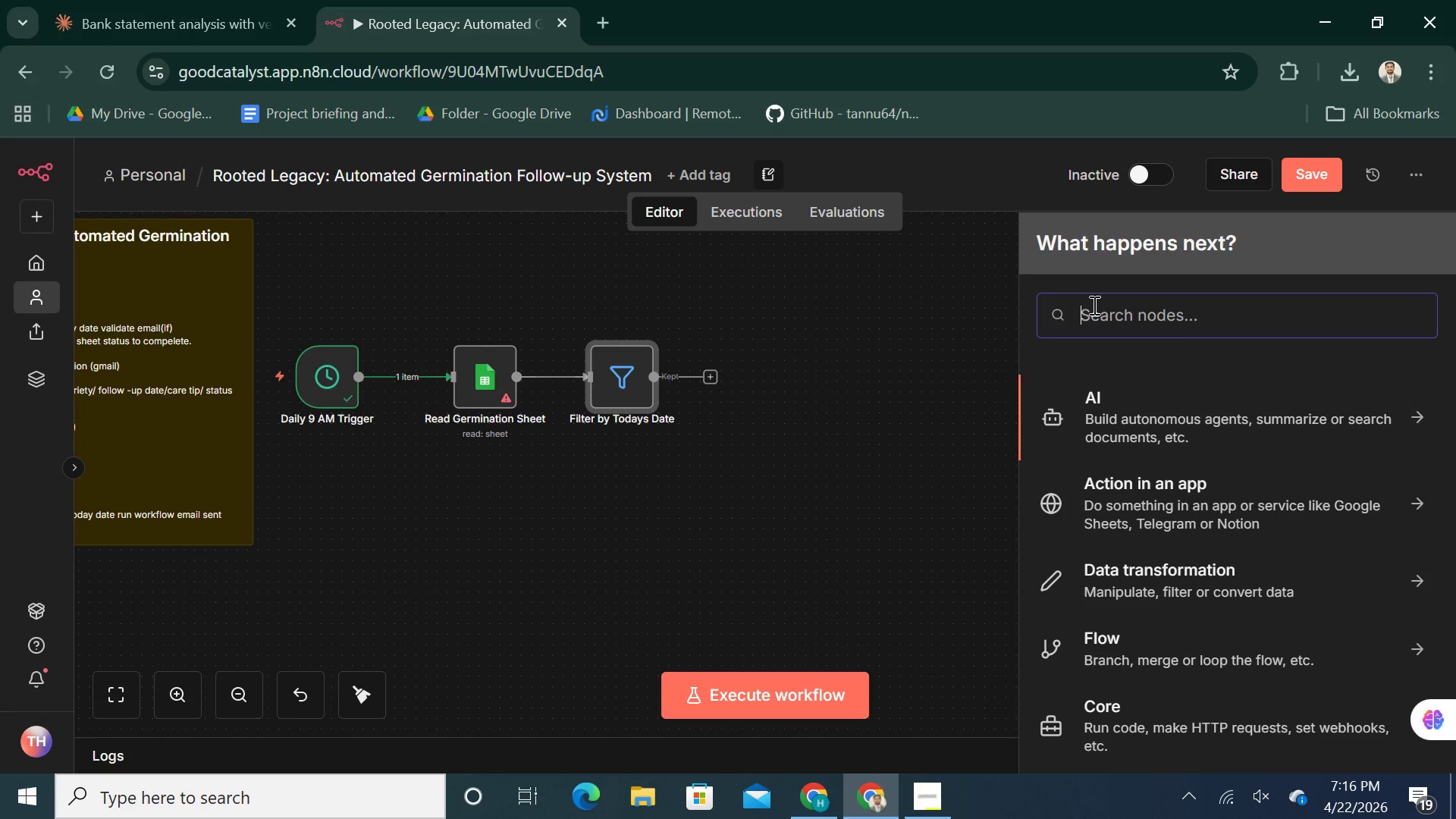 
type(if)
 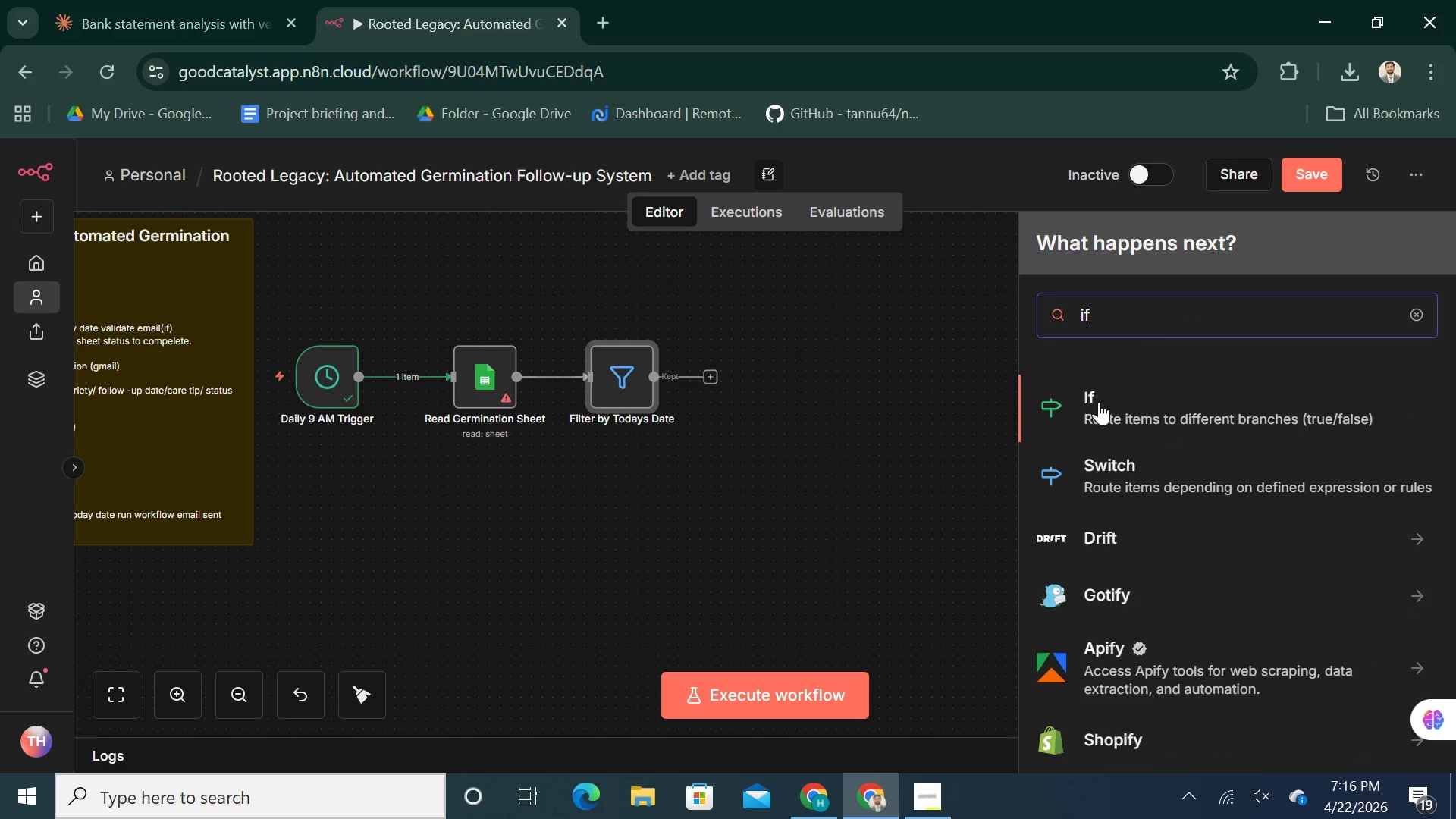 
left_click([1097, 413])
 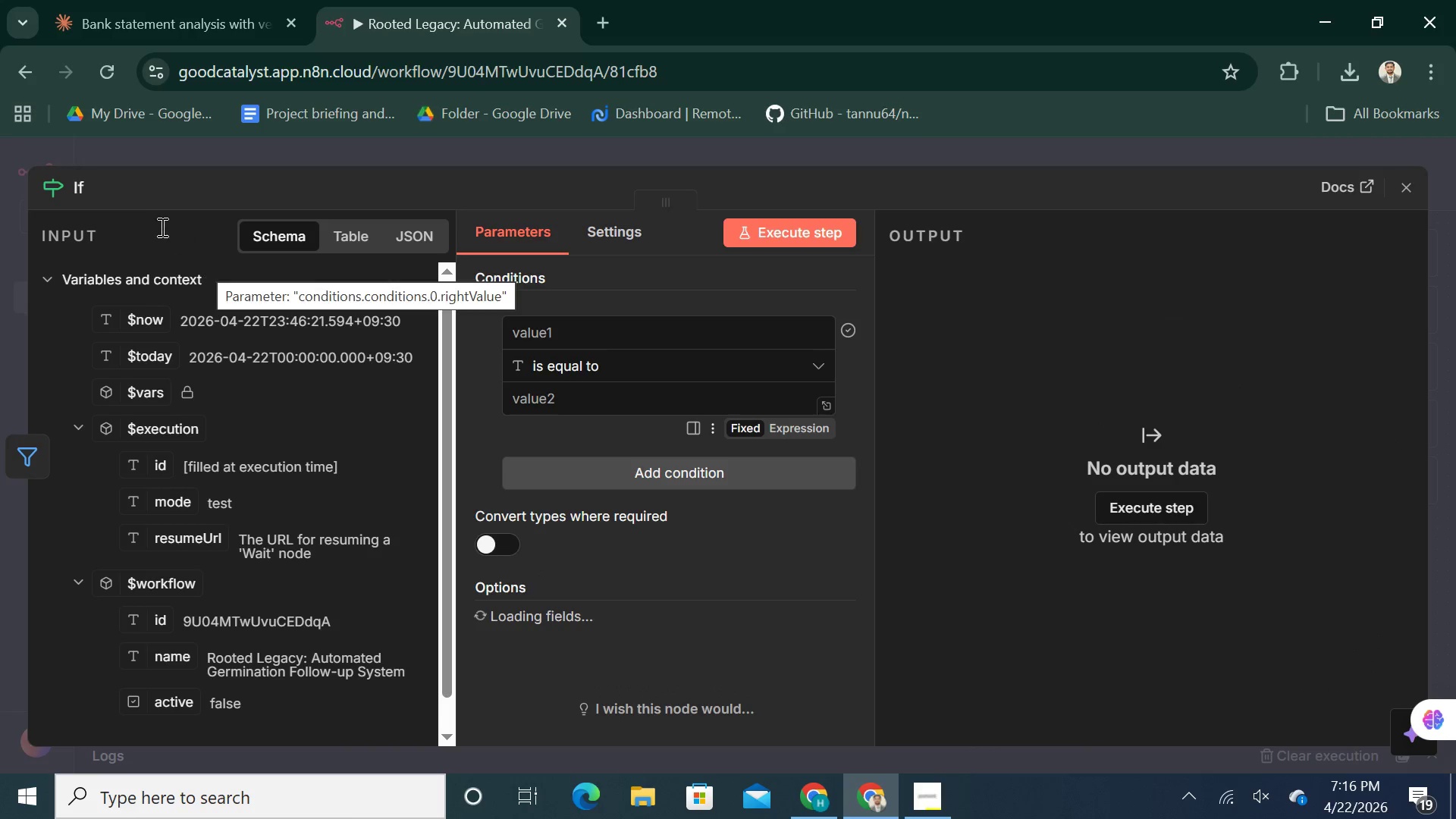 
left_click([87, 180])
 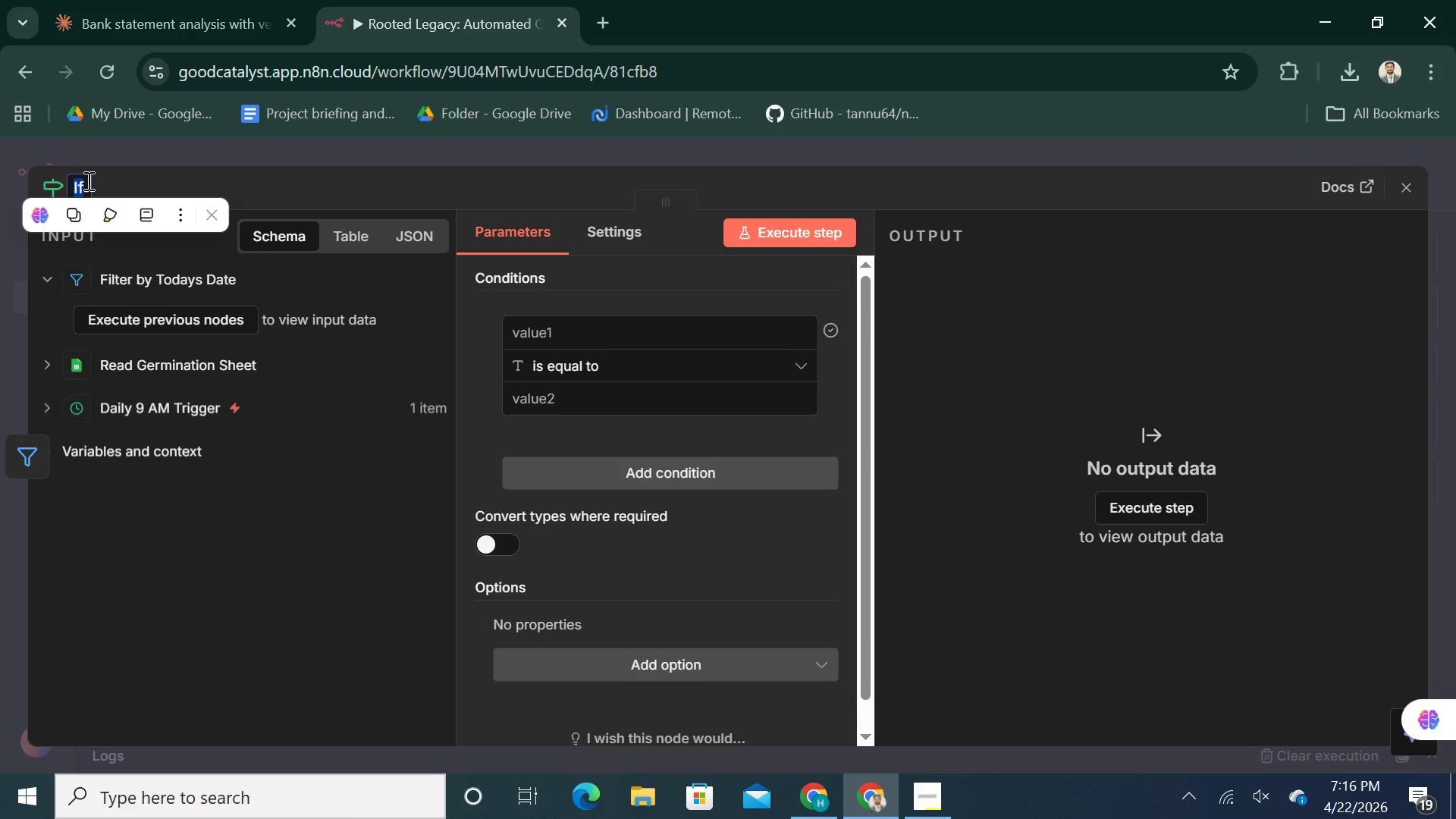 
key(Backspace)
type(Valid Email & Not Sent?)
 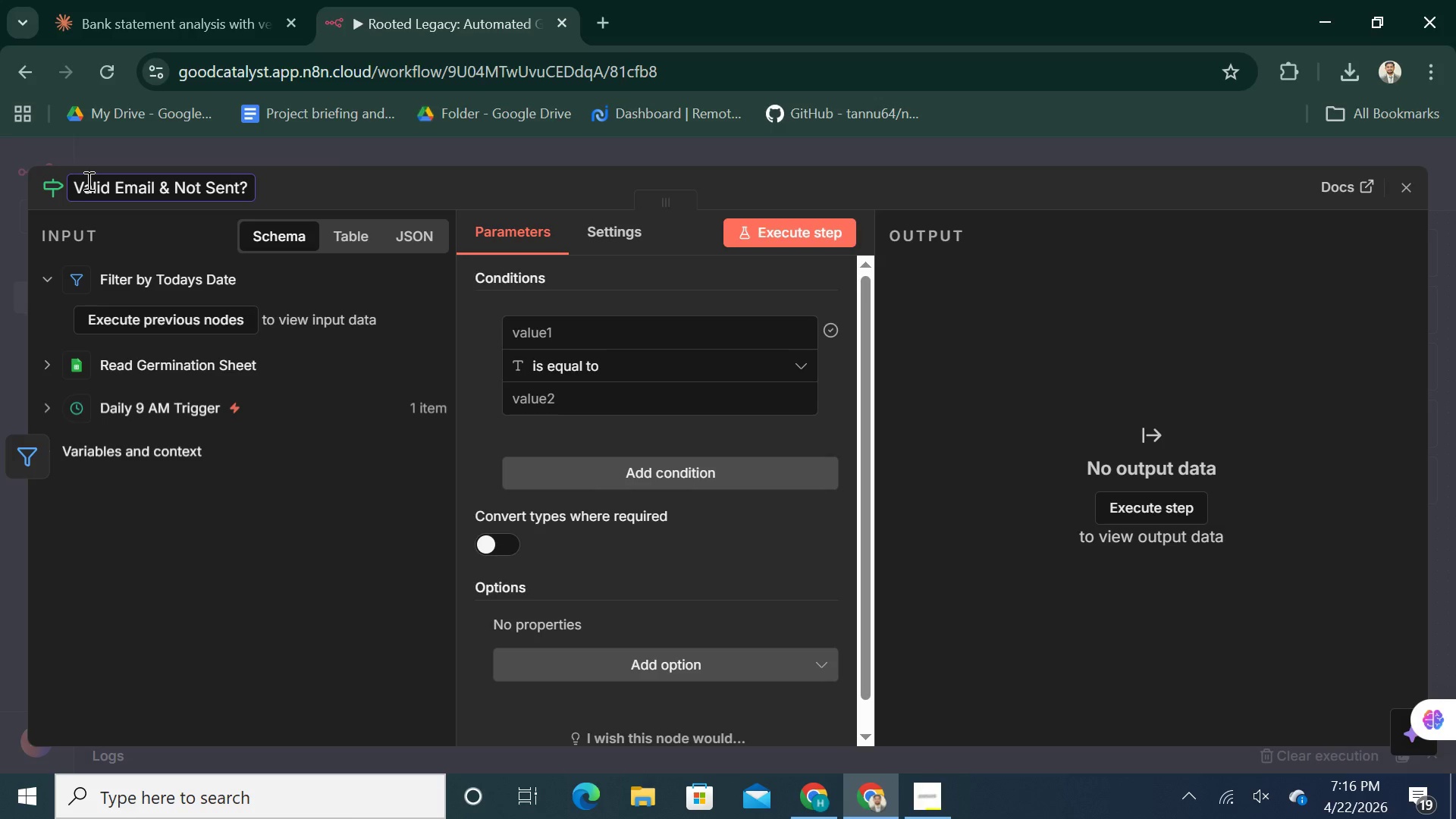 
left_click([413, 146])
 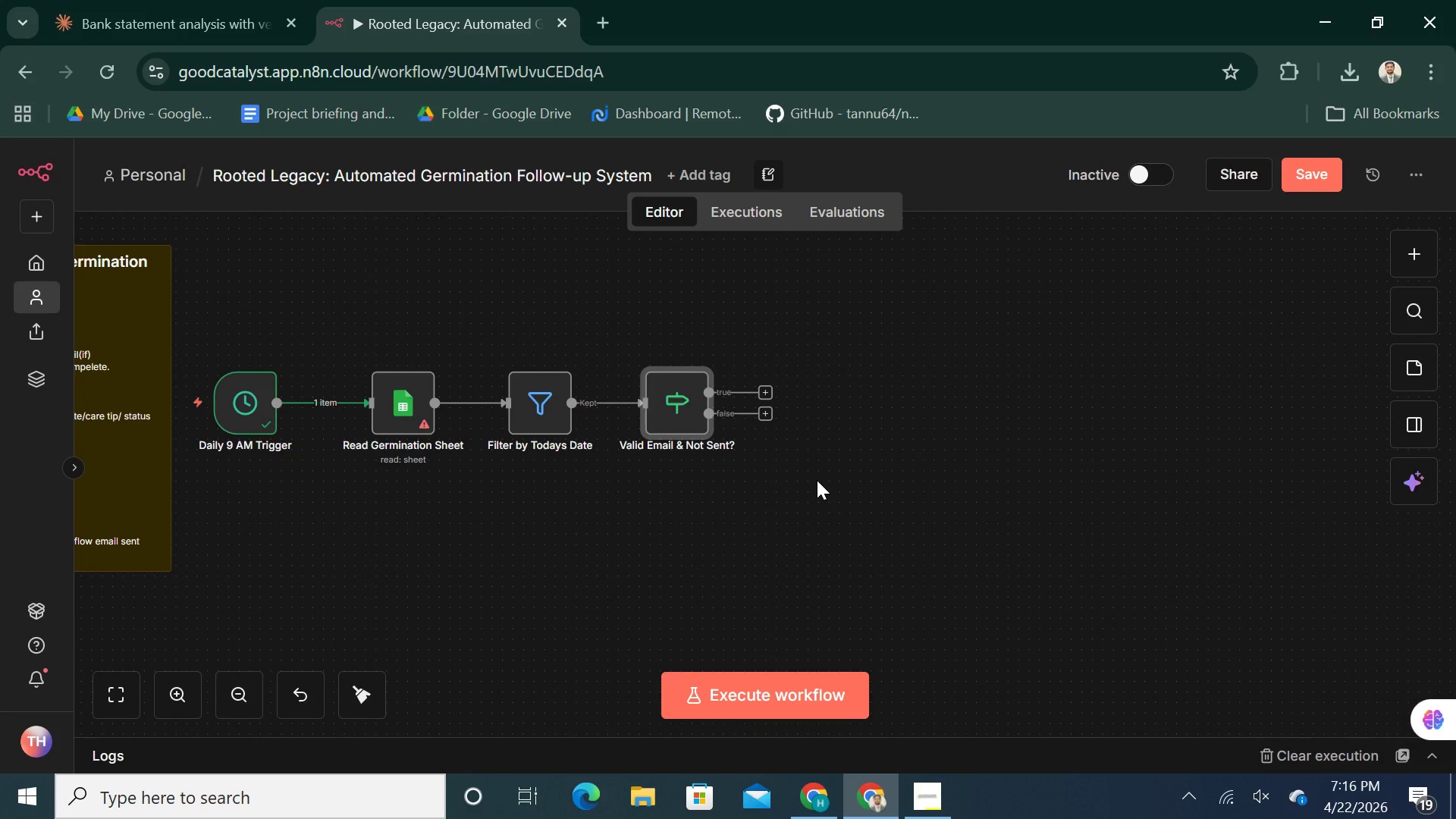 
wait(6.84)
 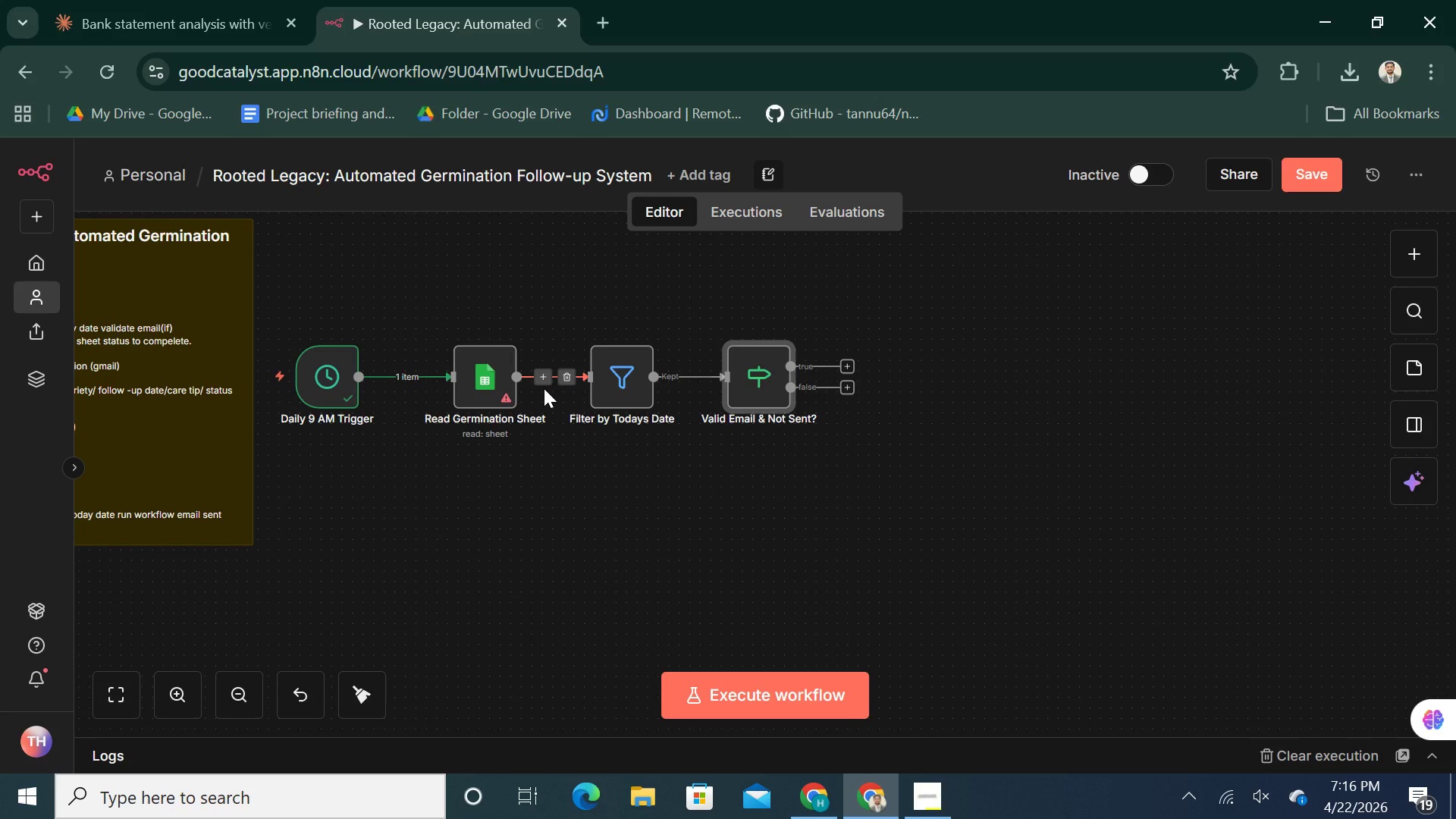 
left_click([769, 388])
 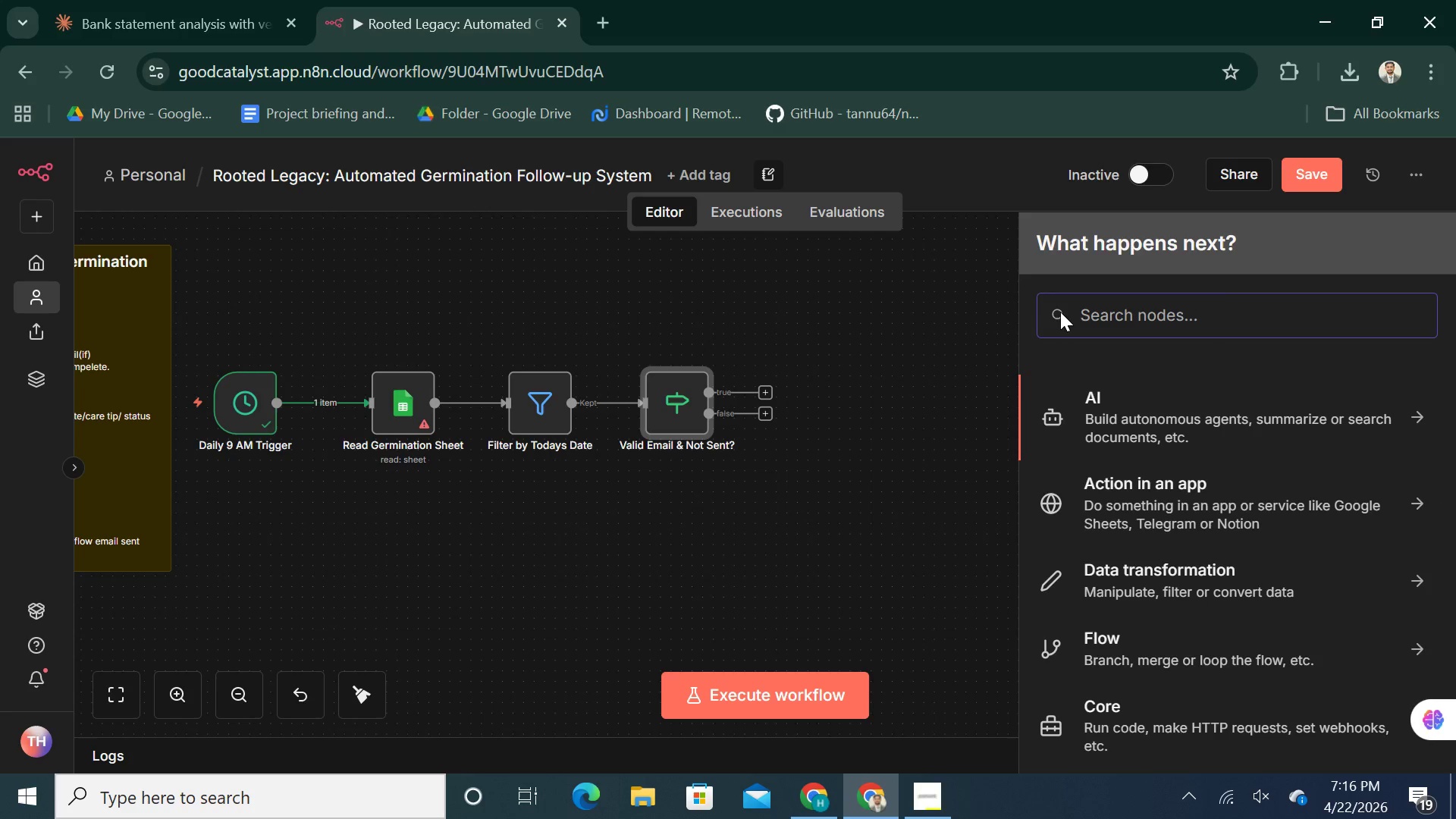 
left_click([1080, 309])
 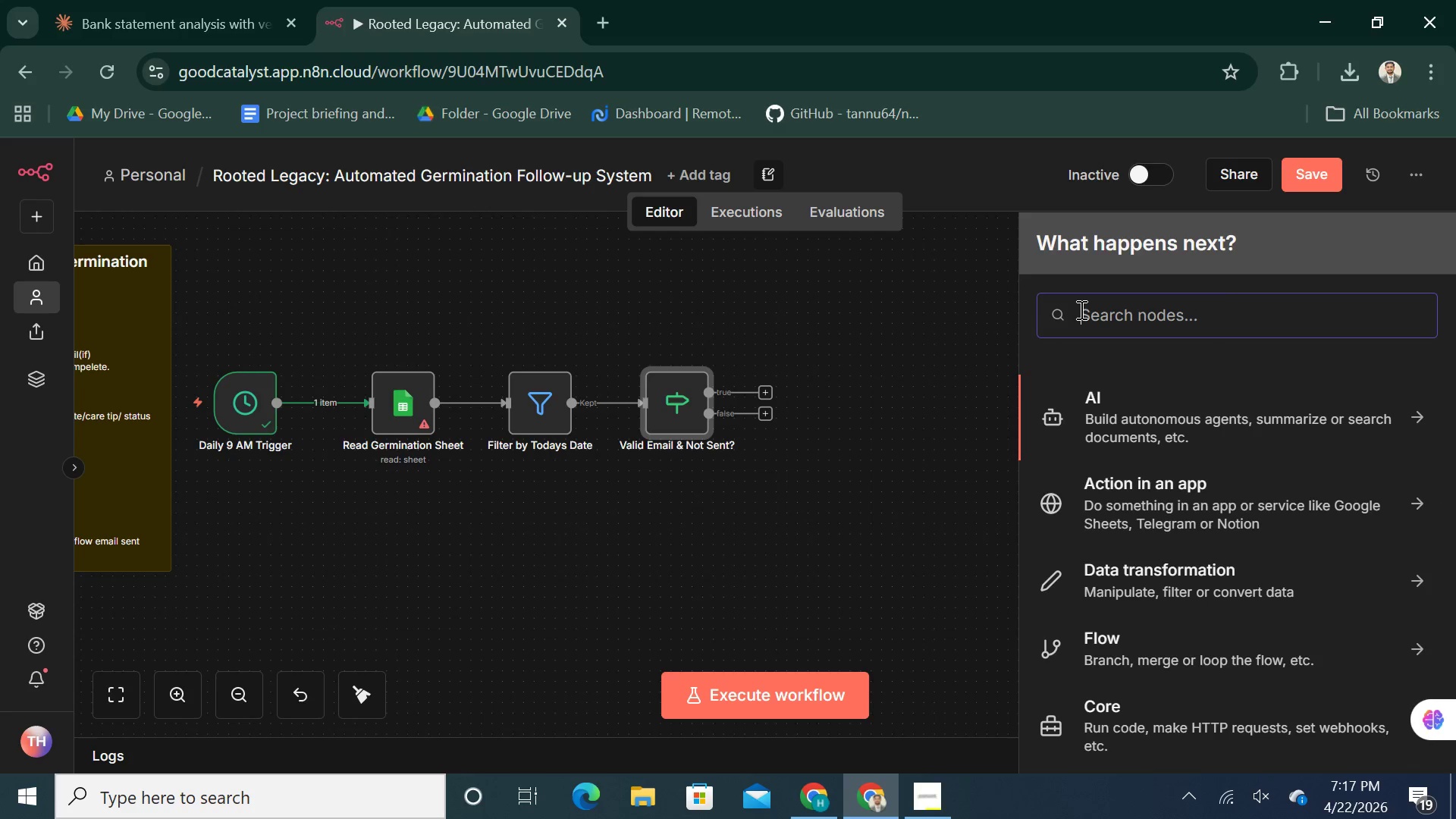 
key(G)
 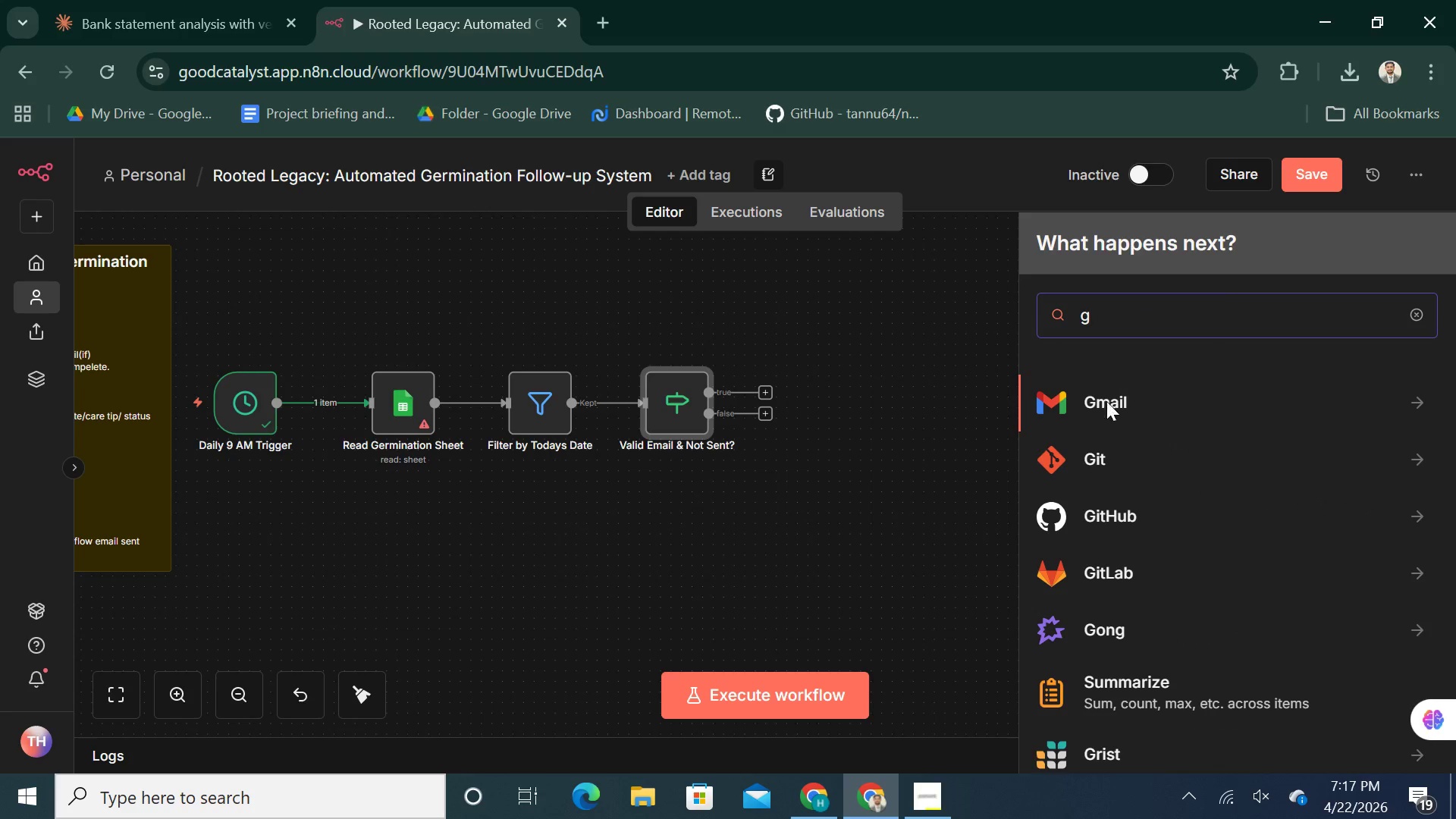 
left_click([1105, 406])
 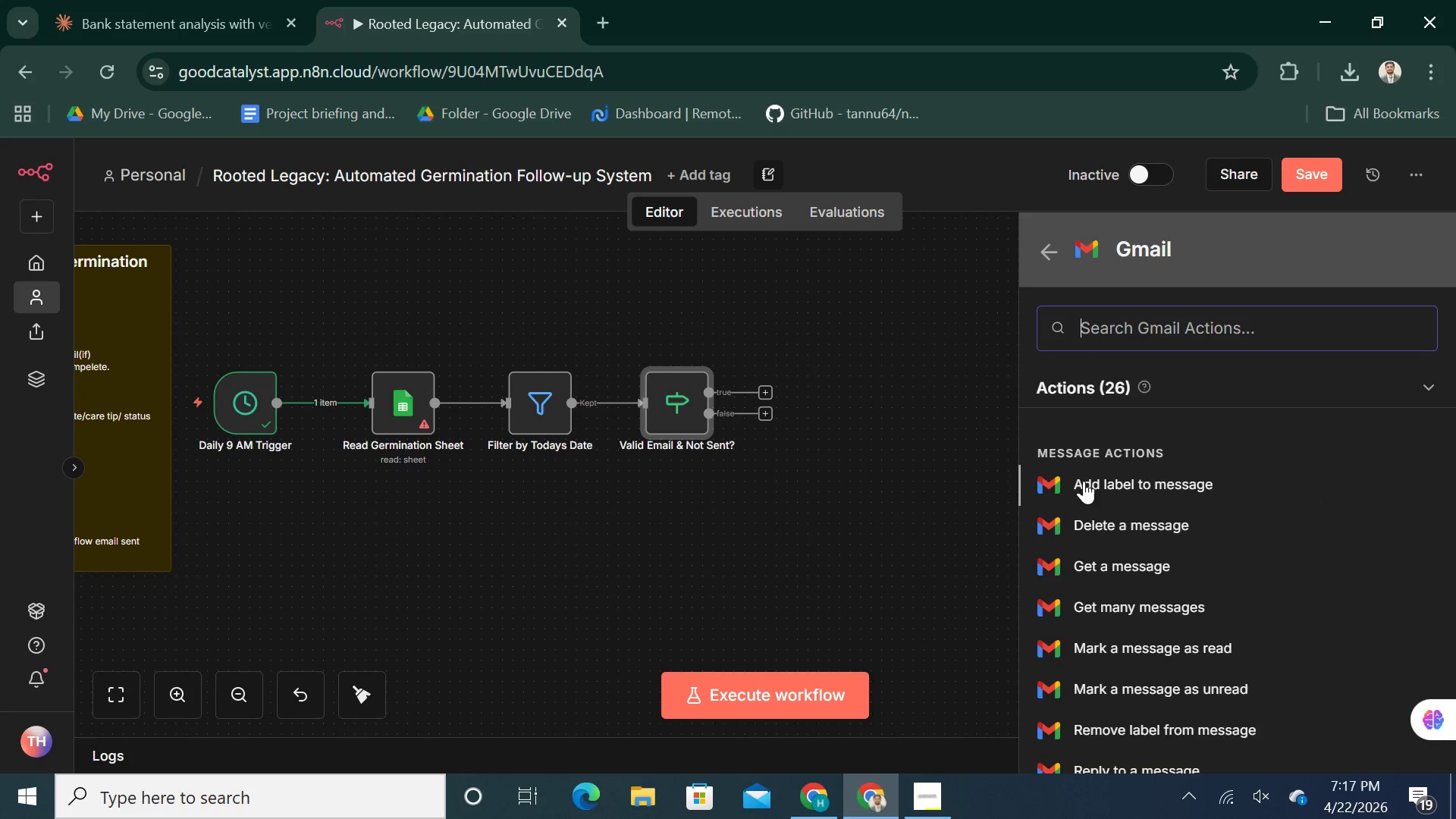 
scroll: coordinate [1170, 579], scroll_direction: down, amount: 2.0
 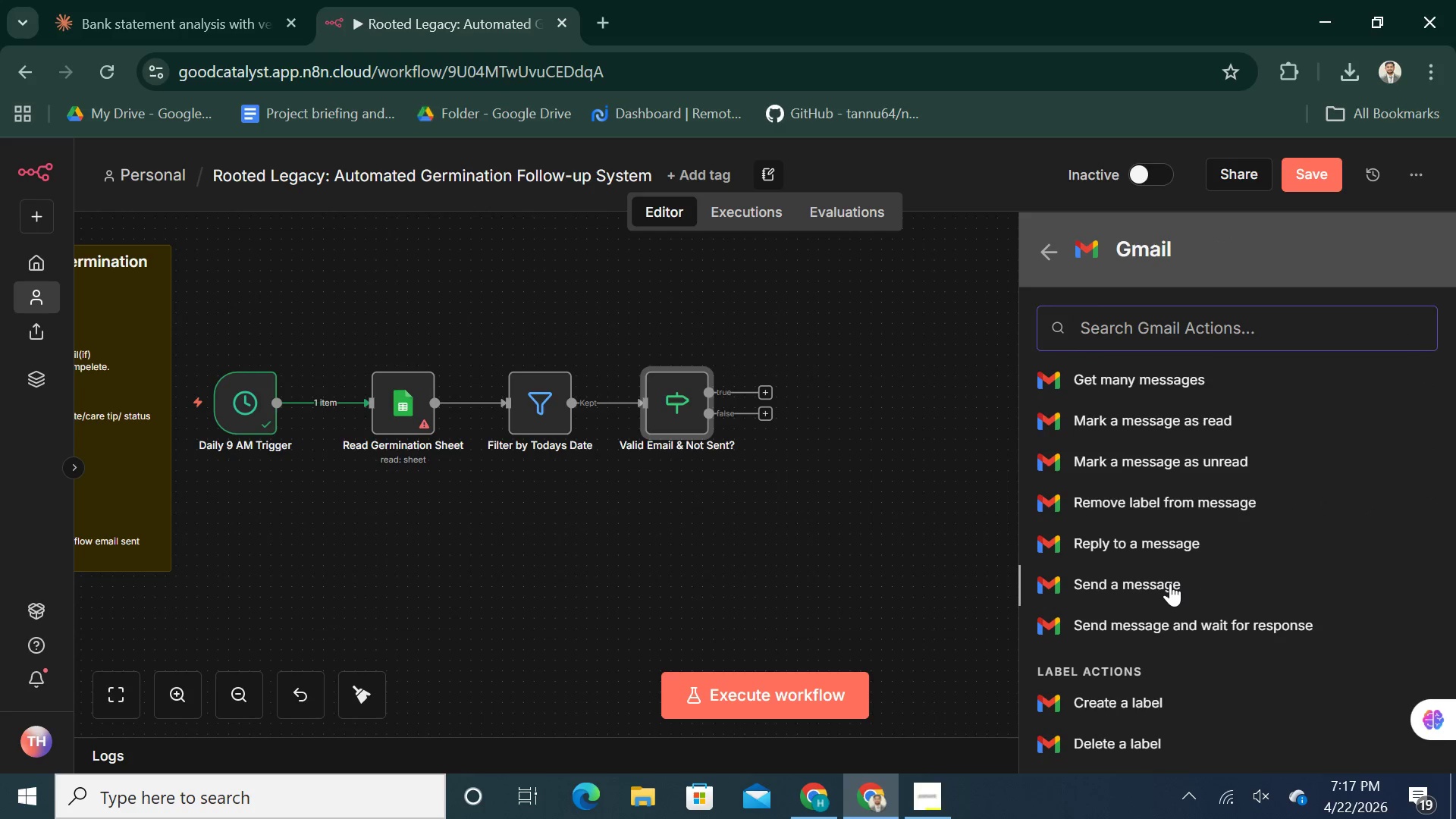 
left_click([1170, 583])
 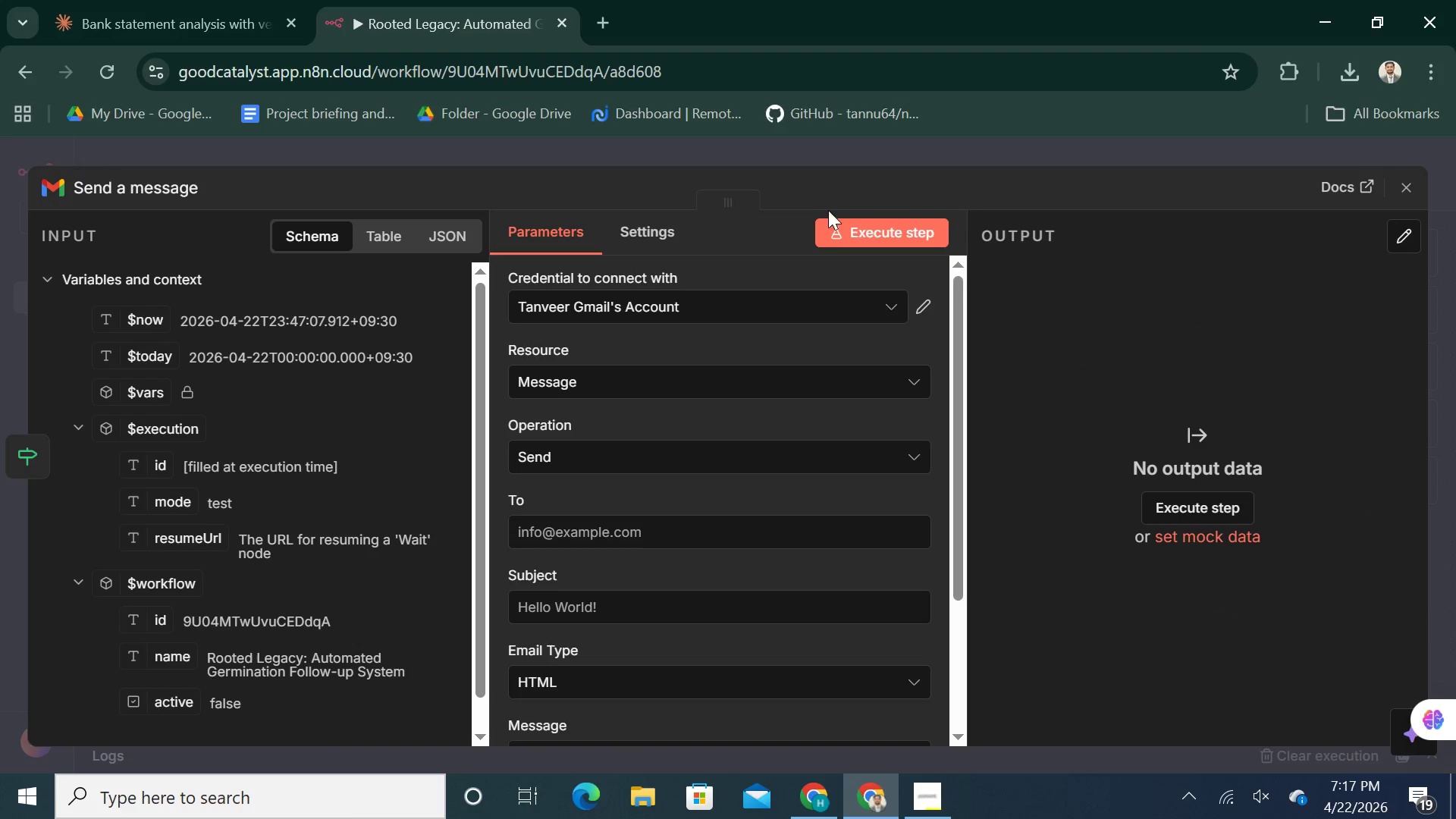 
left_click([121, 189])
 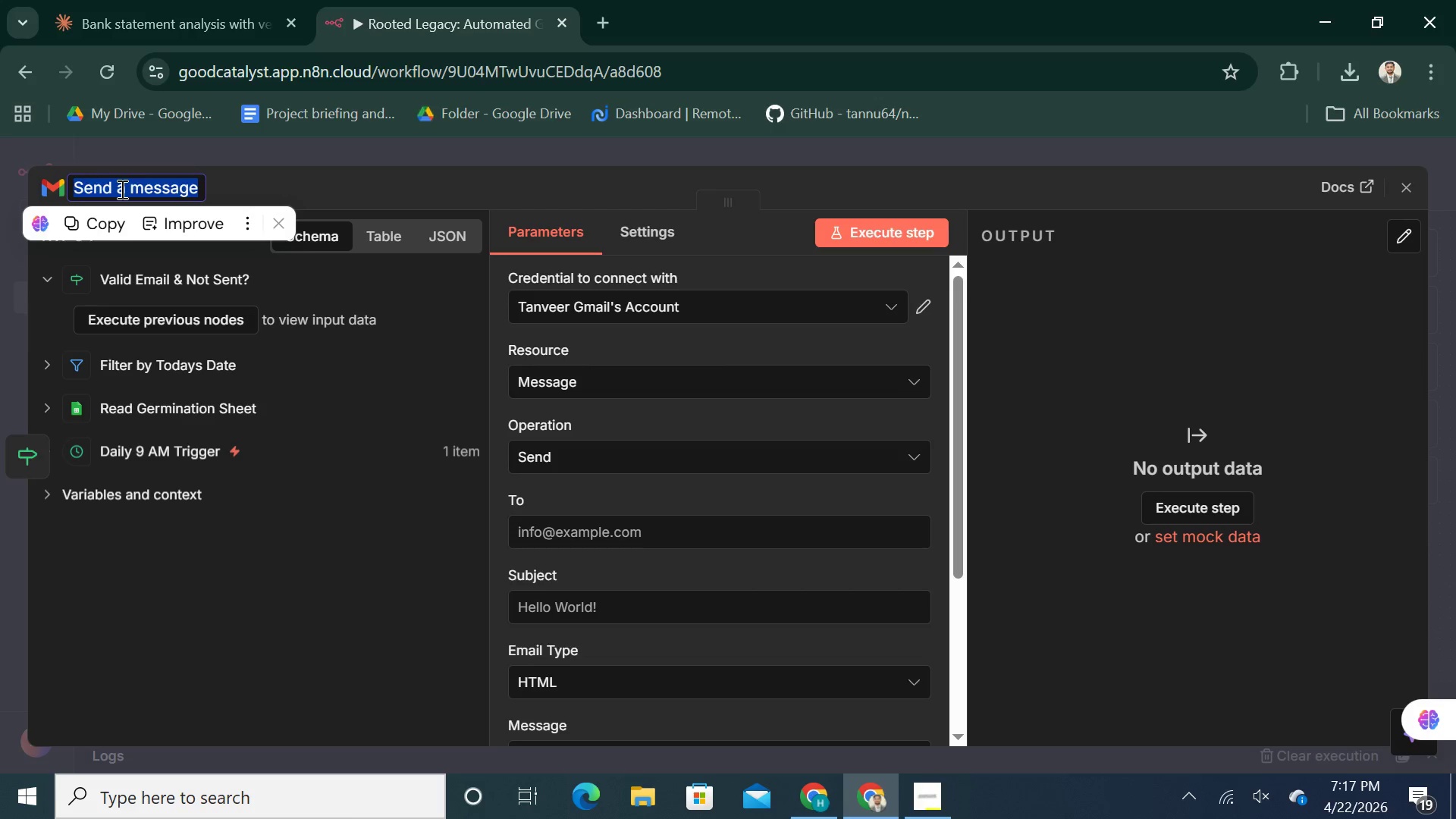 
key(Backspace)
type(Send Germination Check-in Email)
 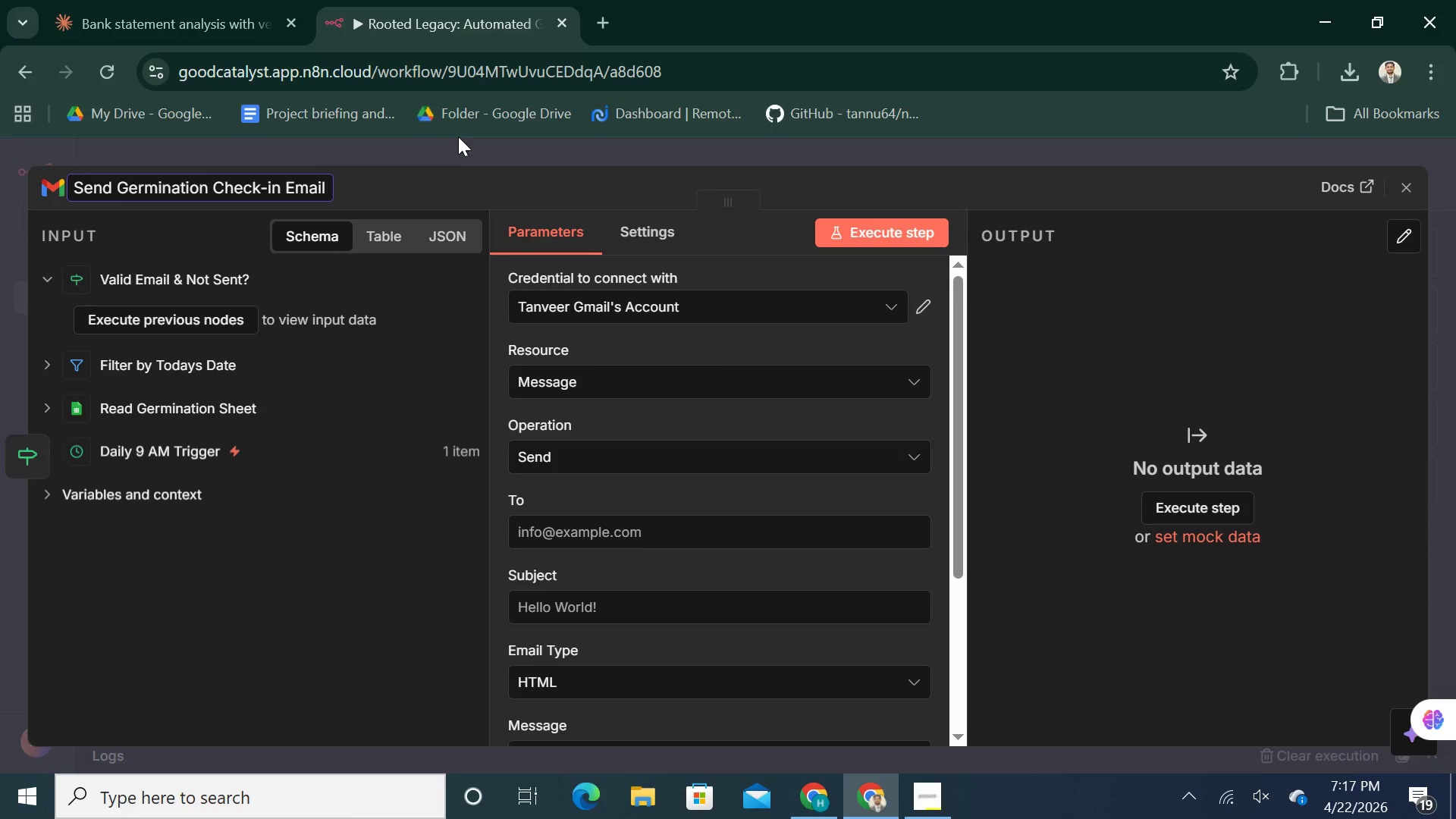 
left_click([485, 157])
 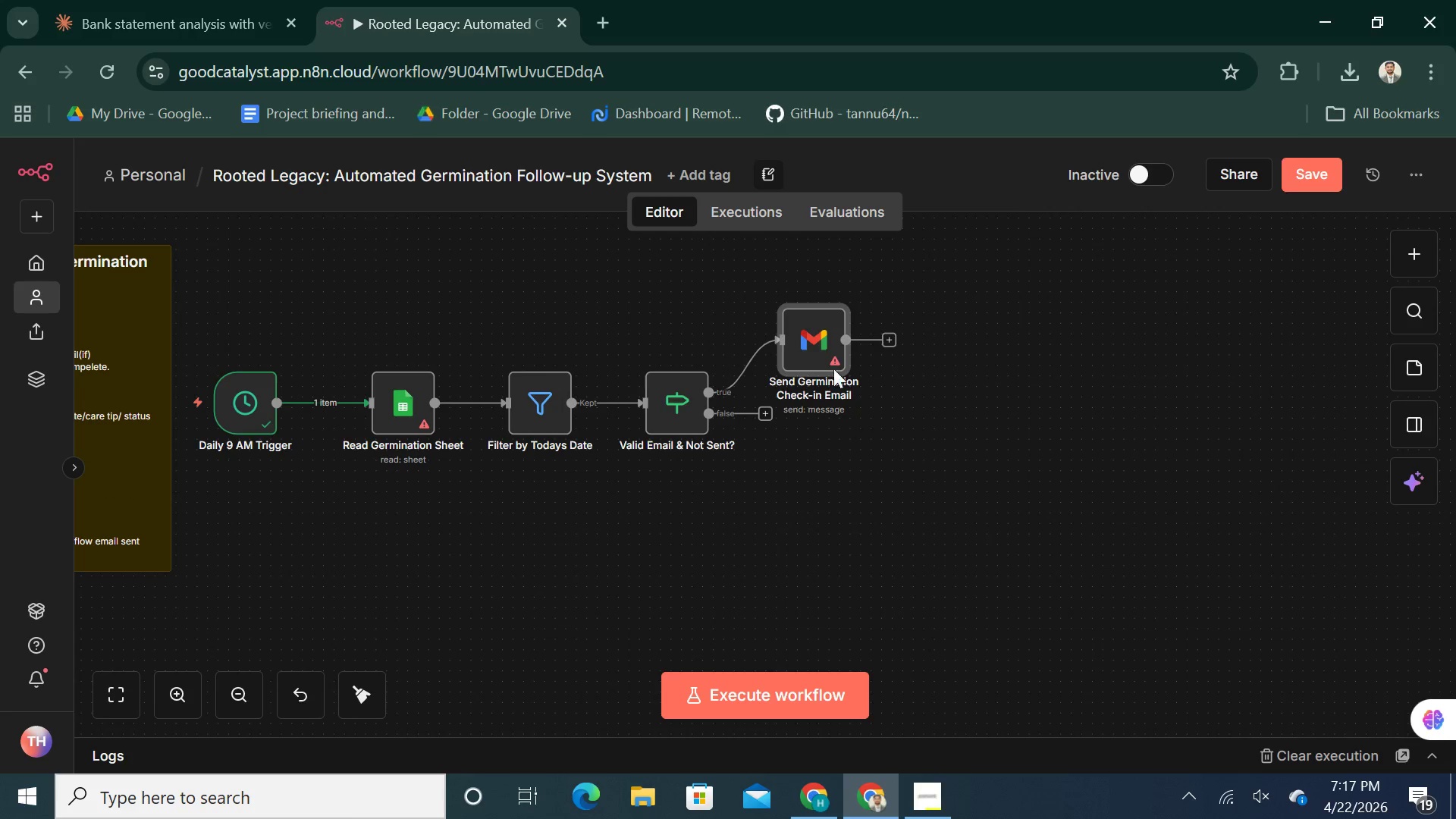 
left_click_drag(start_coordinate=[822, 356], to_coordinate=[902, 410])
 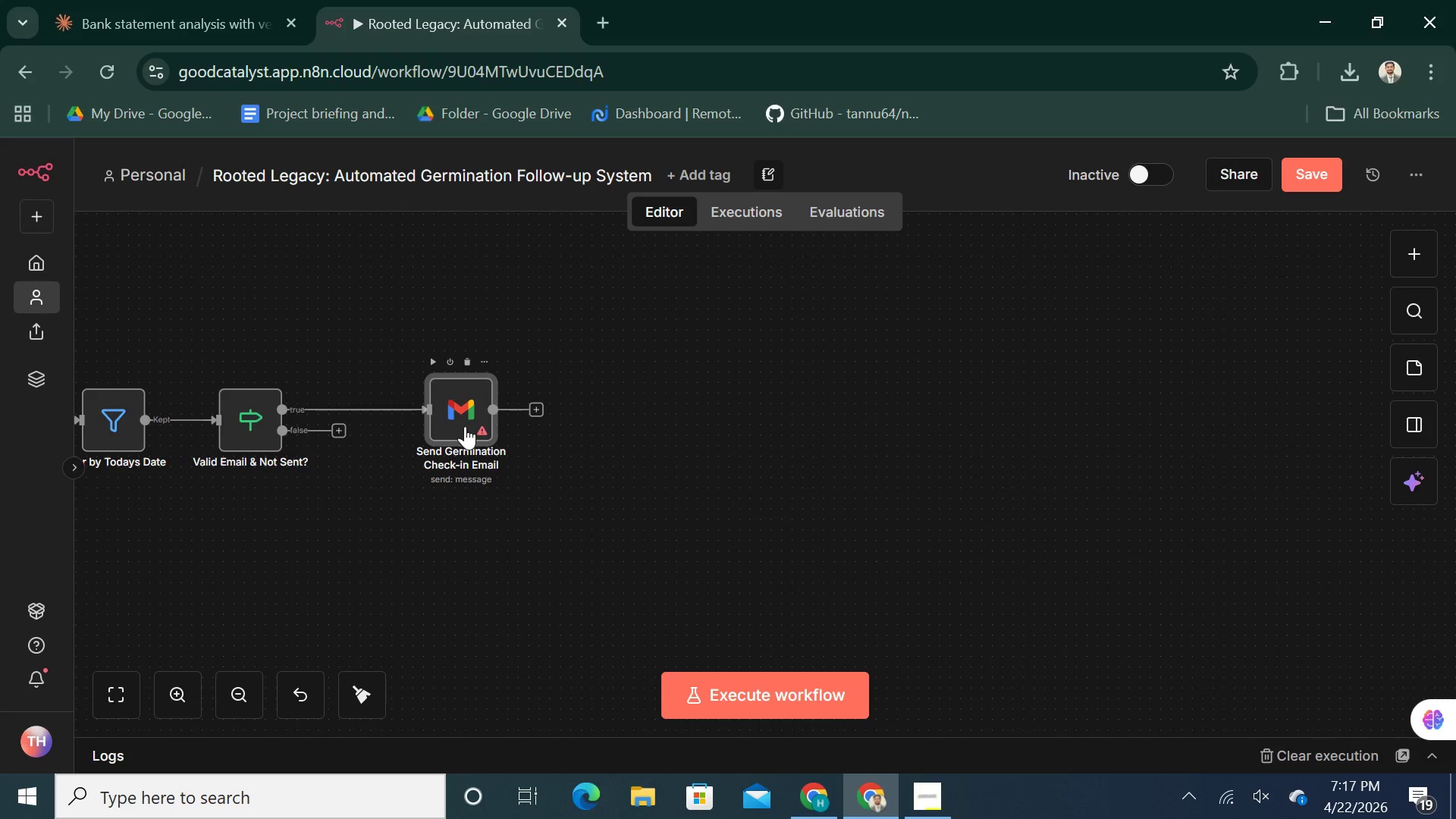 
left_click([536, 412])
 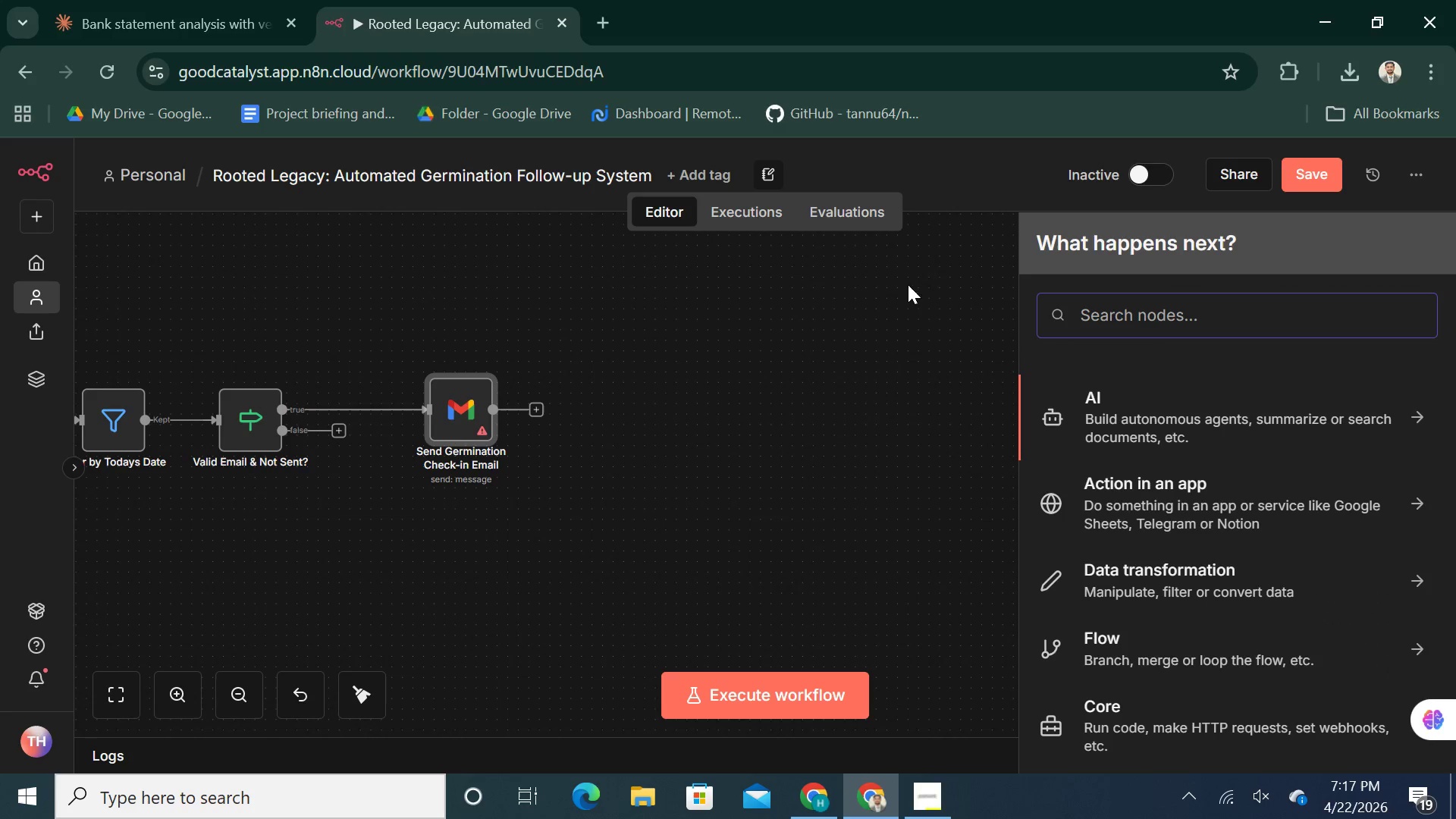 
left_click([1080, 316])
 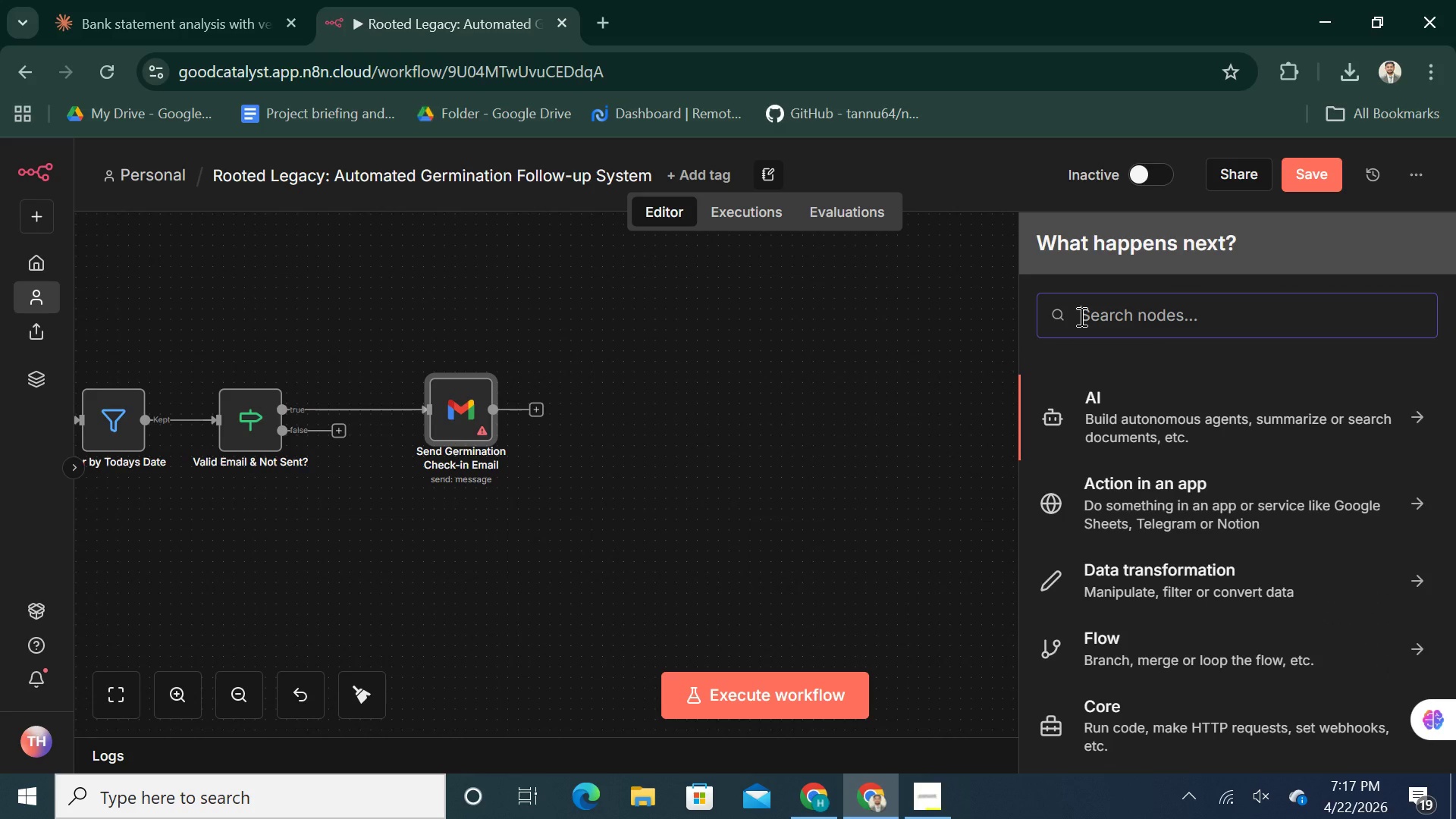 
type(sh)
 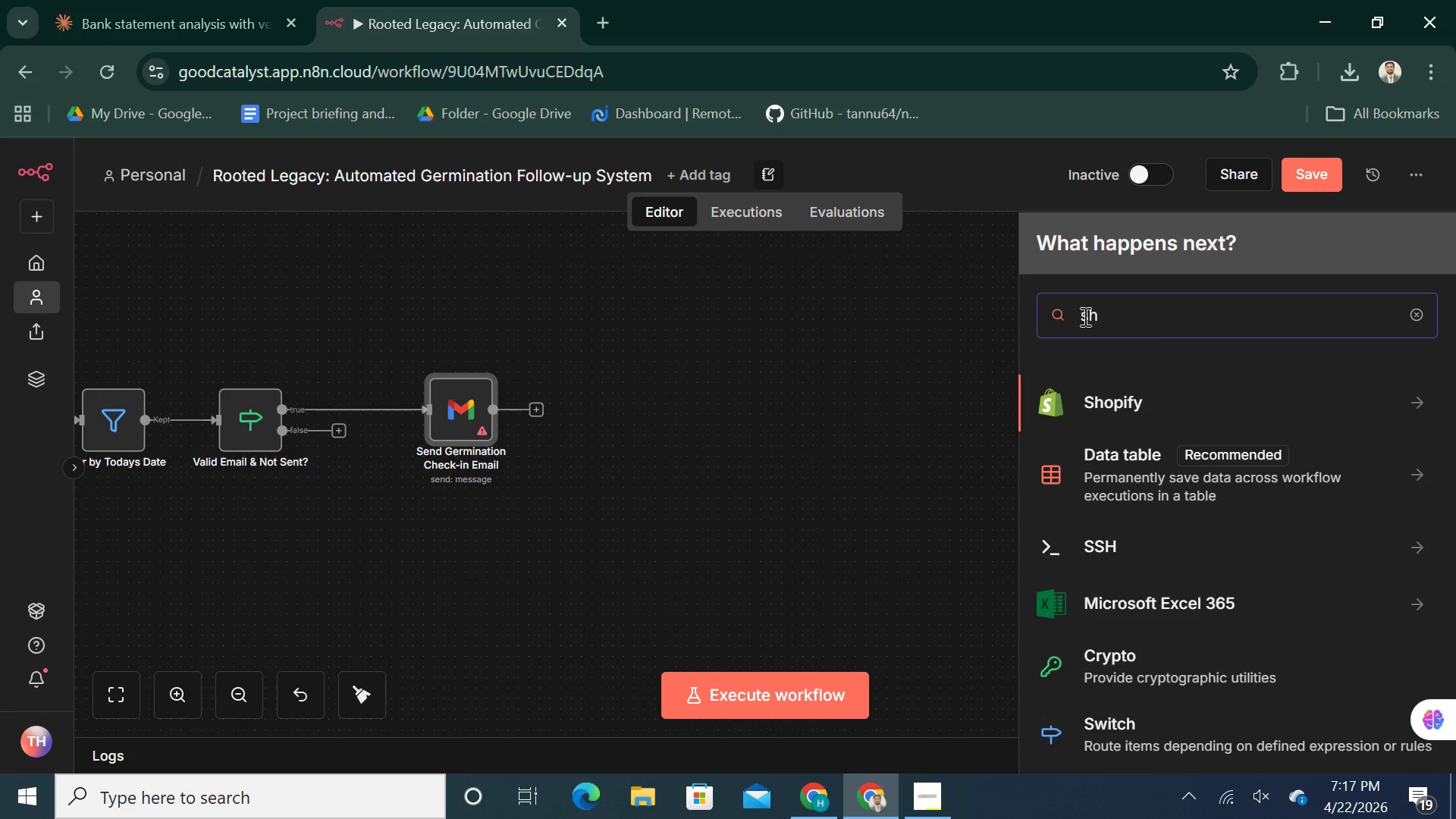 
type(eet)
 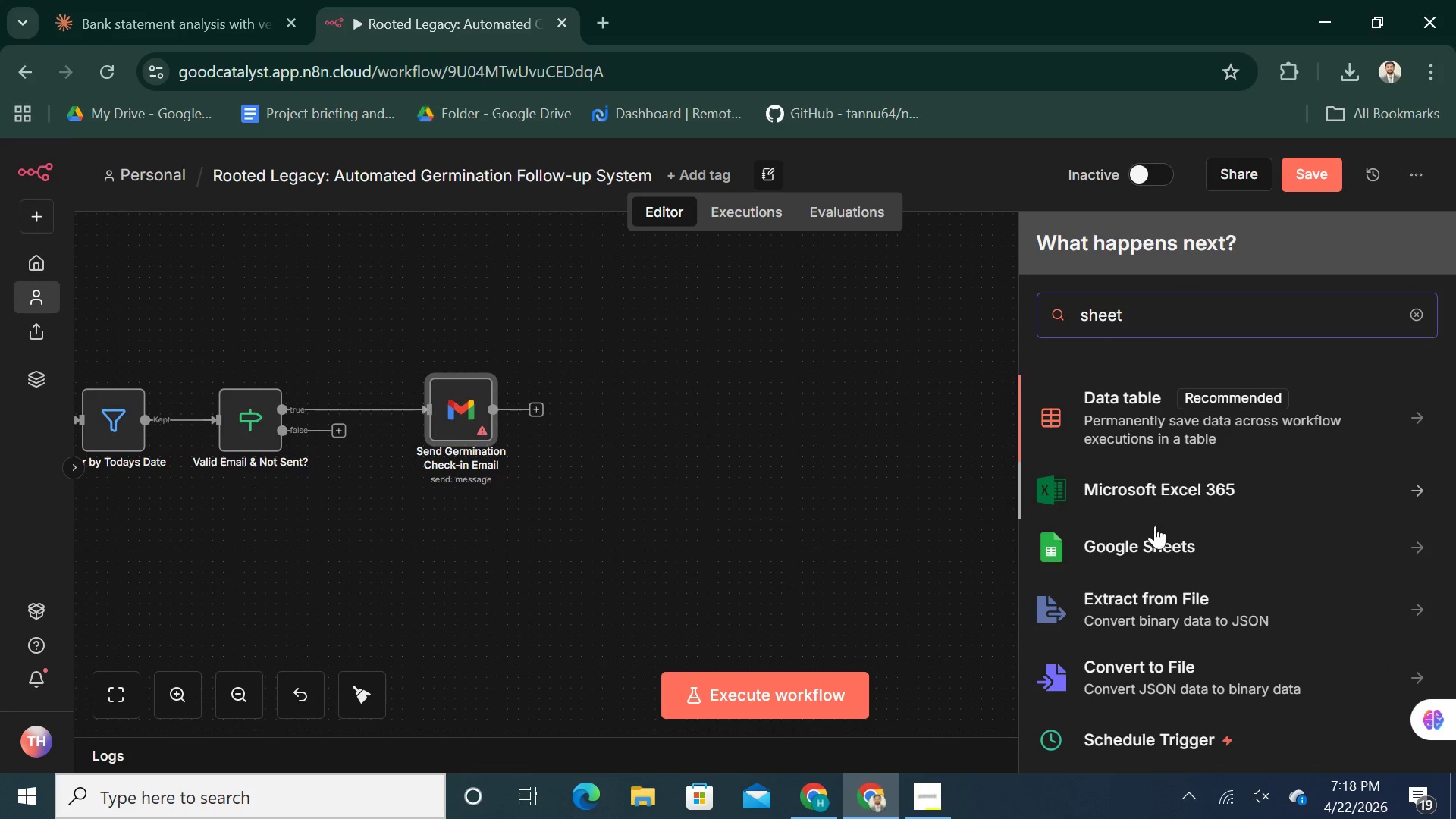 
left_click([1155, 540])
 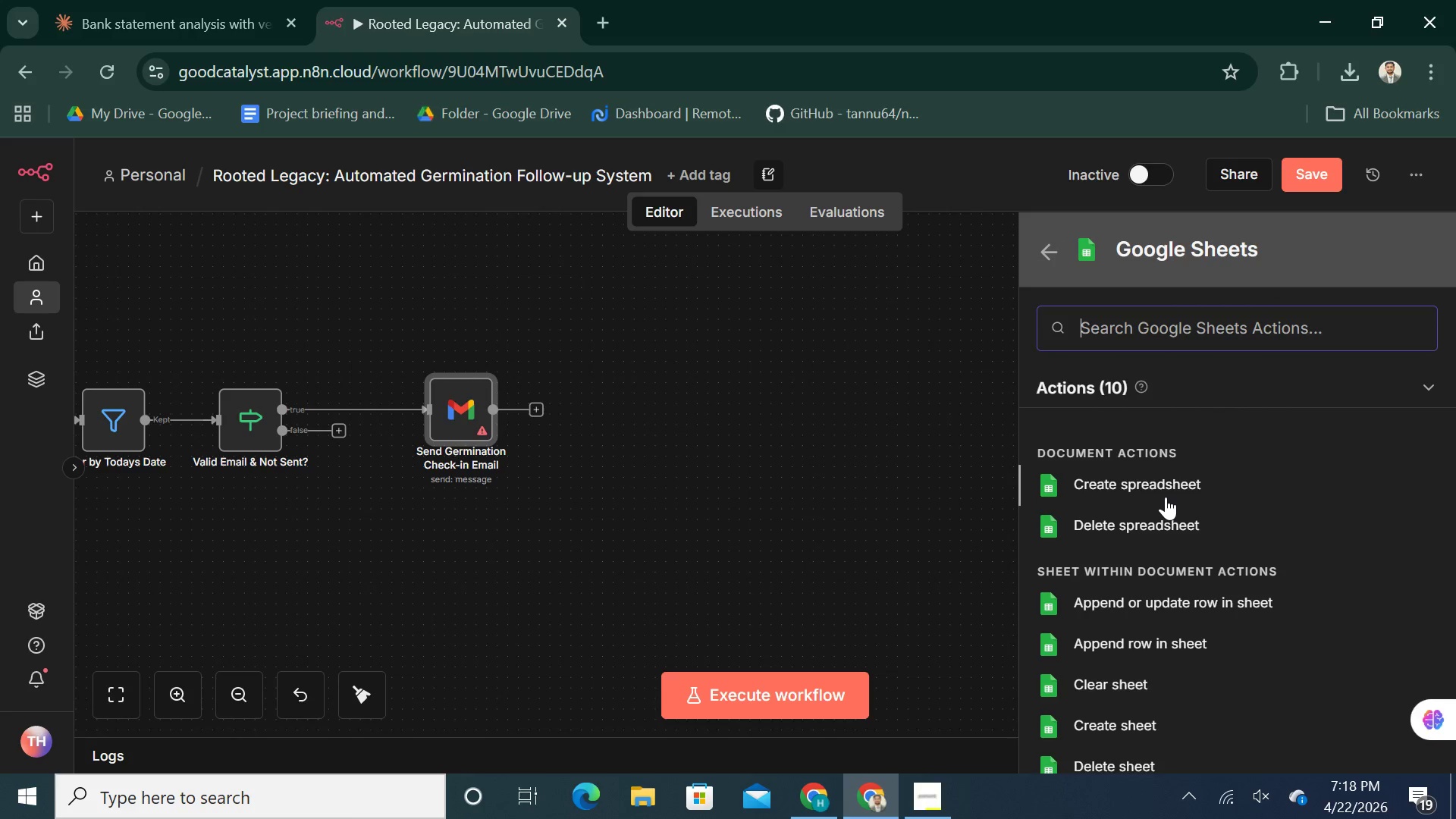 
scroll: coordinate [1166, 519], scroll_direction: down, amount: 1.0
 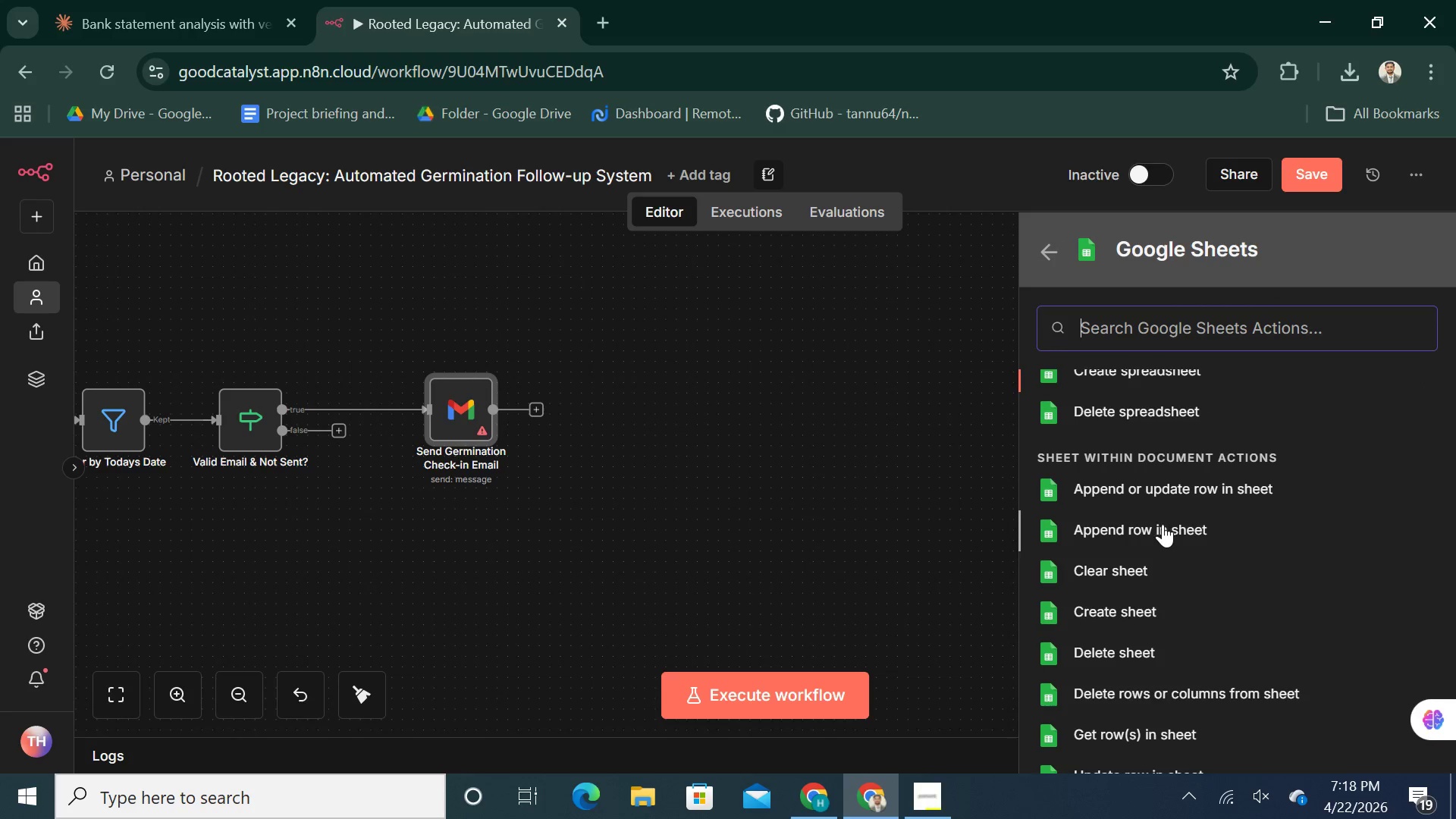 
left_click([1161, 526])
 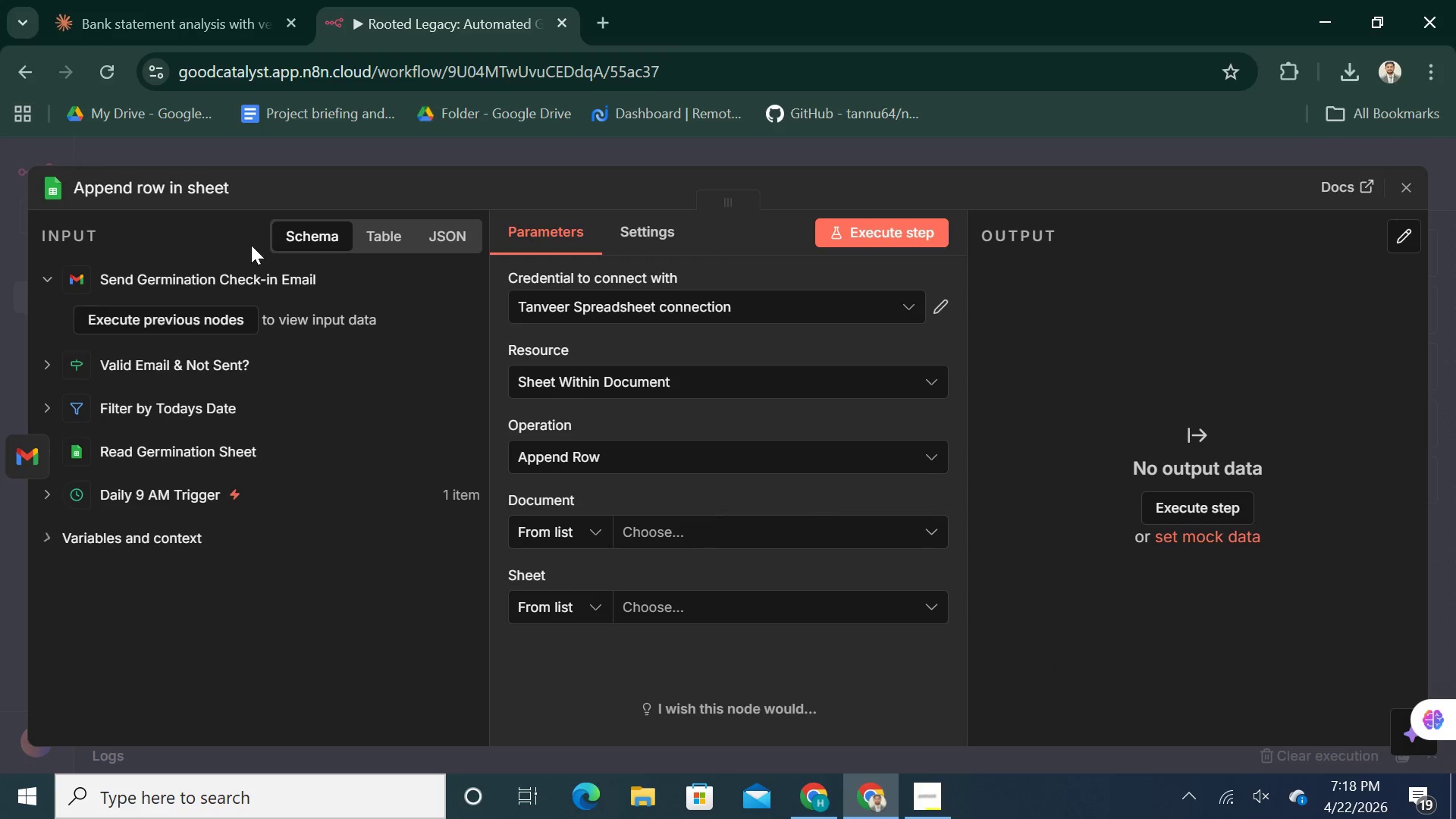 
left_click([204, 200])
 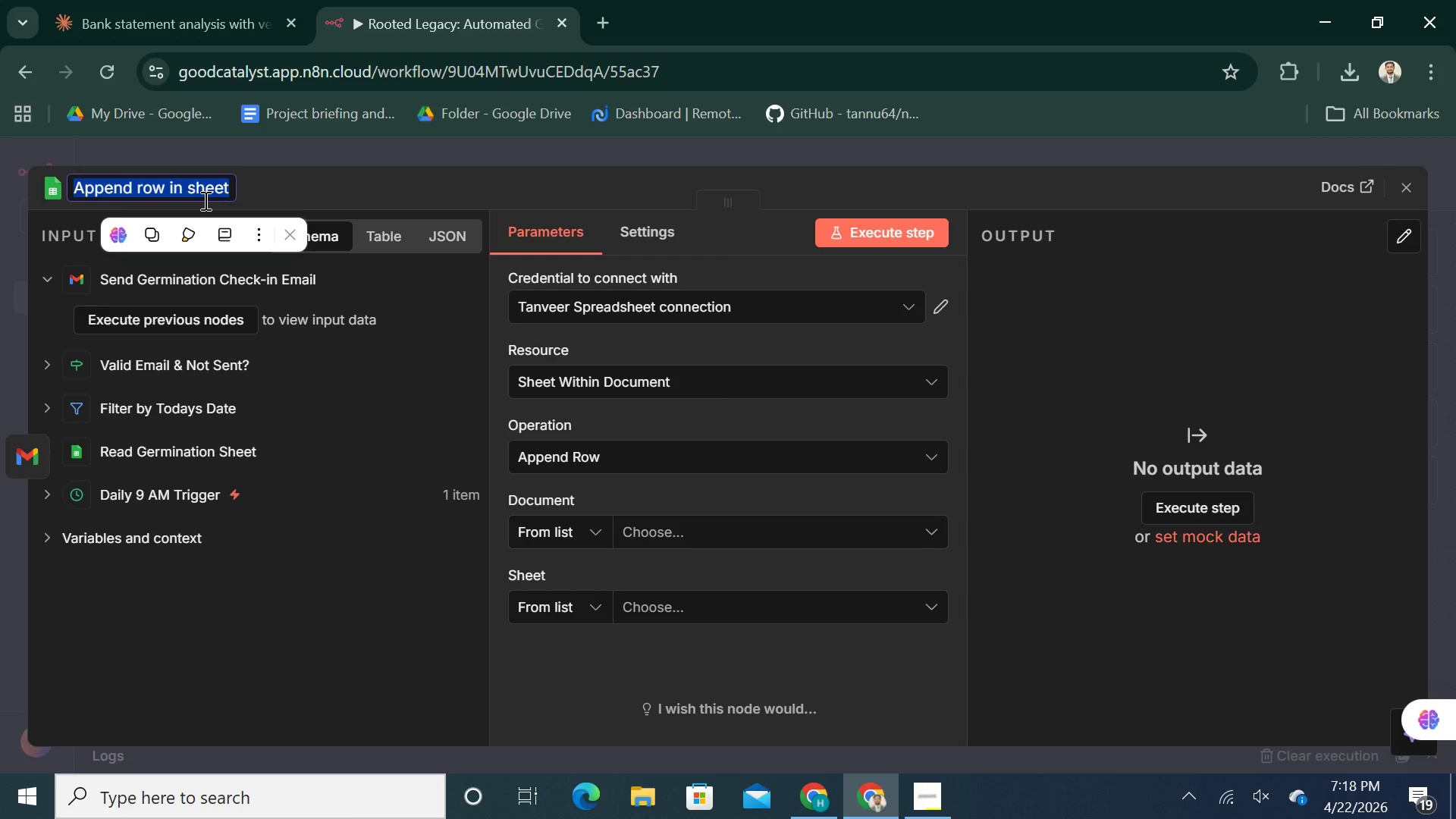 
key(Backspace)
type(Update Status to Compeleted)
 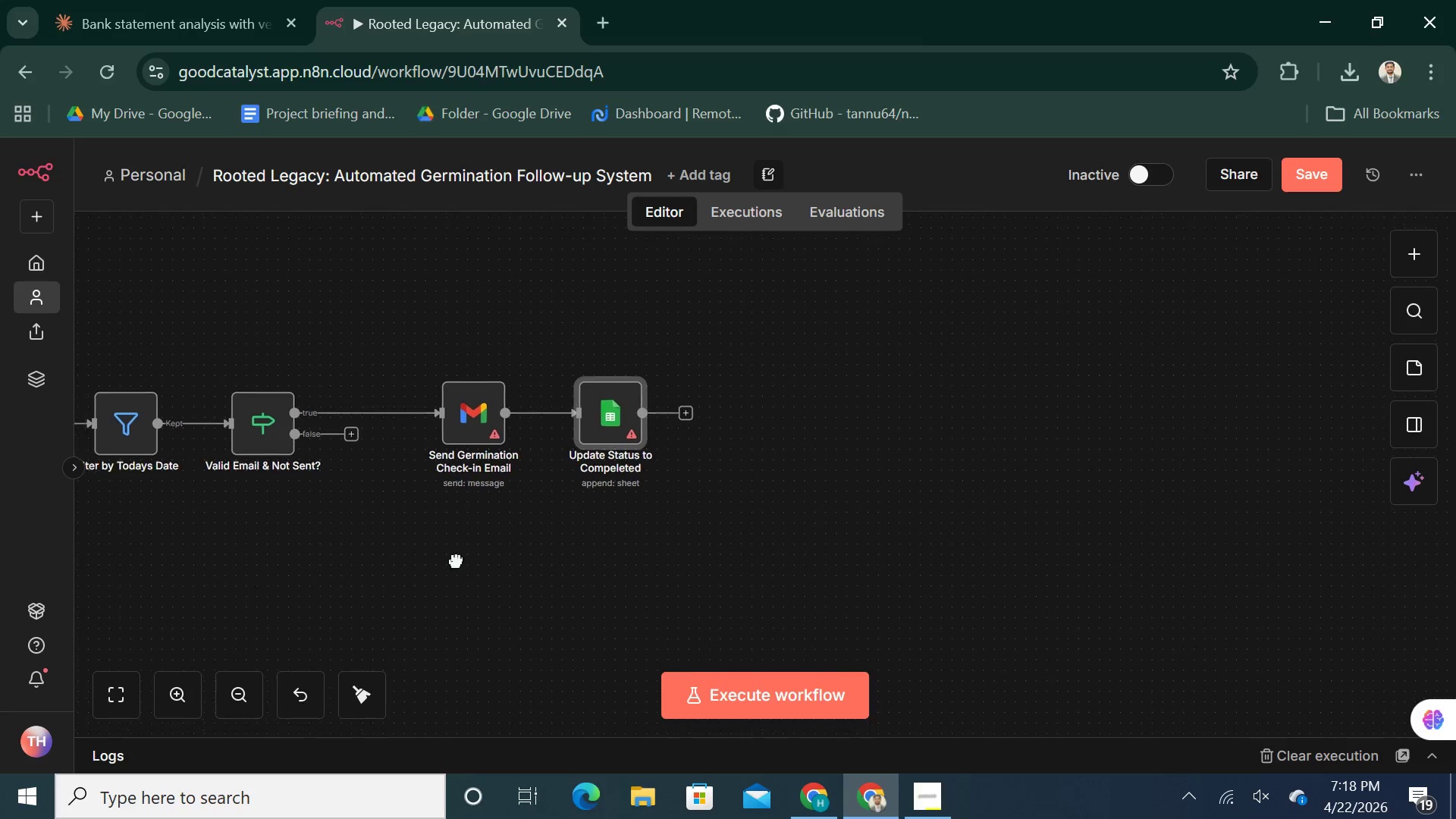 
left_click_drag(start_coordinate=[768, 450], to_coordinate=[812, 450])
 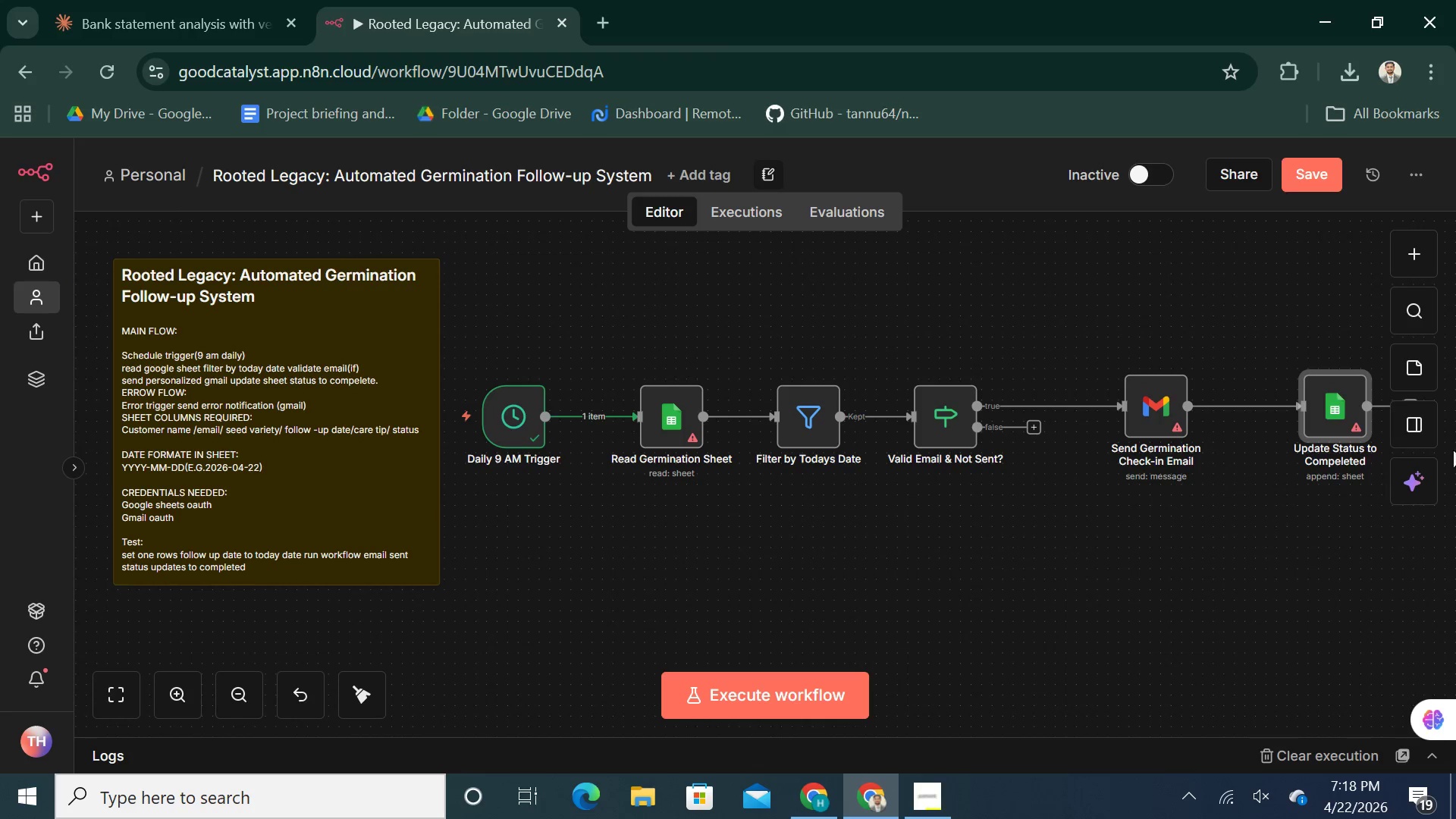 
left_click([1404, 369])
 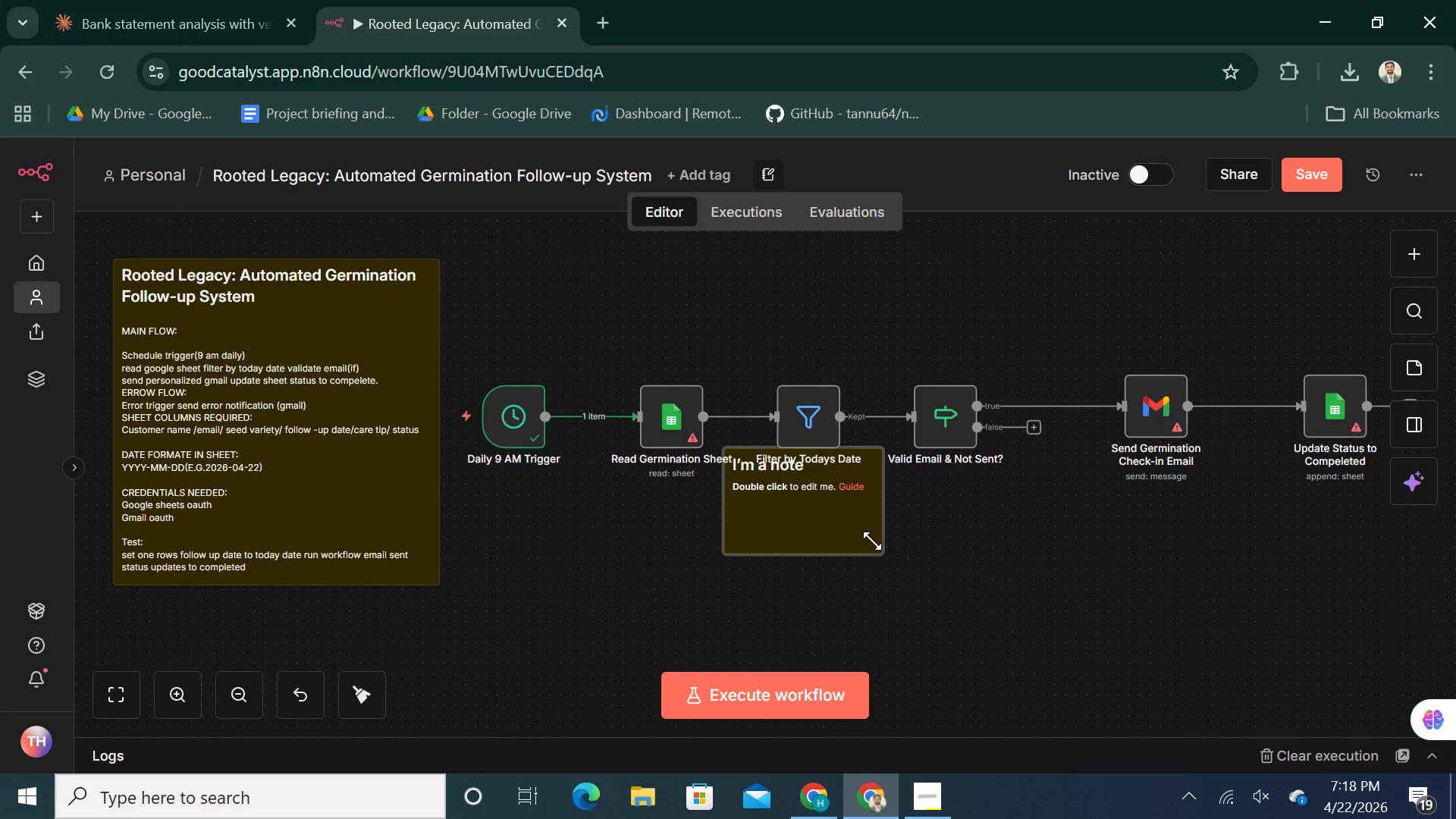 
left_click_drag(start_coordinate=[866, 538], to_coordinate=[772, 567])
 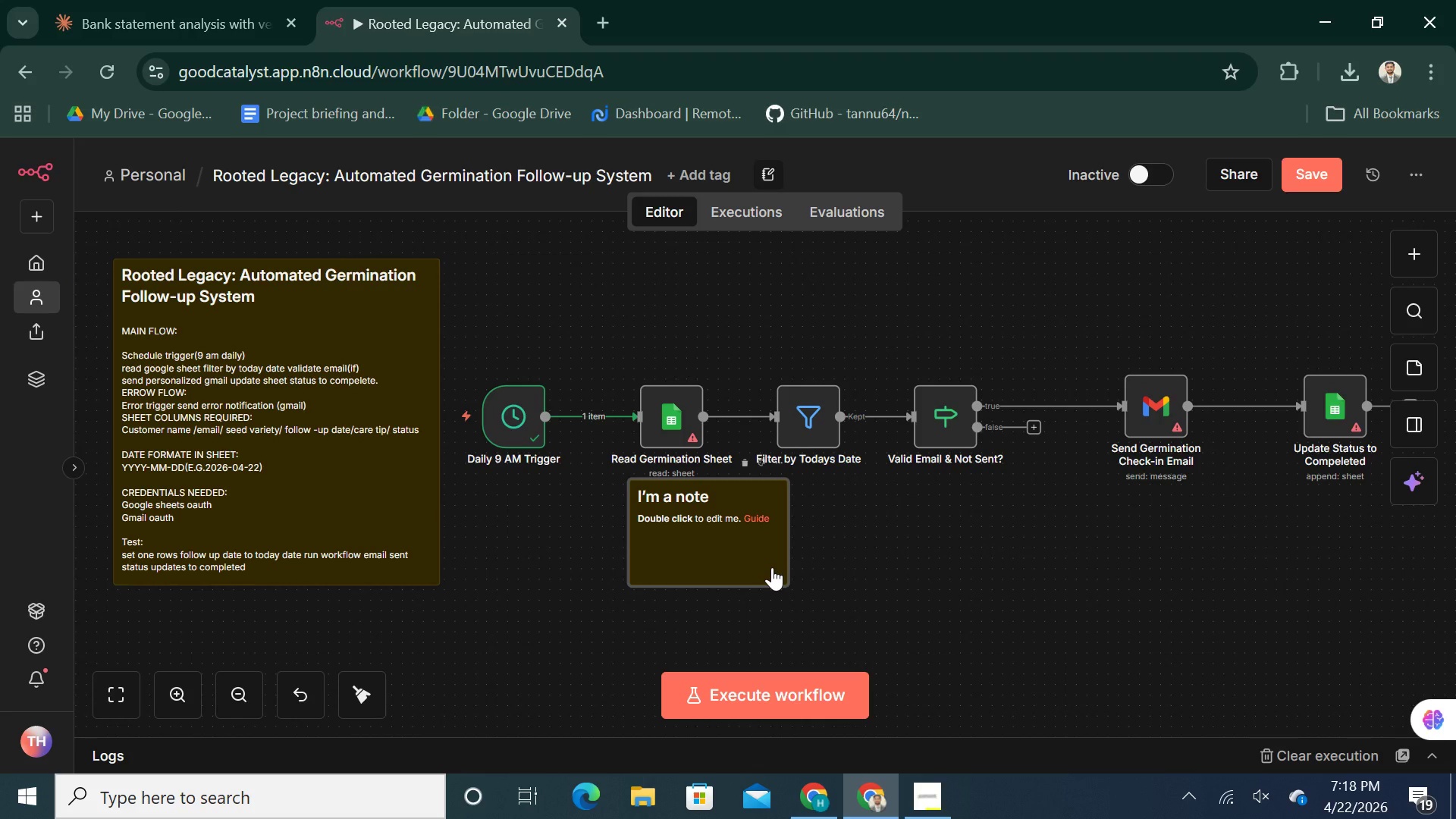 
wait(5.61)
 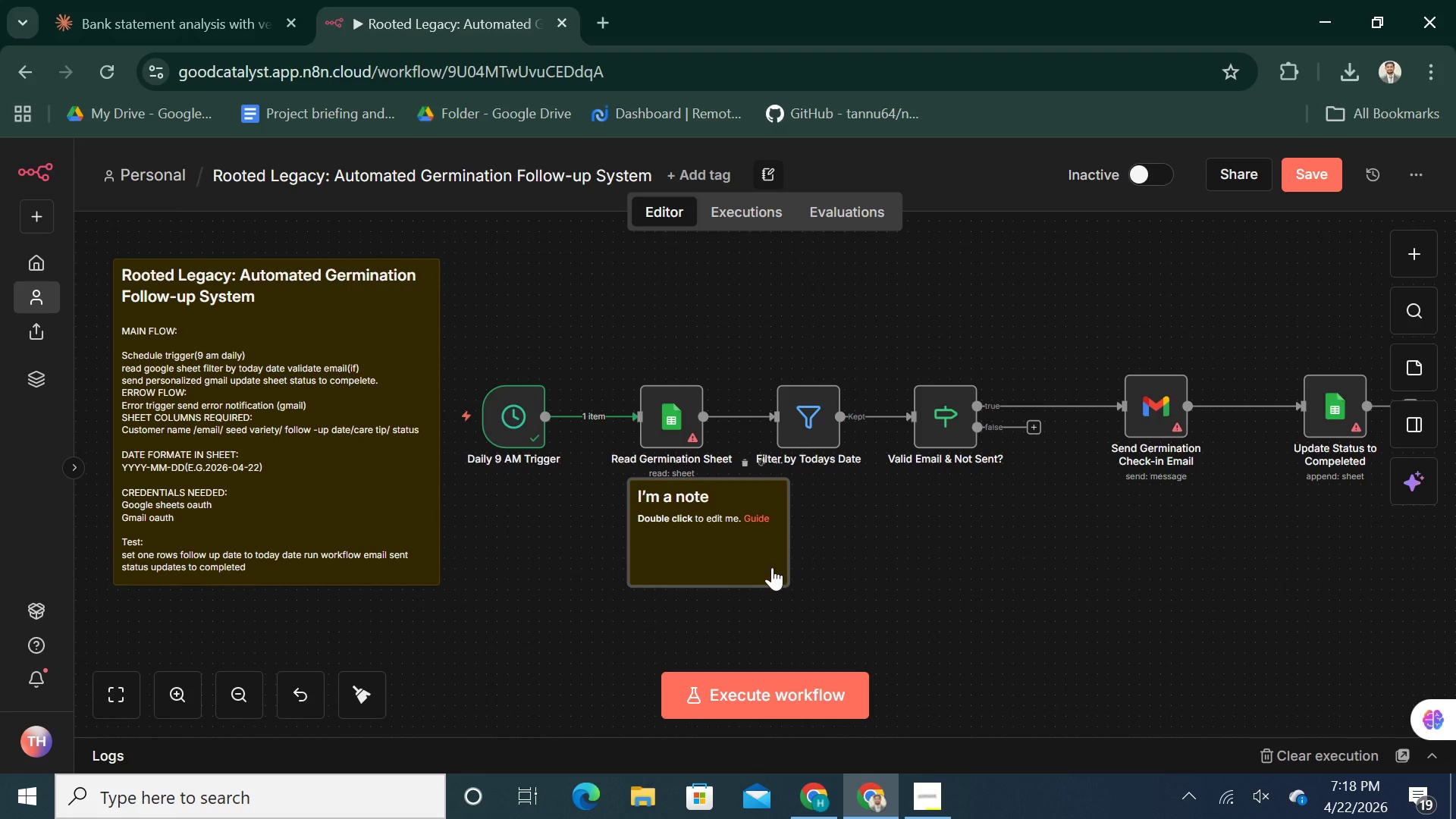 
left_click_drag(start_coordinate=[704, 534], to_coordinate=[562, 560])
 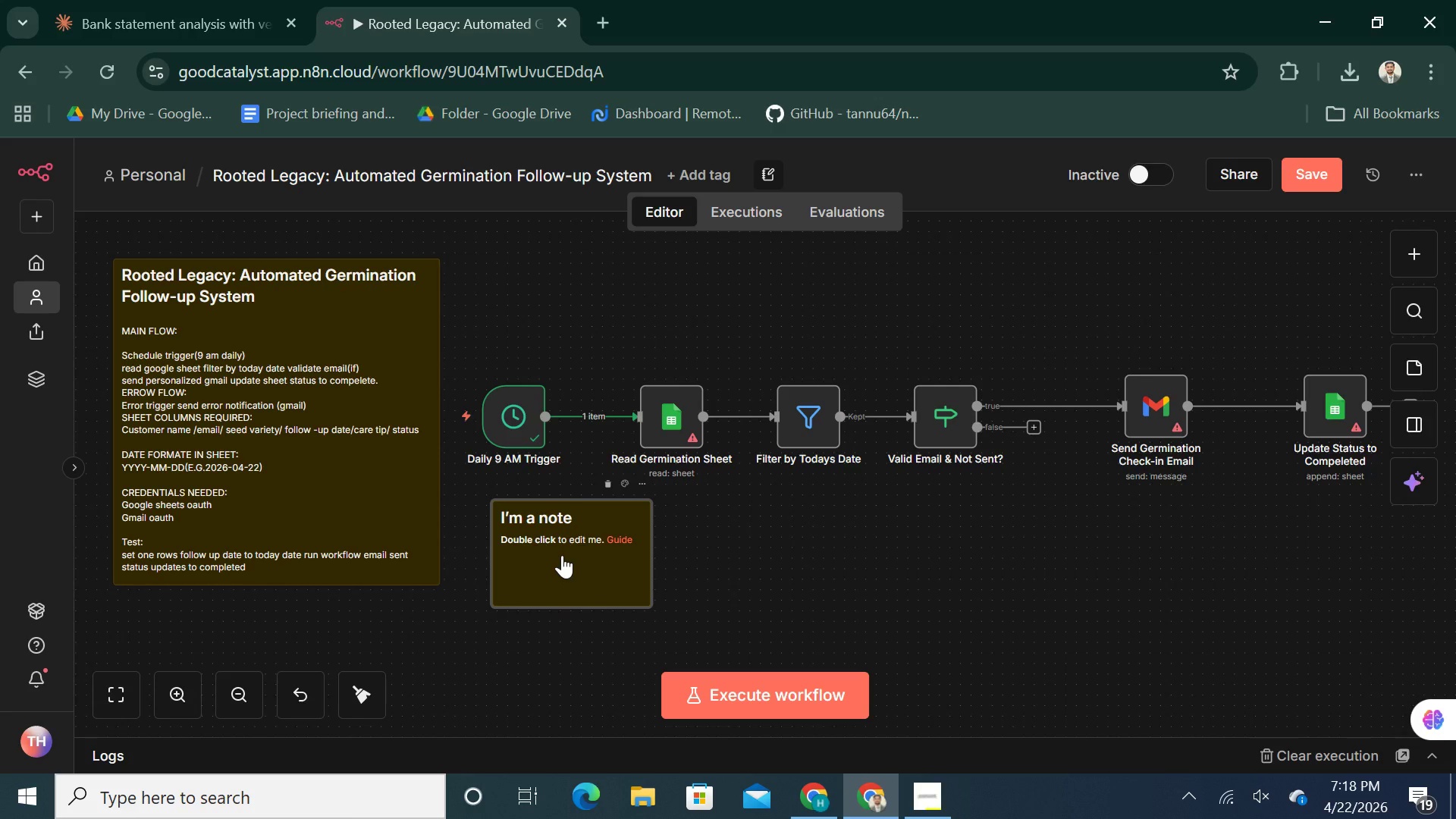 
double_click([562, 555])
 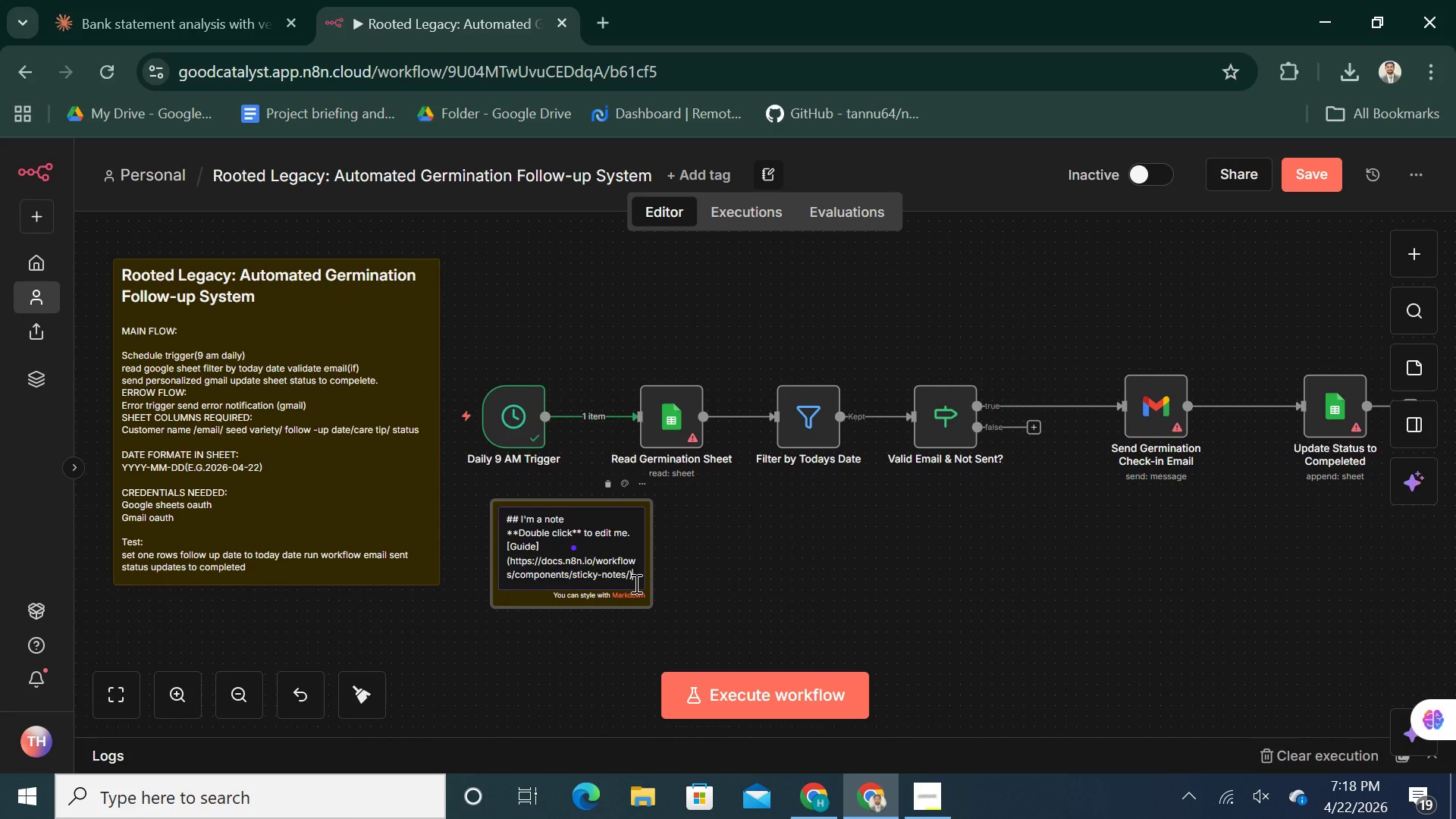 
left_click_drag(start_coordinate=[637, 576], to_coordinate=[497, 534])
 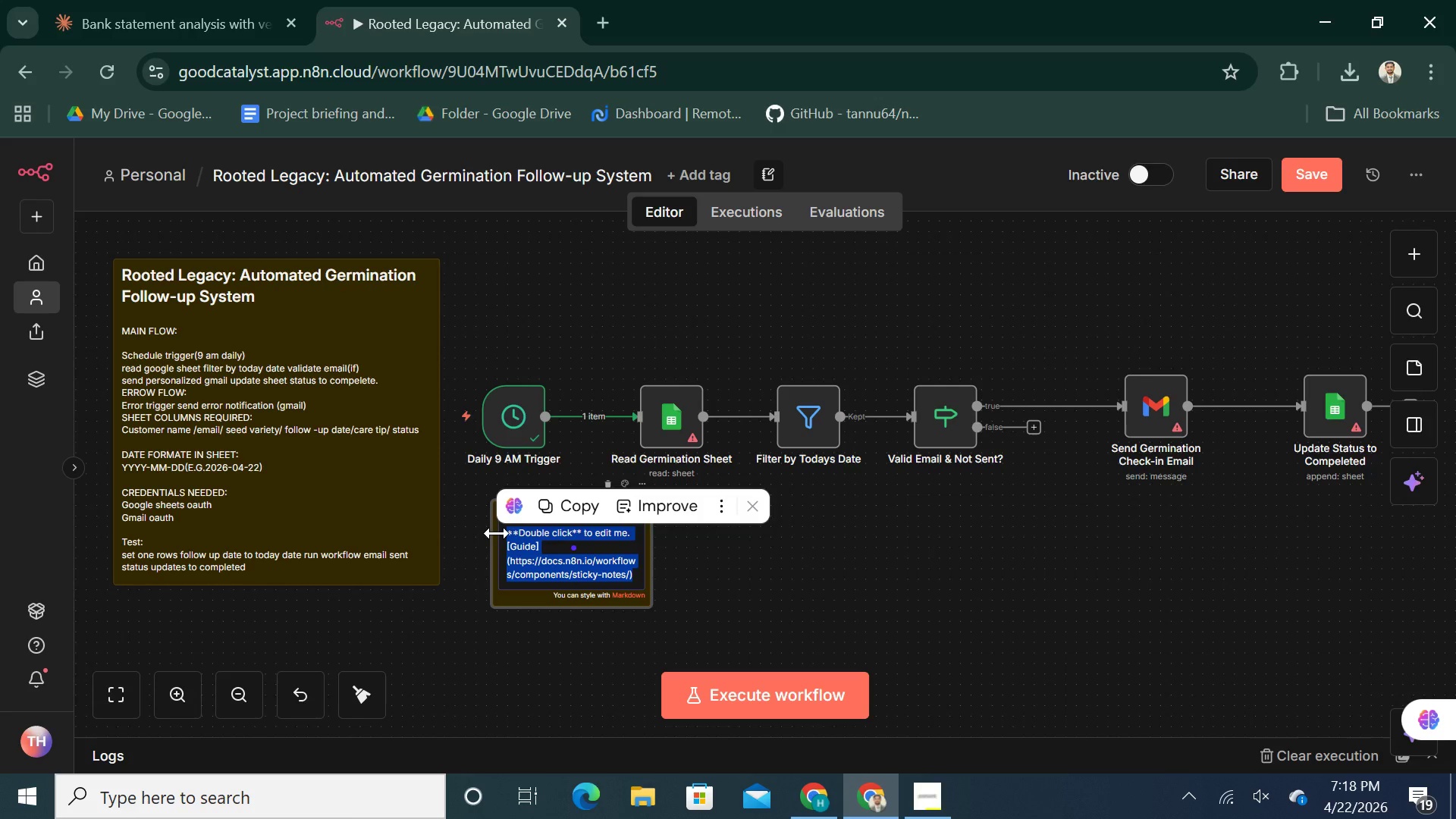 
key(Backspace)
 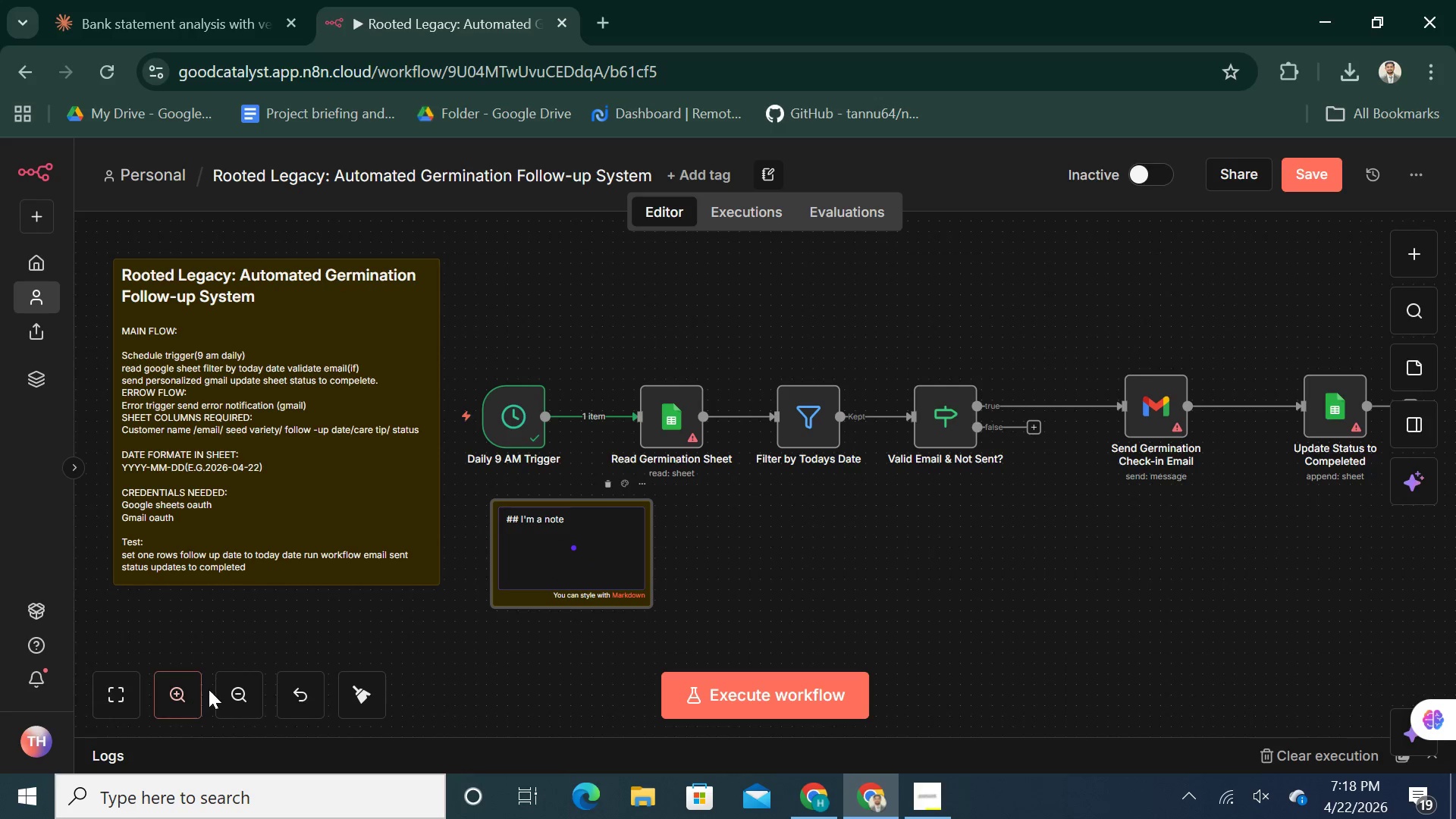 
double_click([186, 690])
 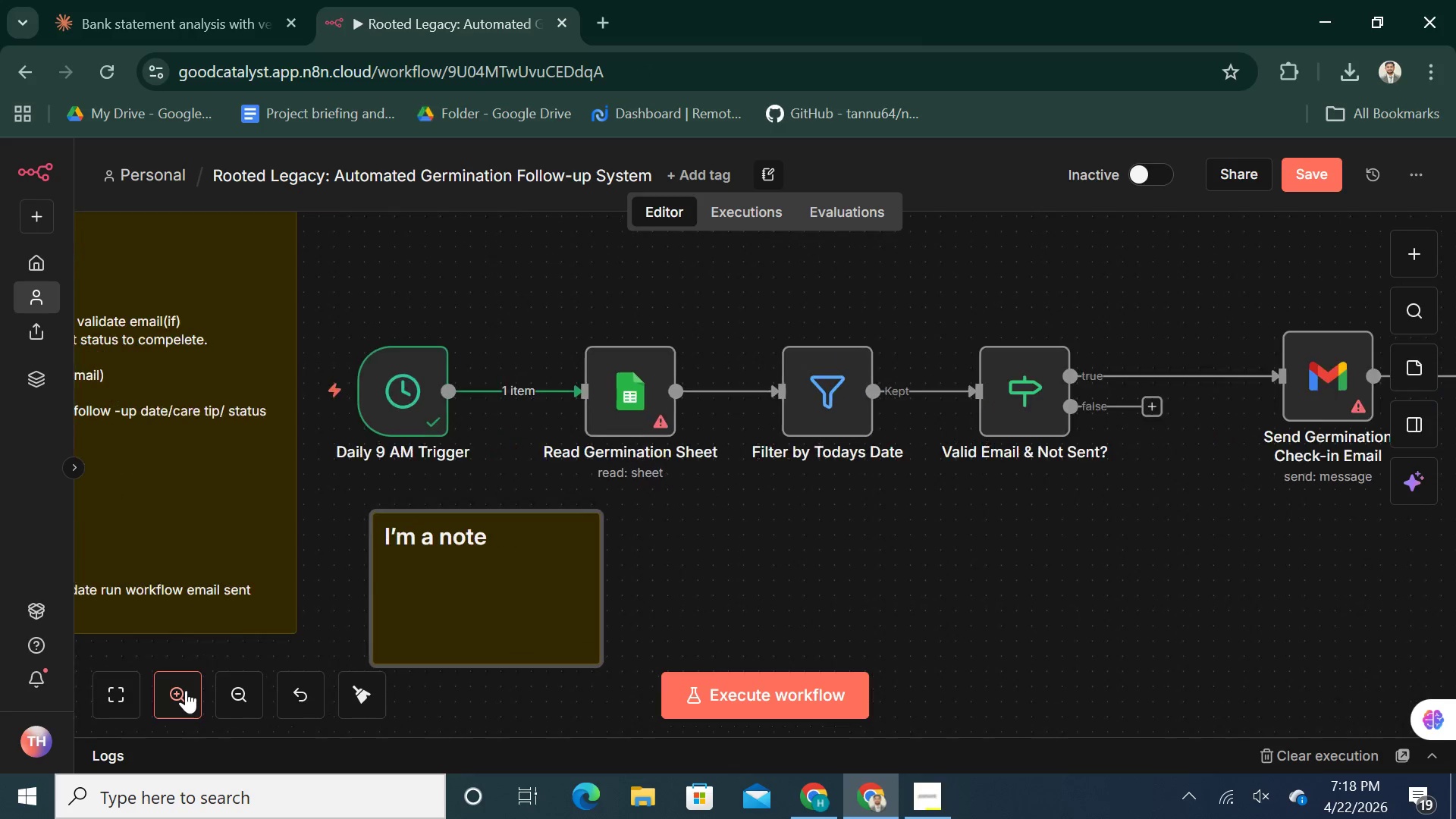 
triple_click([186, 690])
 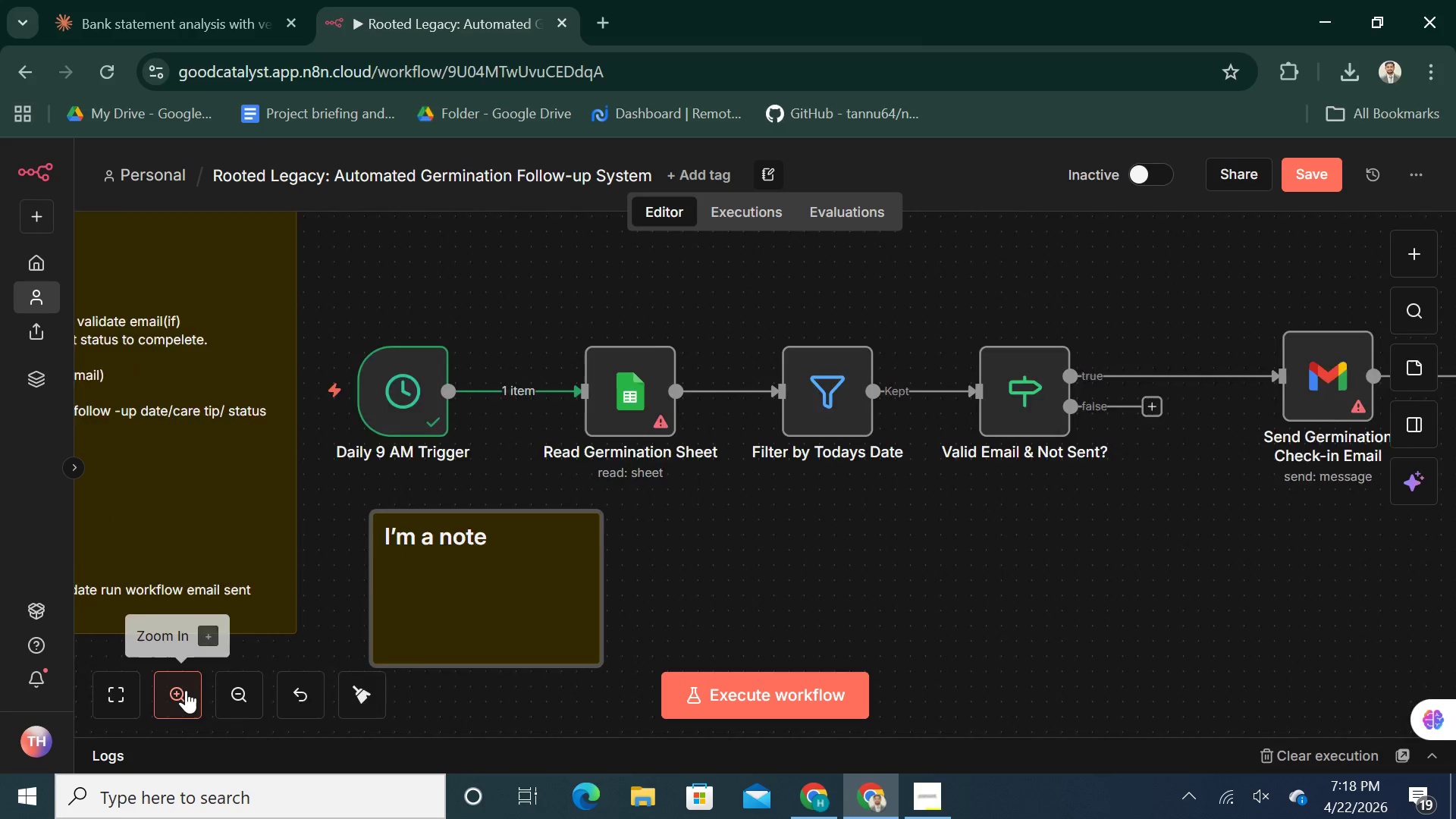 
triple_click([186, 690])
 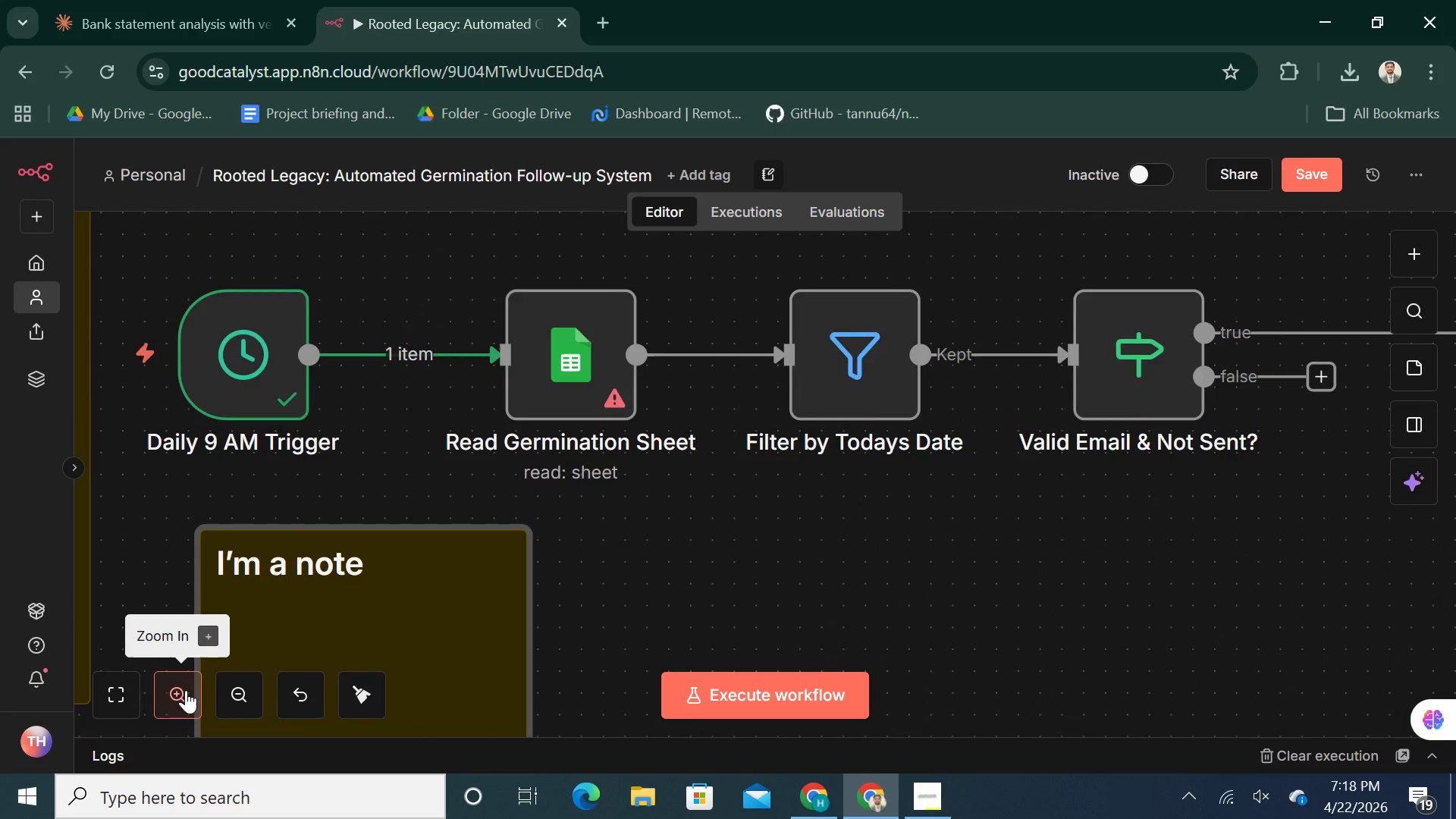 
triple_click([186, 690])
 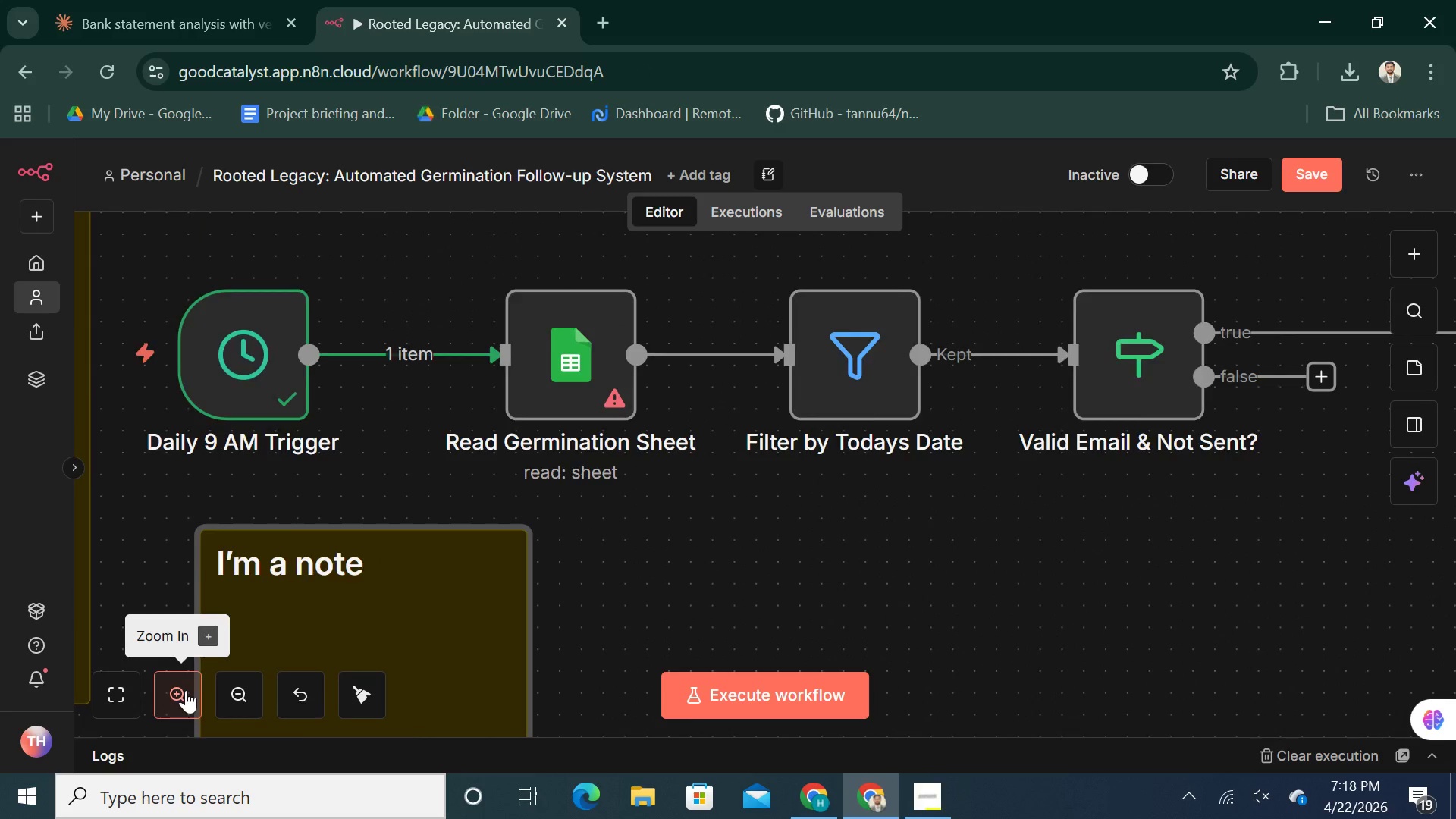 
triple_click([186, 690])
 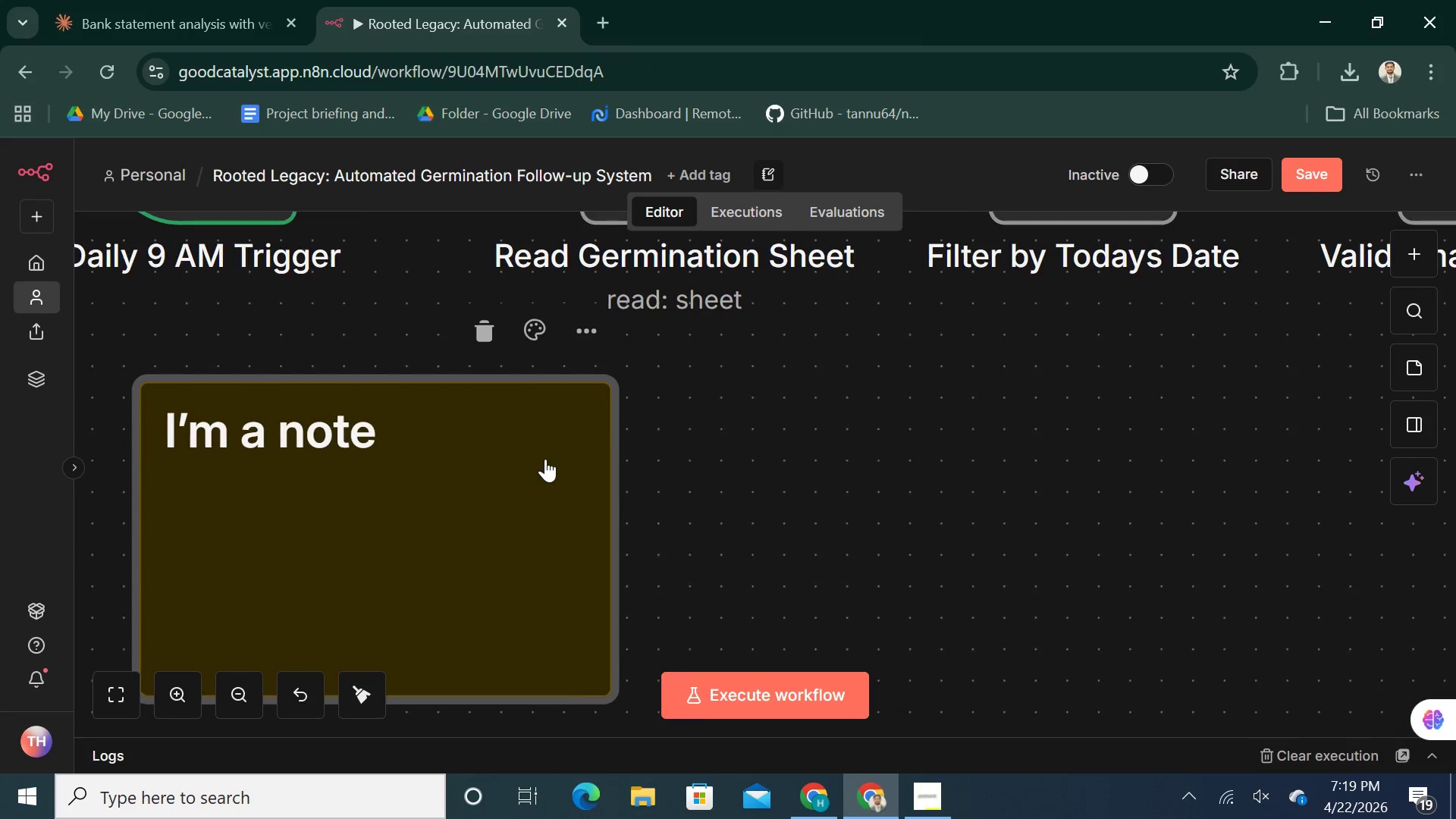 
double_click([473, 475])
 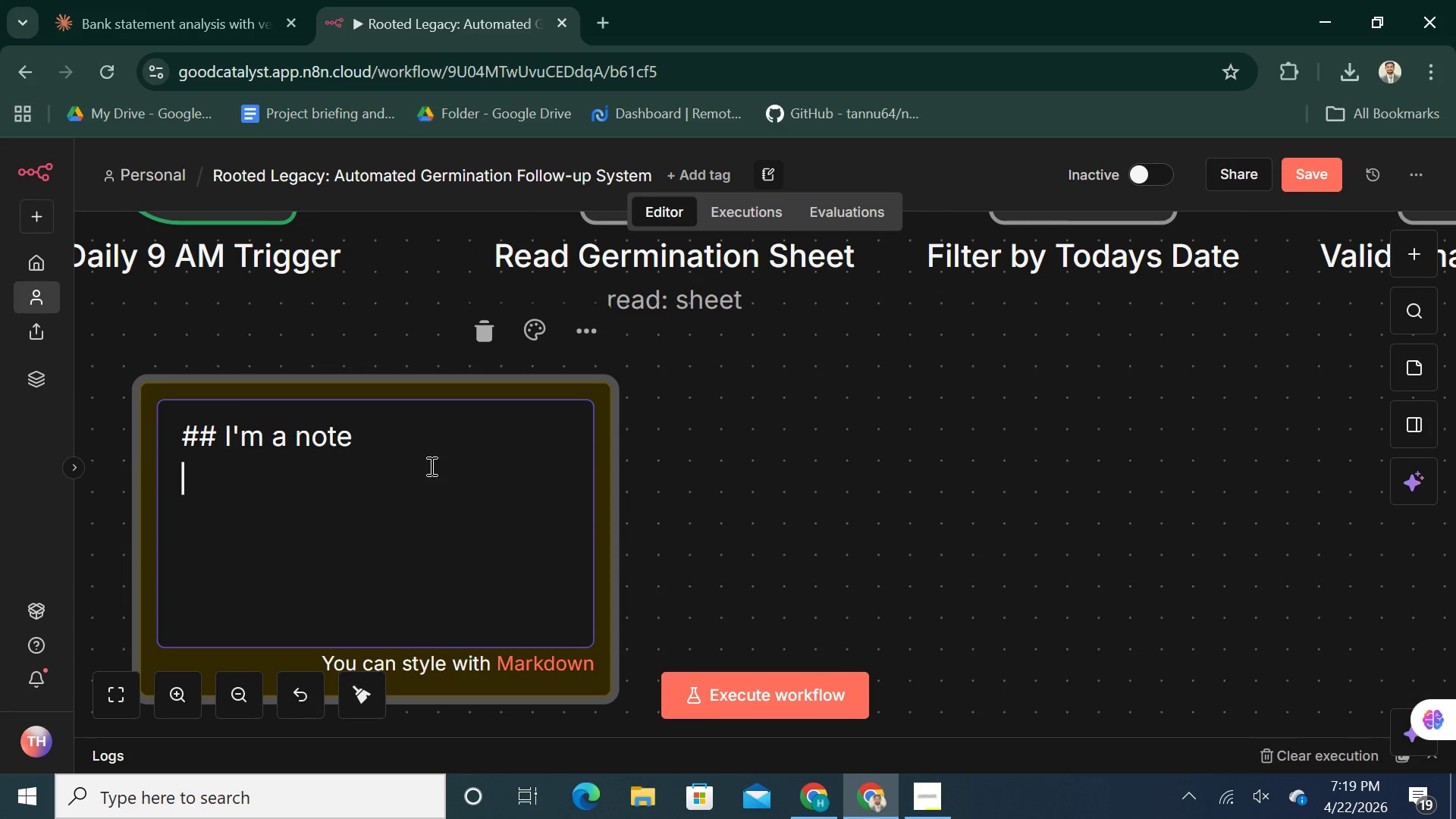 
left_click([379, 451])
 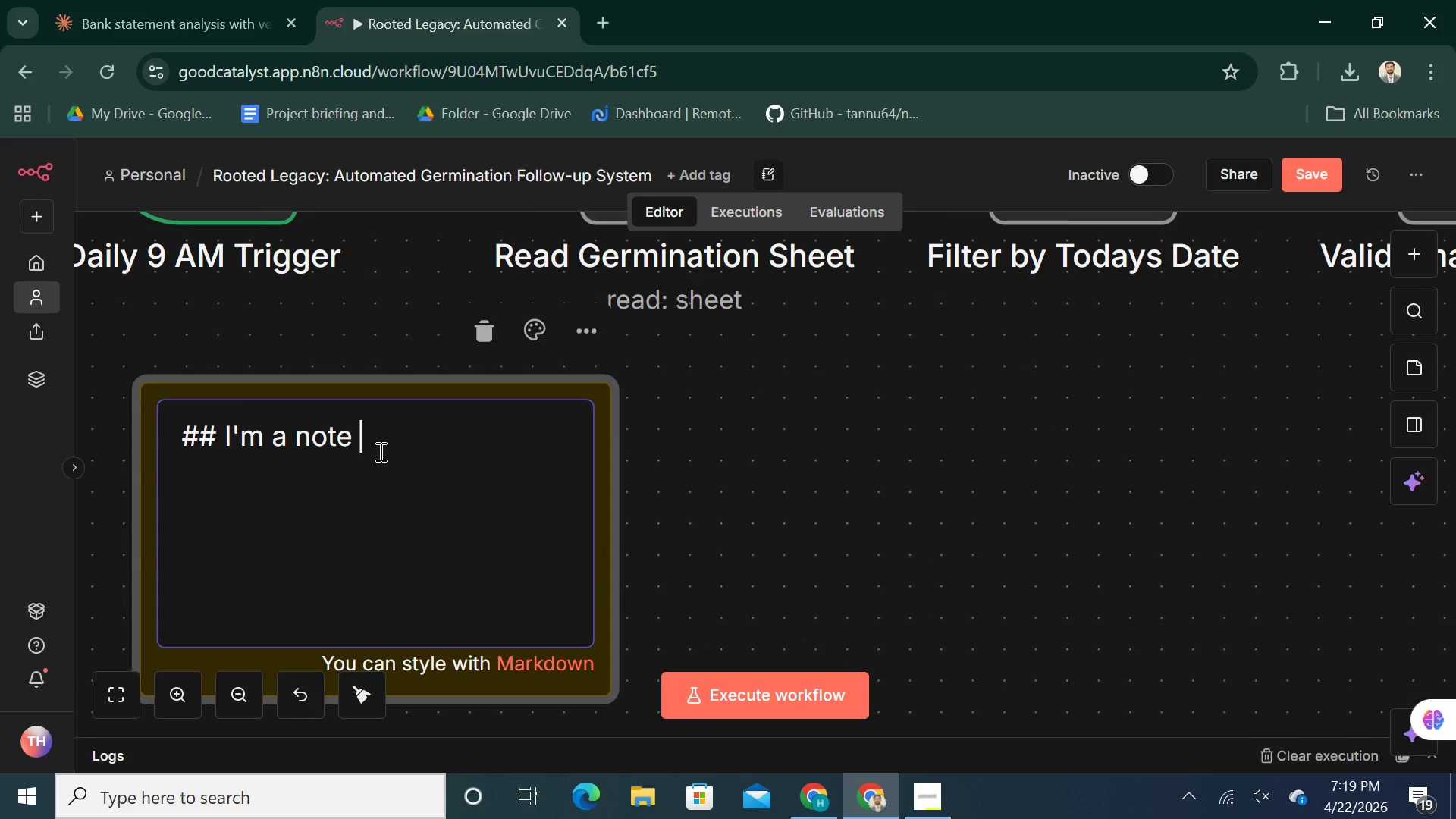 
key(Backspace)
key(Backspace)
key(Backspace)
key(Backspace)
key(Backspace)
key(Backspace)
key(Backspace)
key(Backspace)
key(Backspace)
key(Backspace)
key(Backspace)
type(STEP 1)
 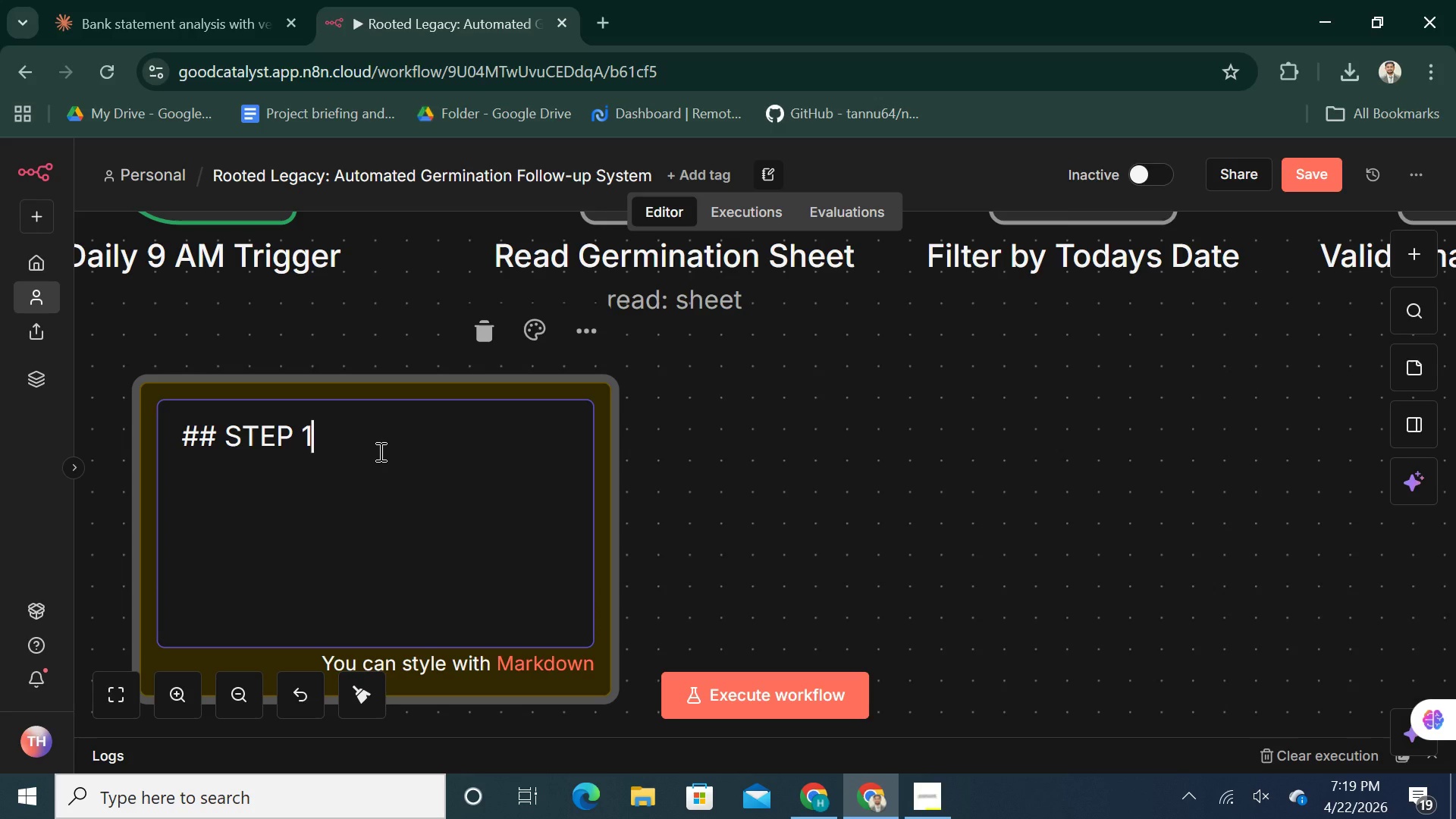 
key(Shift+Enter)
 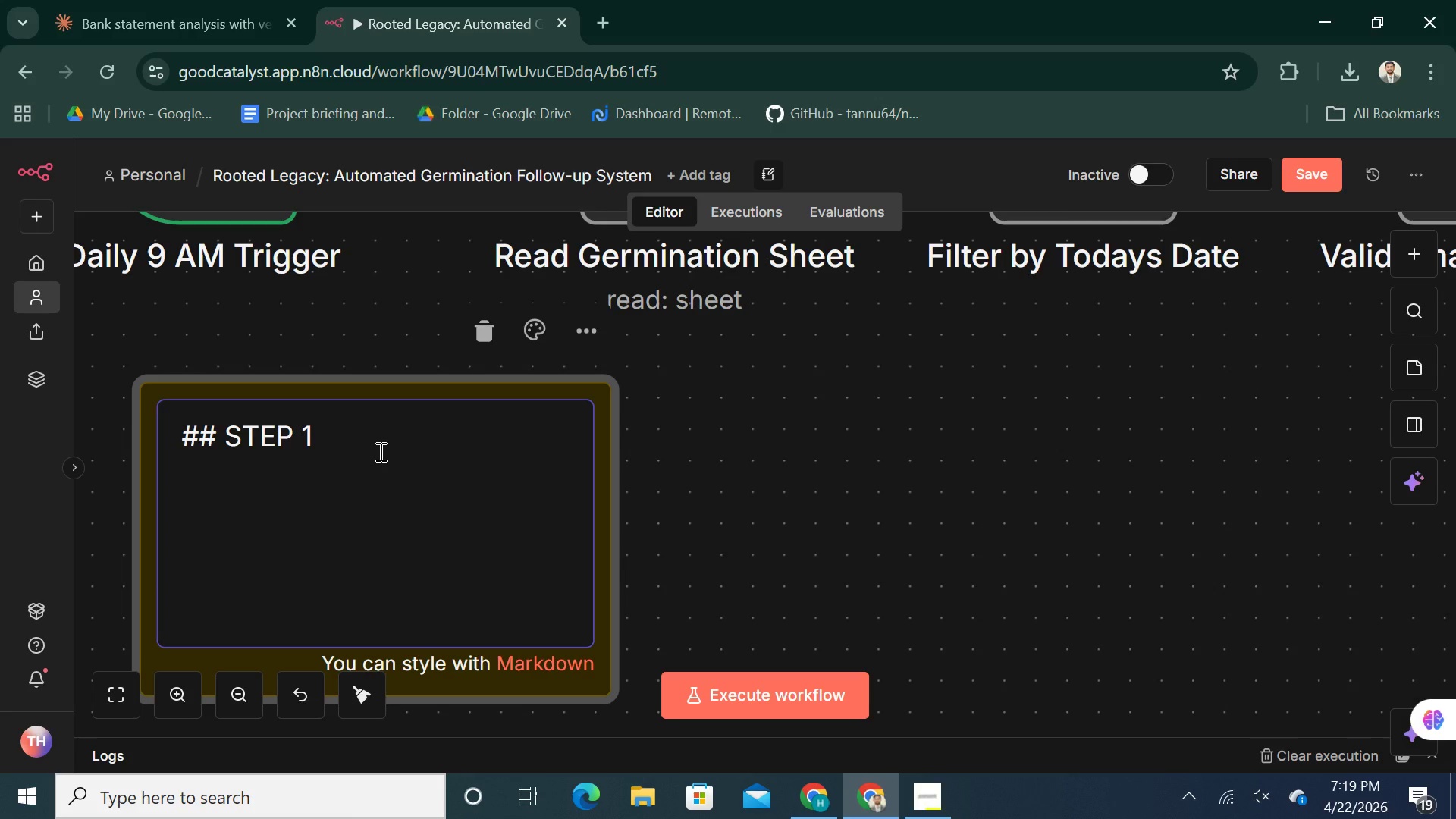 
key(Shift+ShiftRight)
 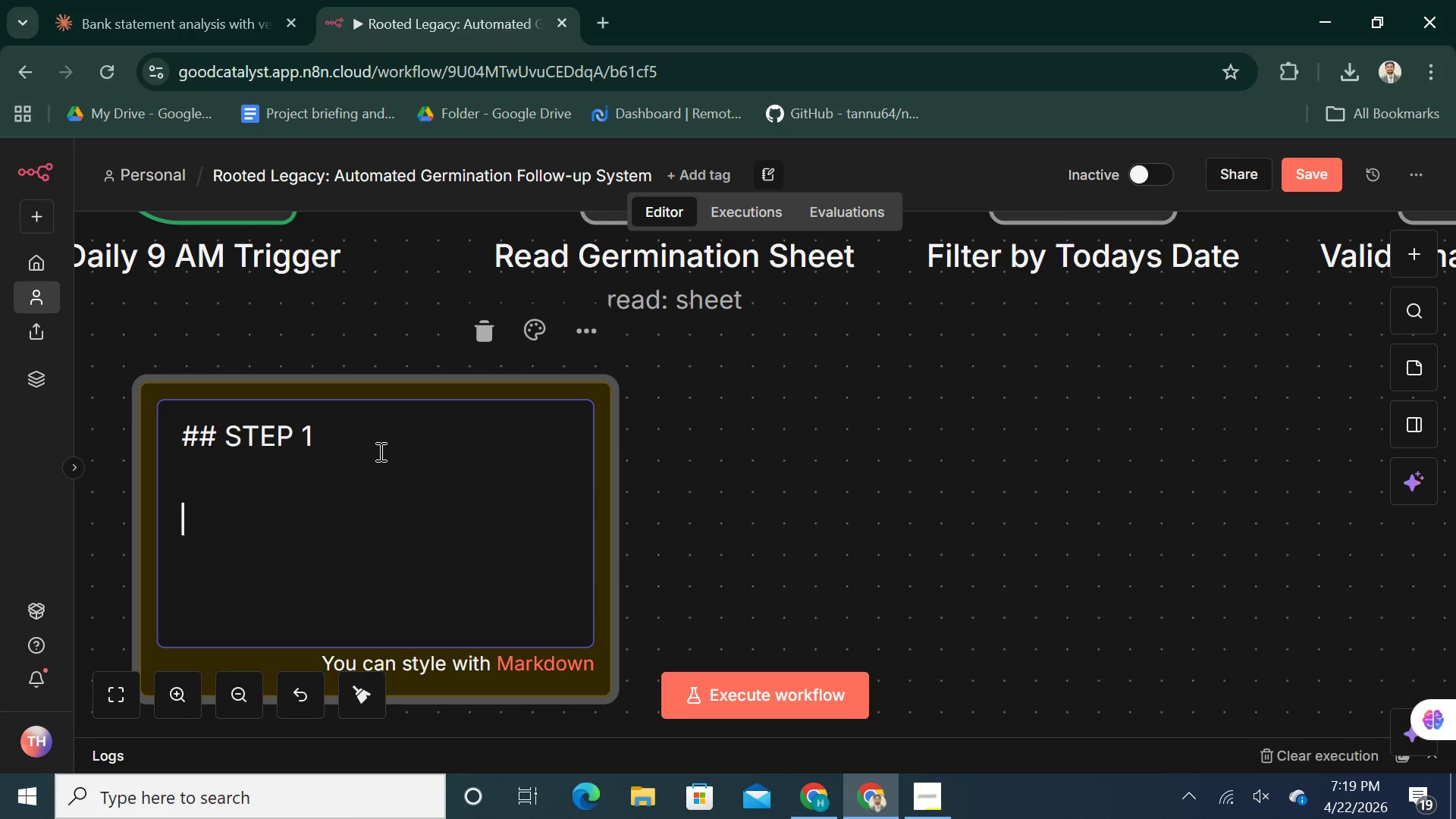 
key(Shift+Enter)
 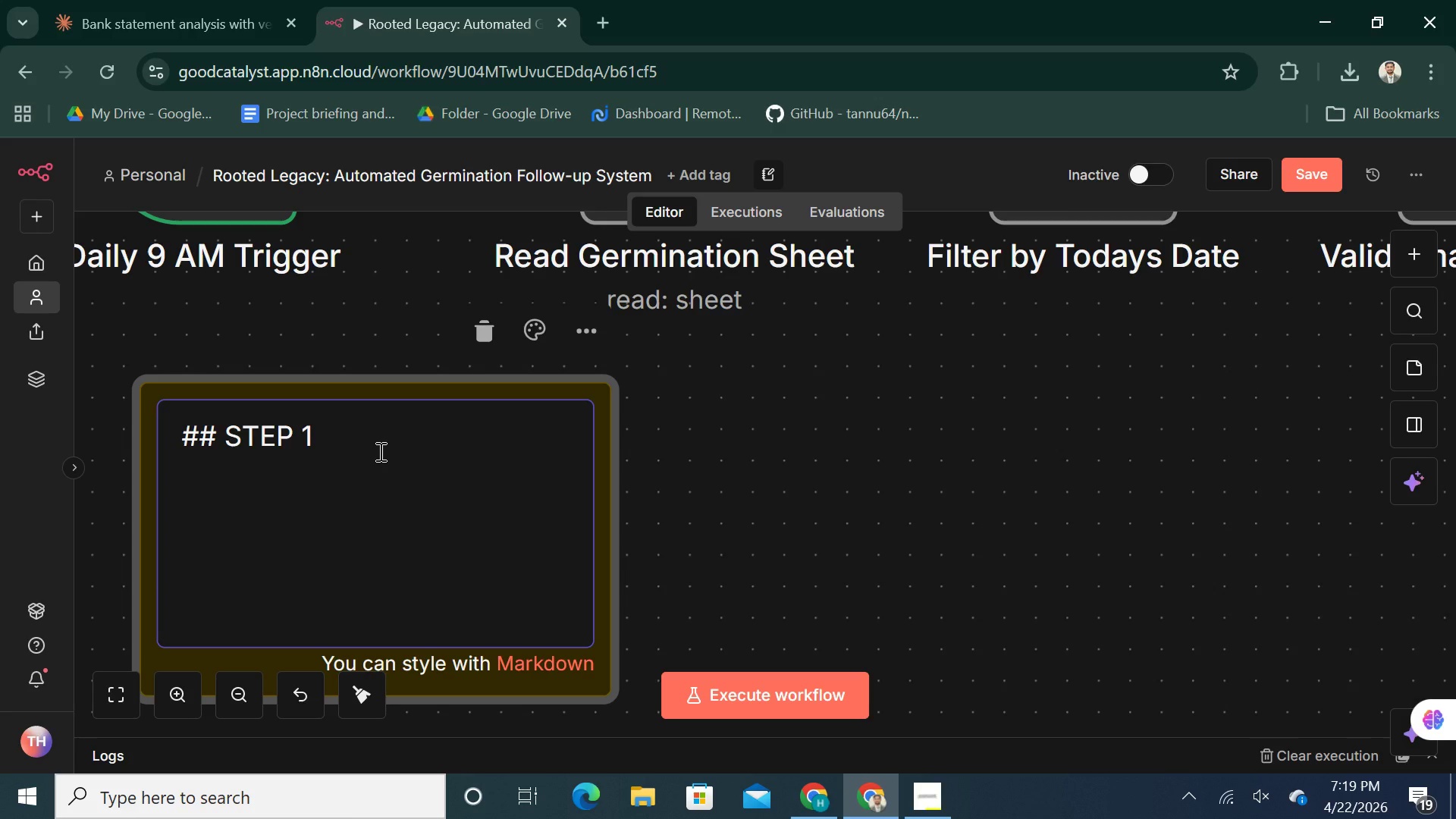 
type(Schedule Trigger Runs every day at 9:00 AM.)
 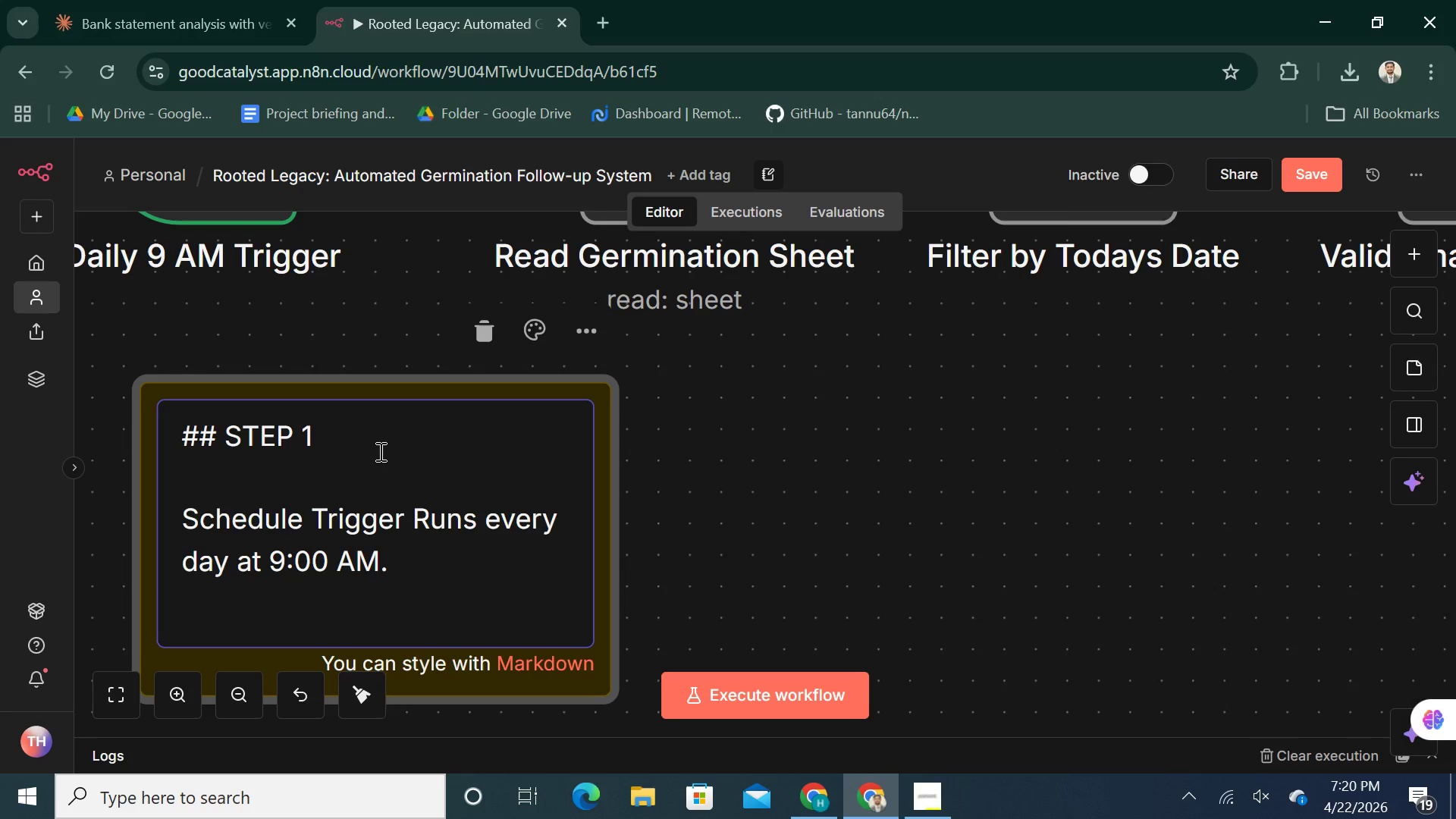 
key(Shift+Enter)
 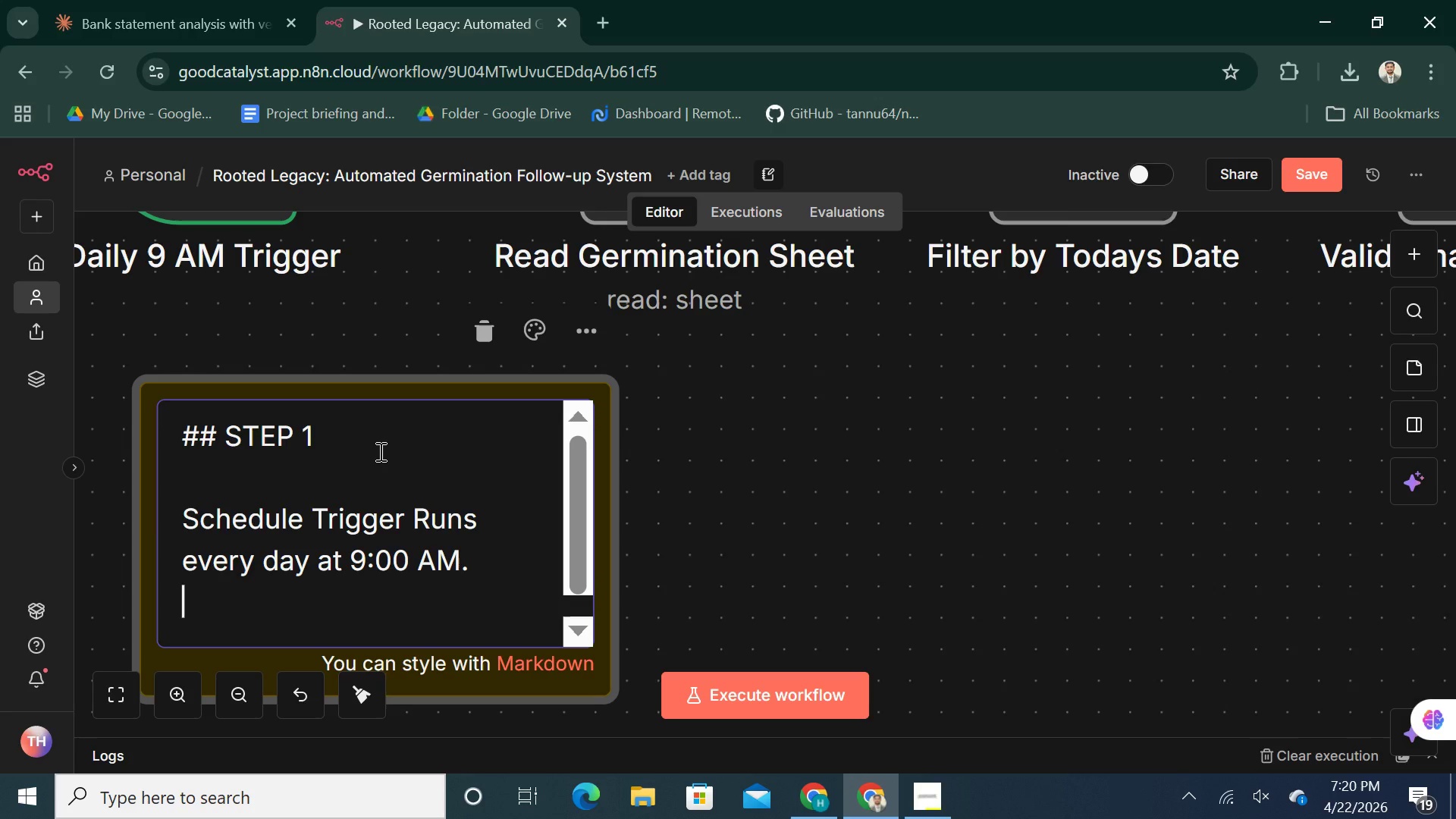 
type(c)
key(Backspace)
type(Change hour here if needed)
 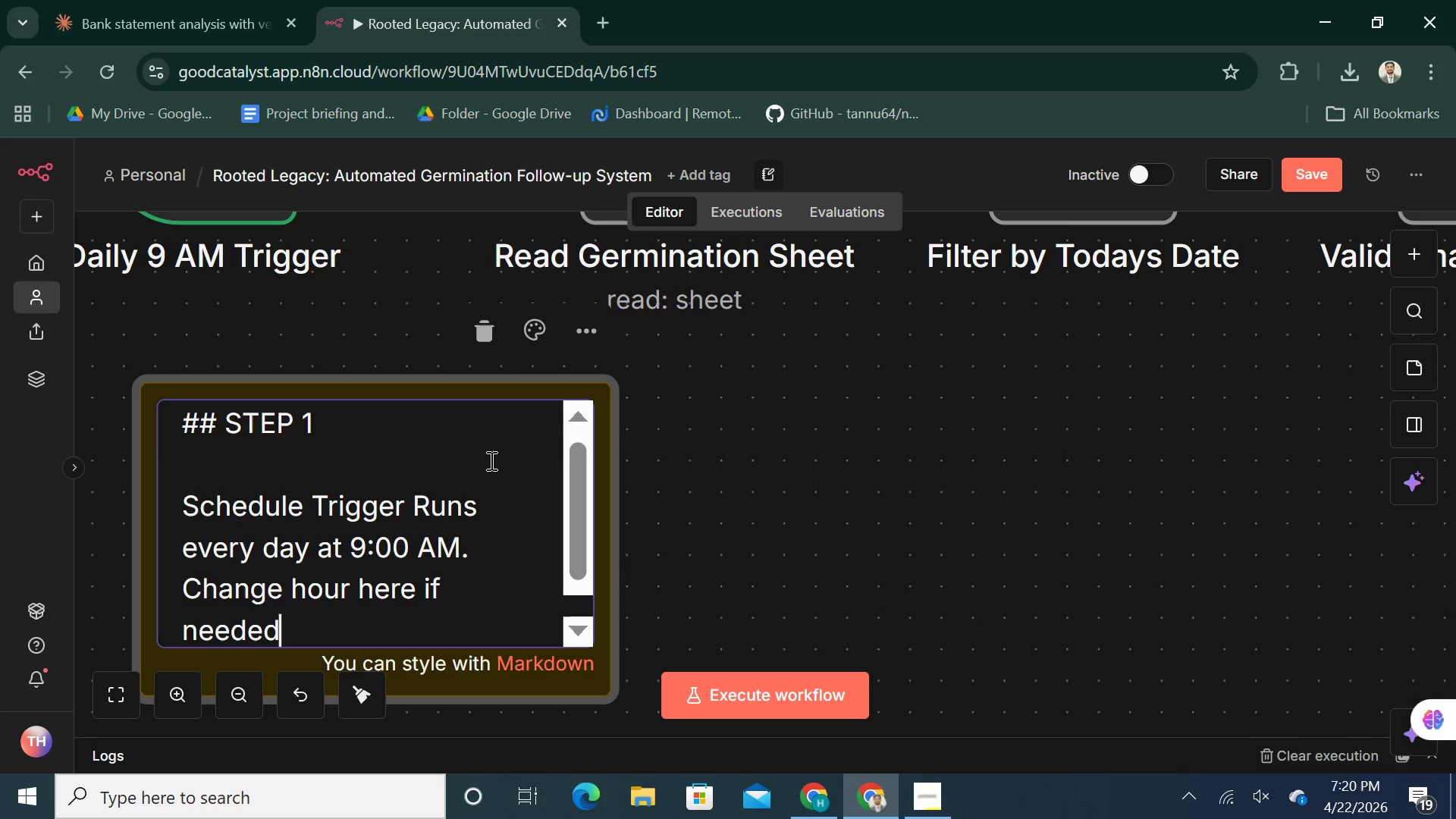 
key(Period)
 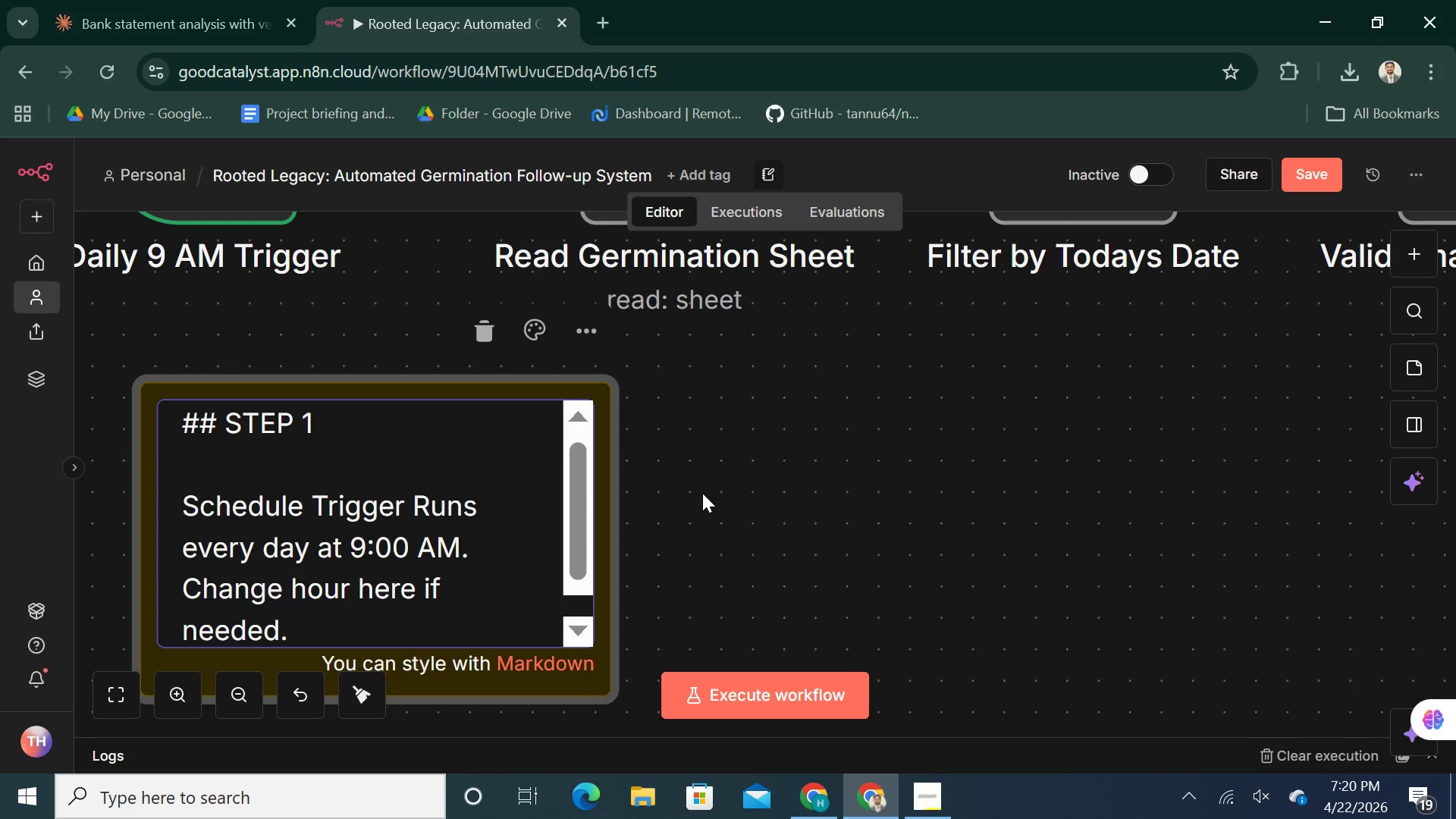 
left_click([724, 504])
 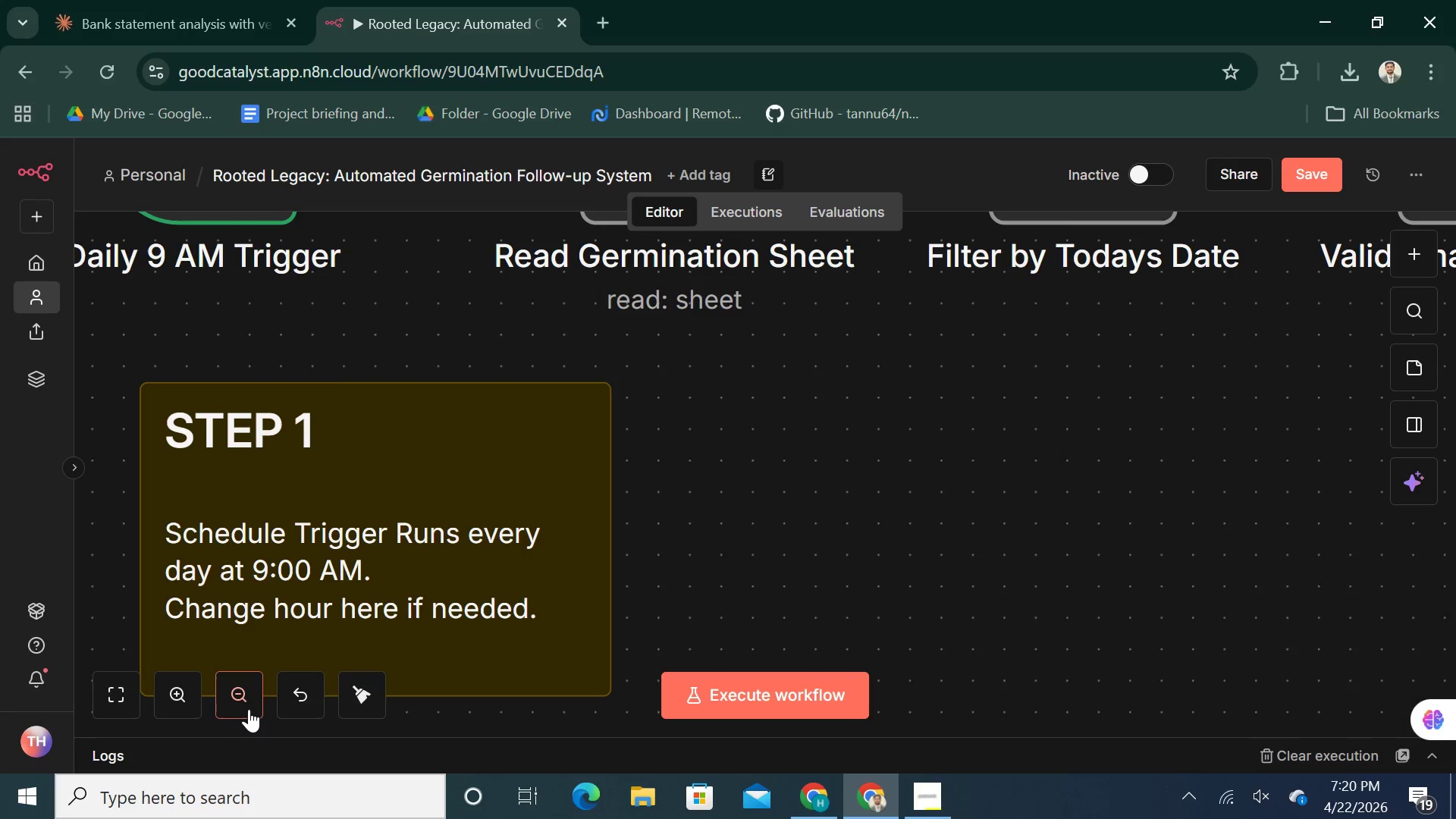 
double_click([245, 707])
 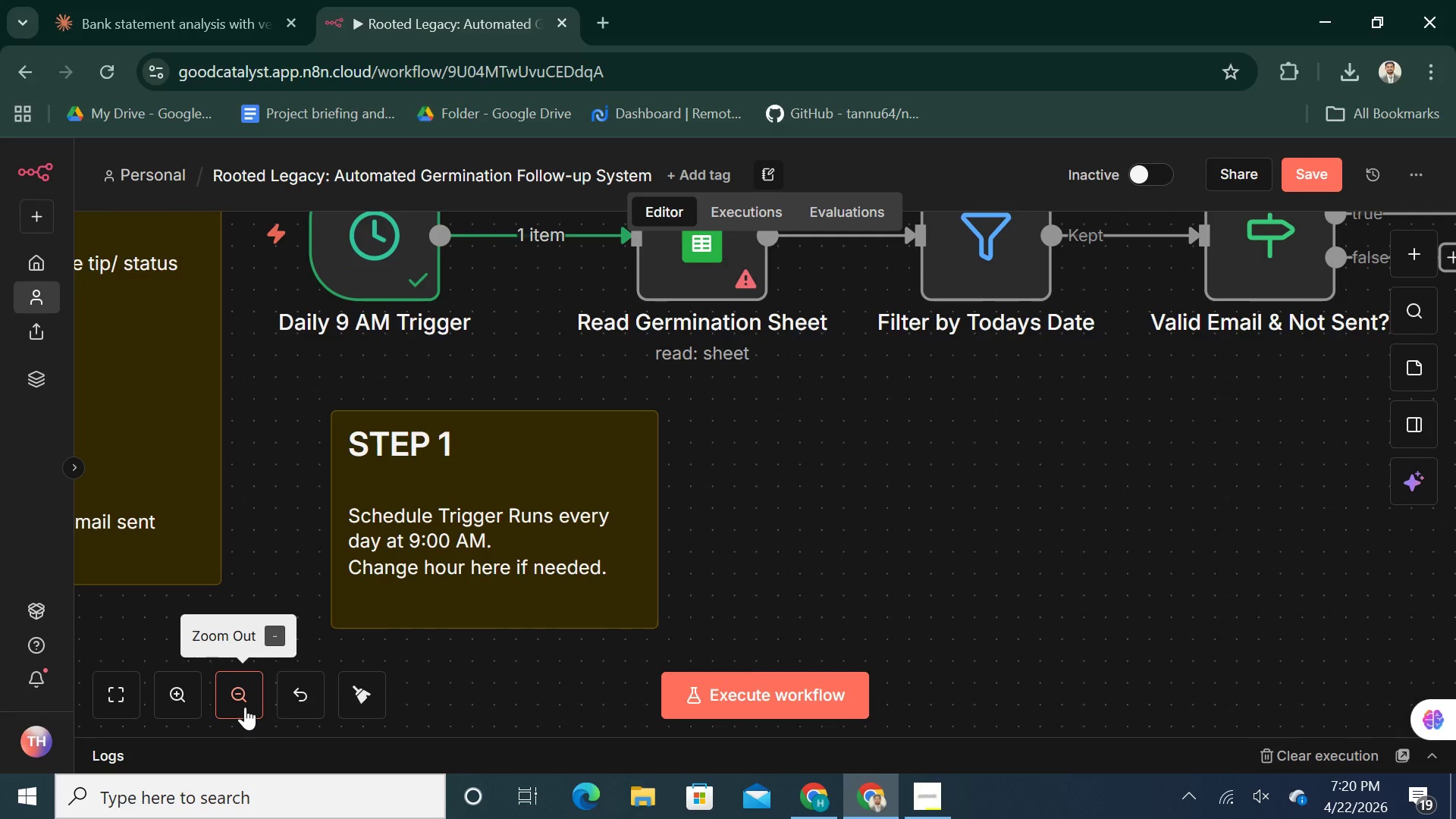 
triple_click([245, 707])
 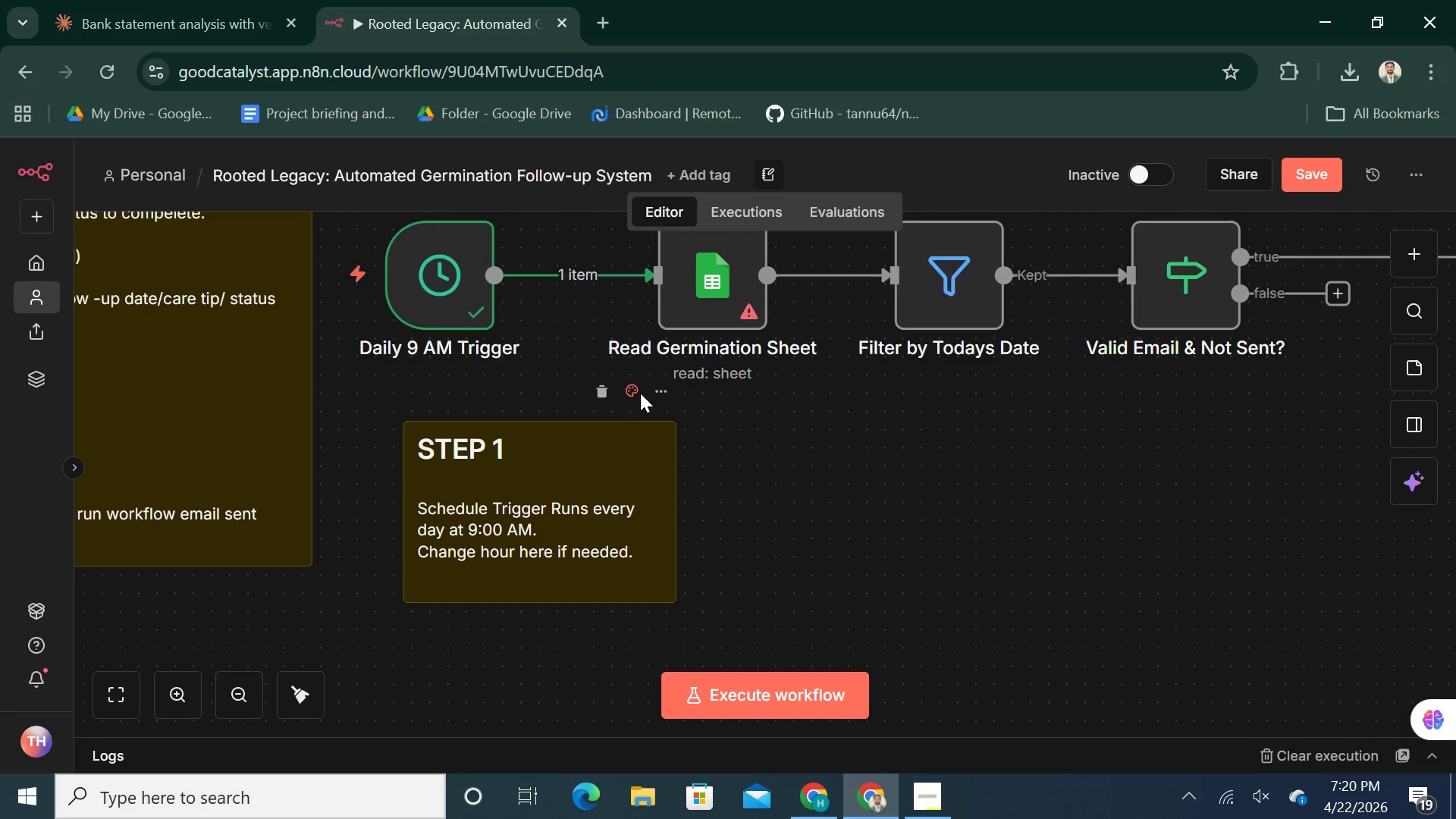 
left_click([635, 390])
 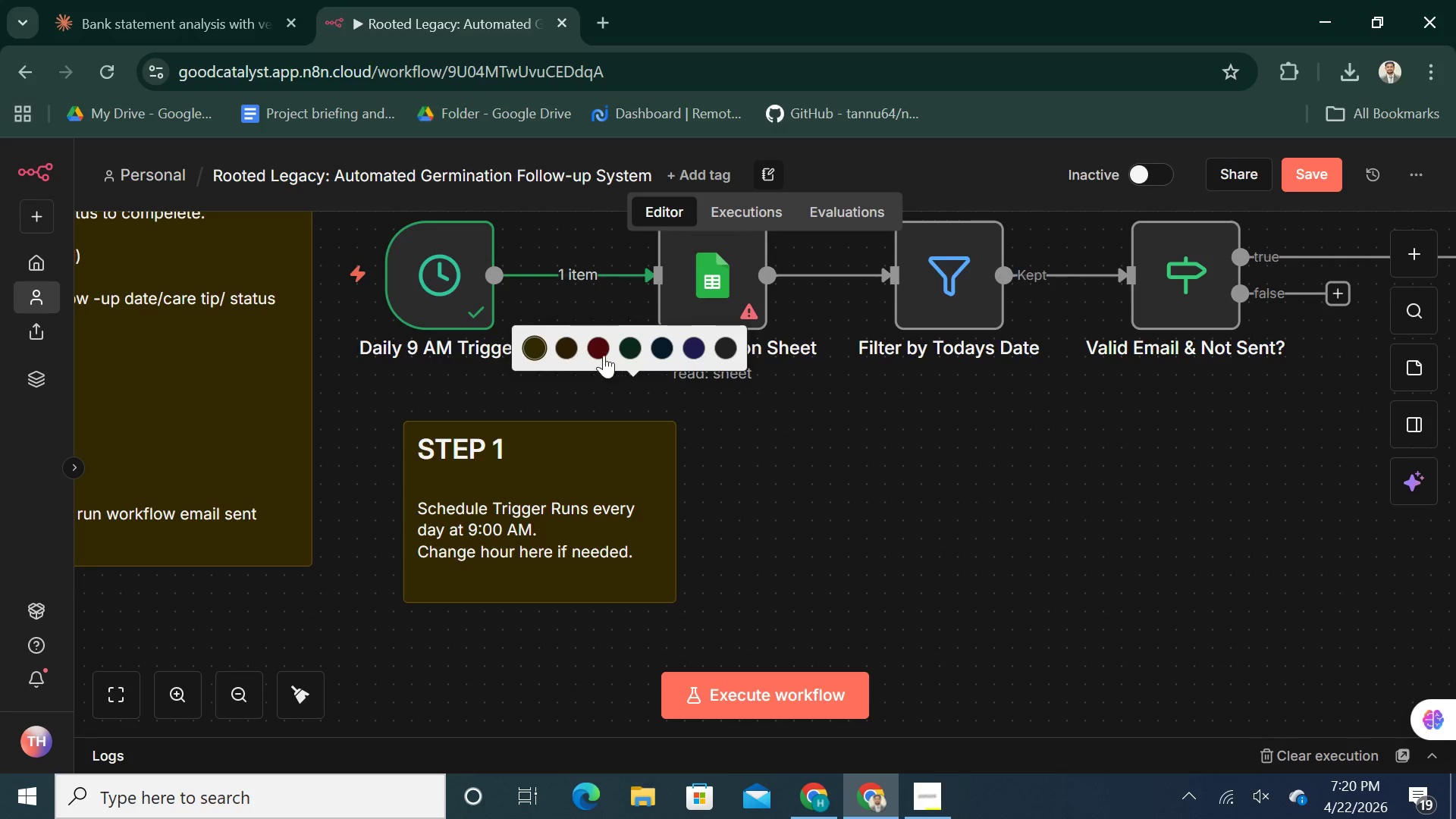 
left_click([604, 353])
 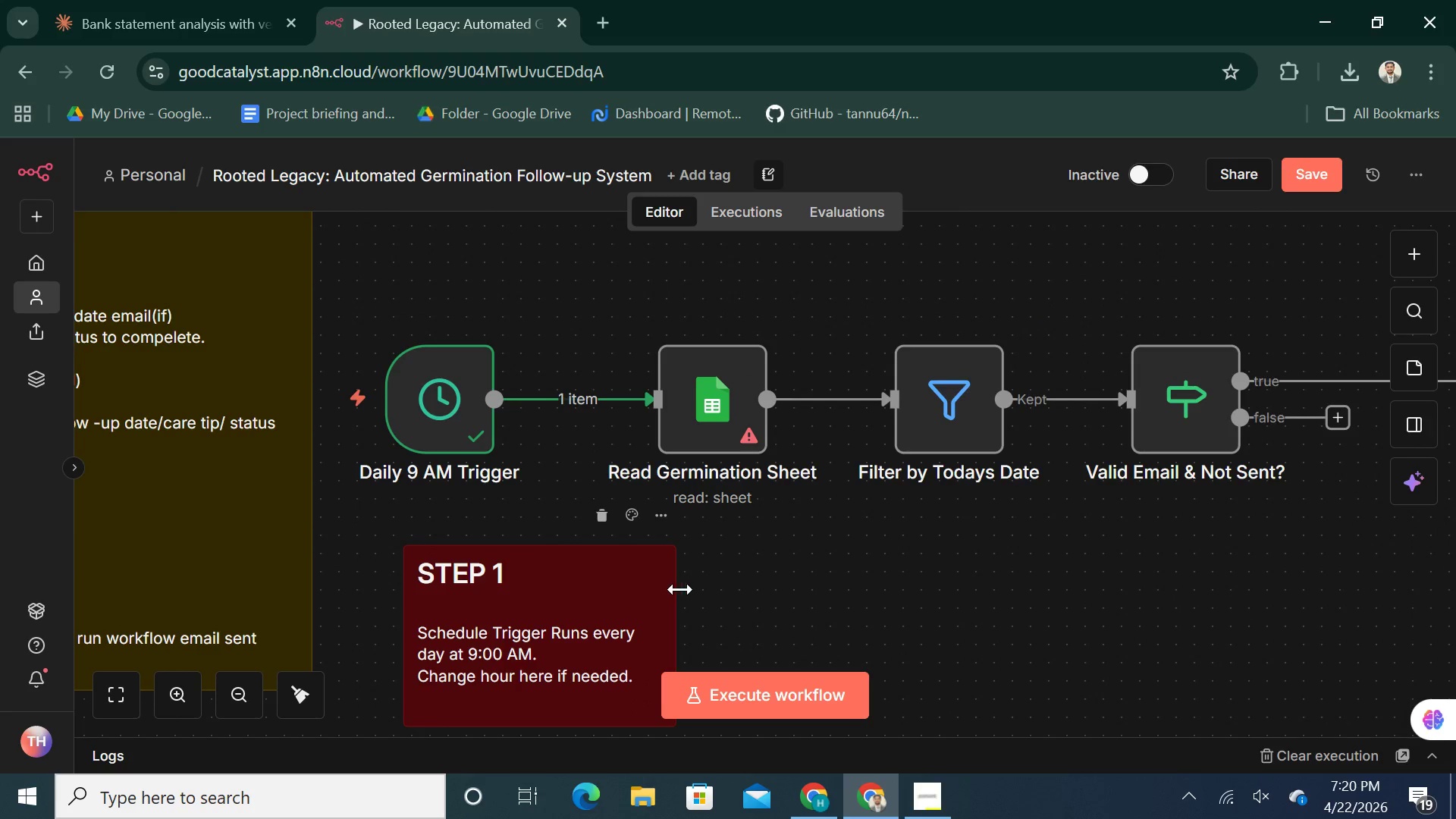 
left_click_drag(start_coordinate=[601, 630], to_coordinate=[503, 403])
 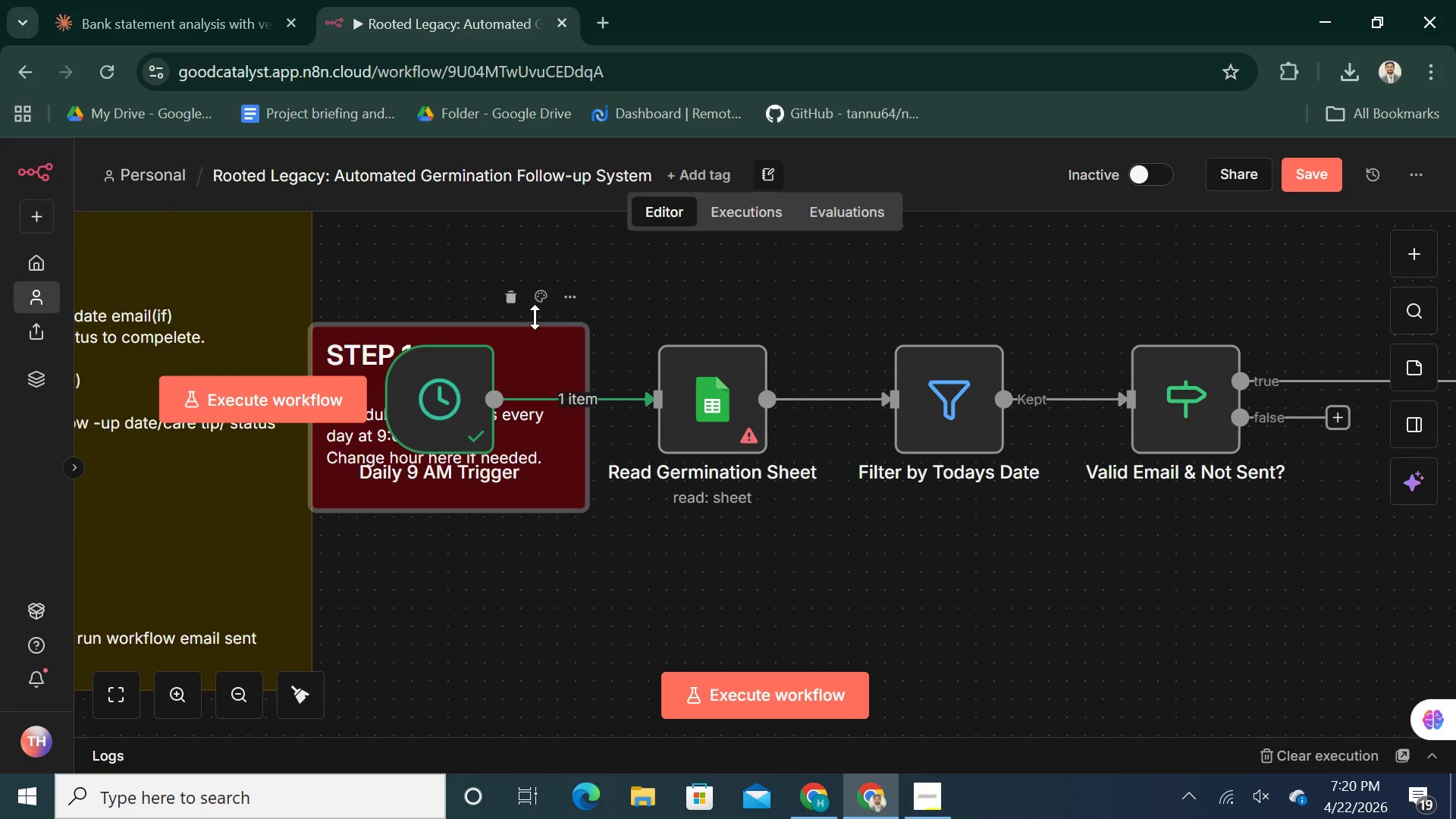 
left_click_drag(start_coordinate=[535, 317], to_coordinate=[535, 300])
 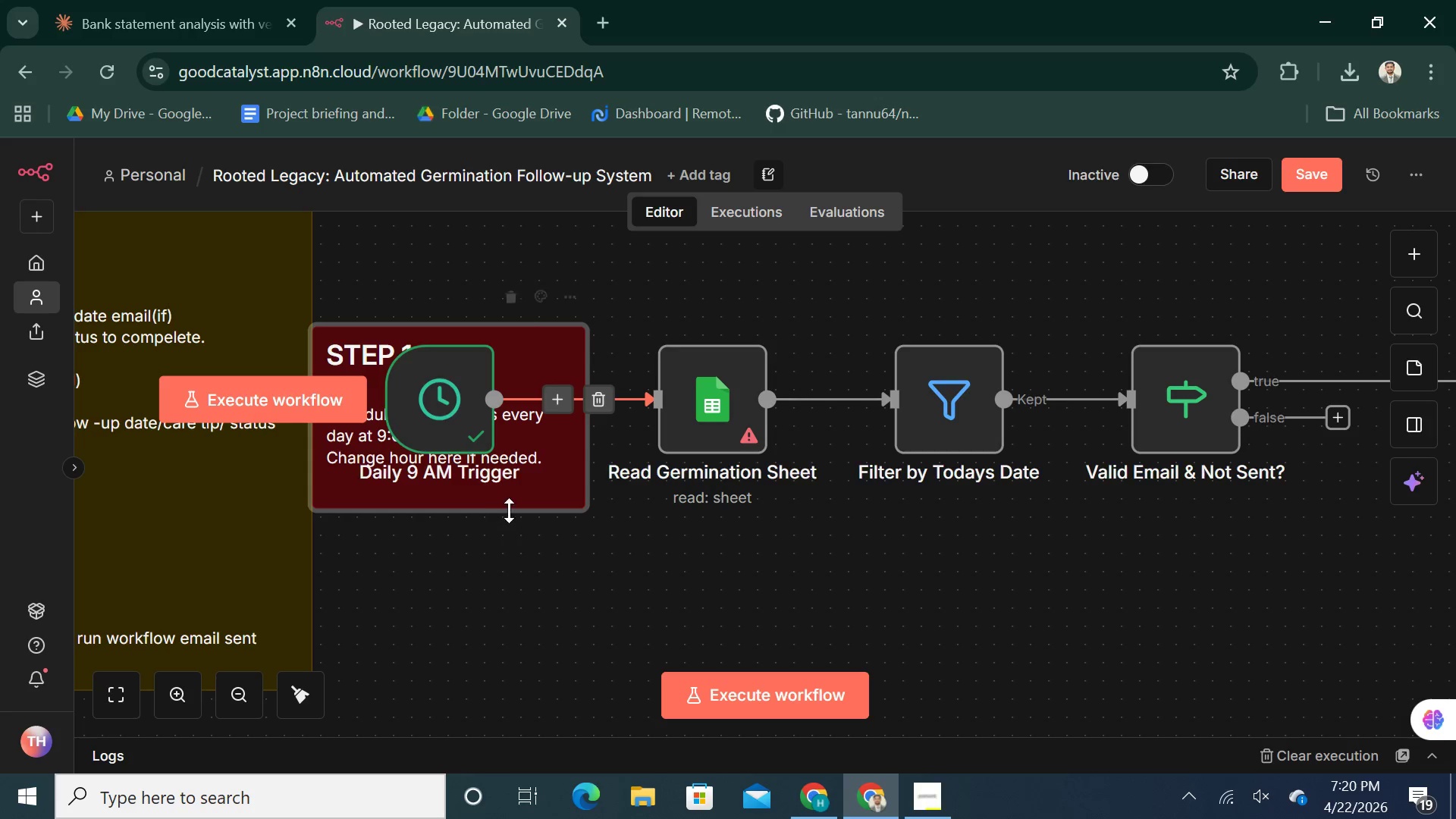 
left_click_drag(start_coordinate=[510, 510], to_coordinate=[519, 545])
 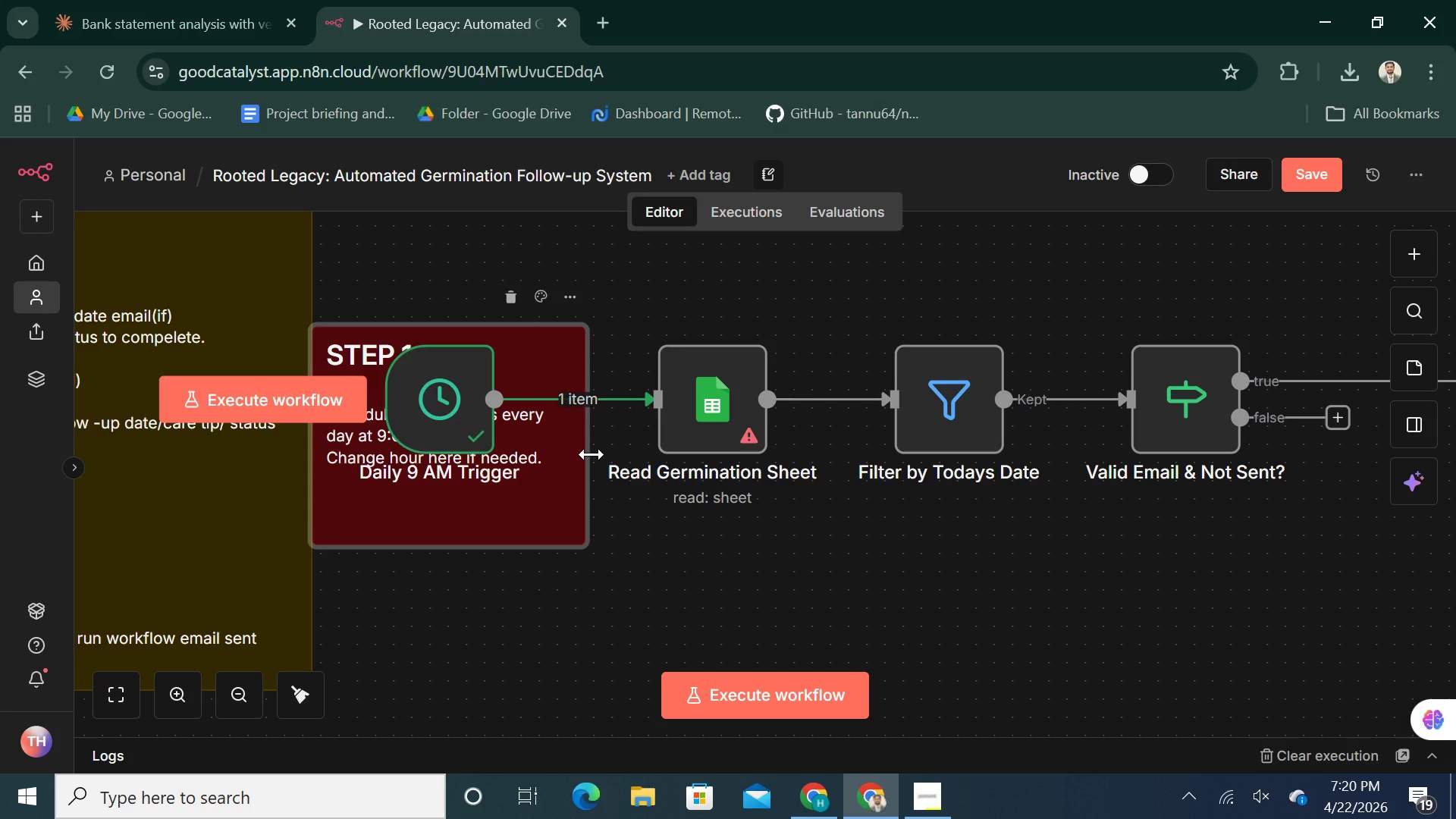 
left_click_drag(start_coordinate=[592, 454], to_coordinate=[568, 454])
 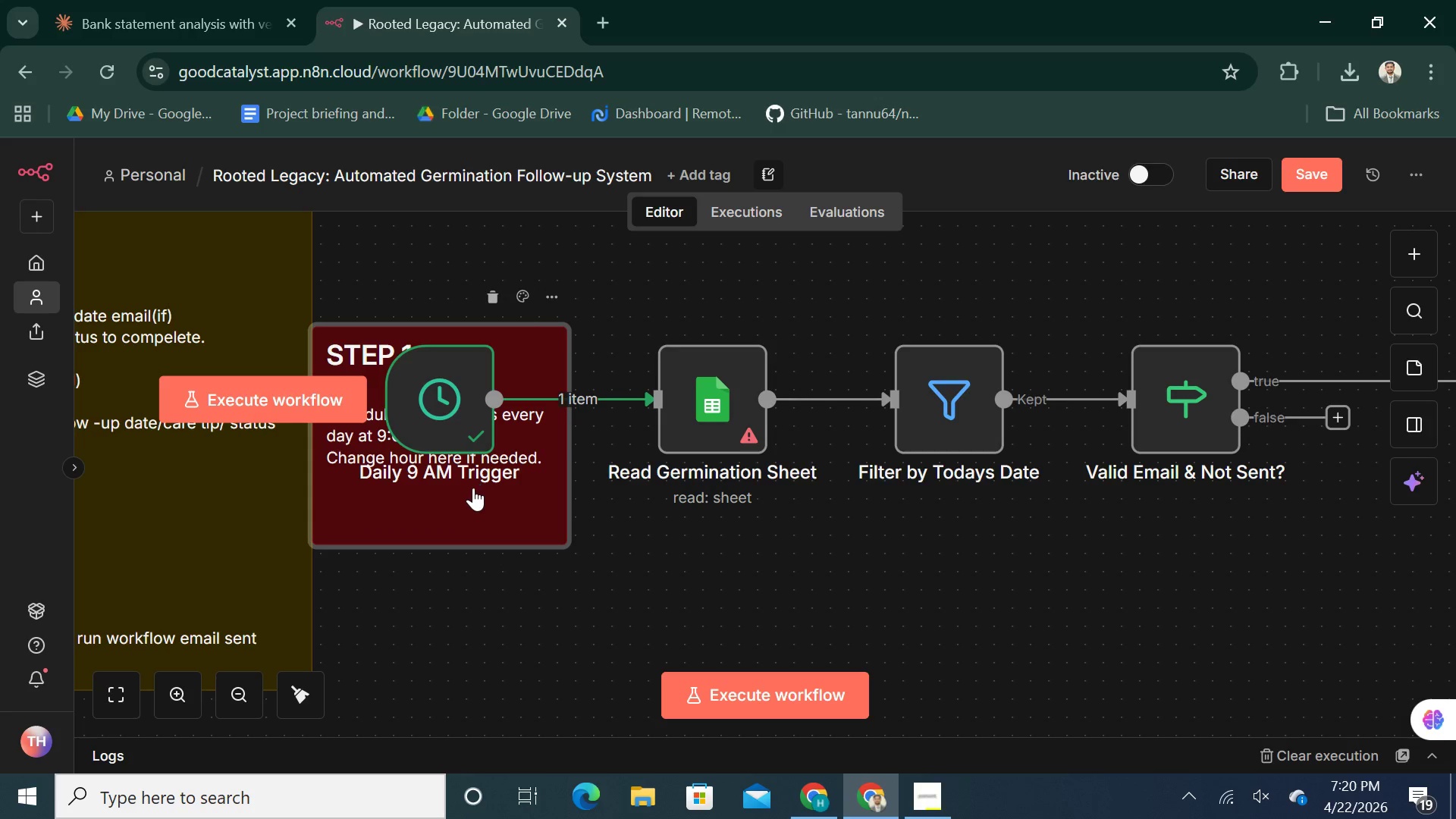 
left_click_drag(start_coordinate=[473, 488], to_coordinate=[497, 441])
 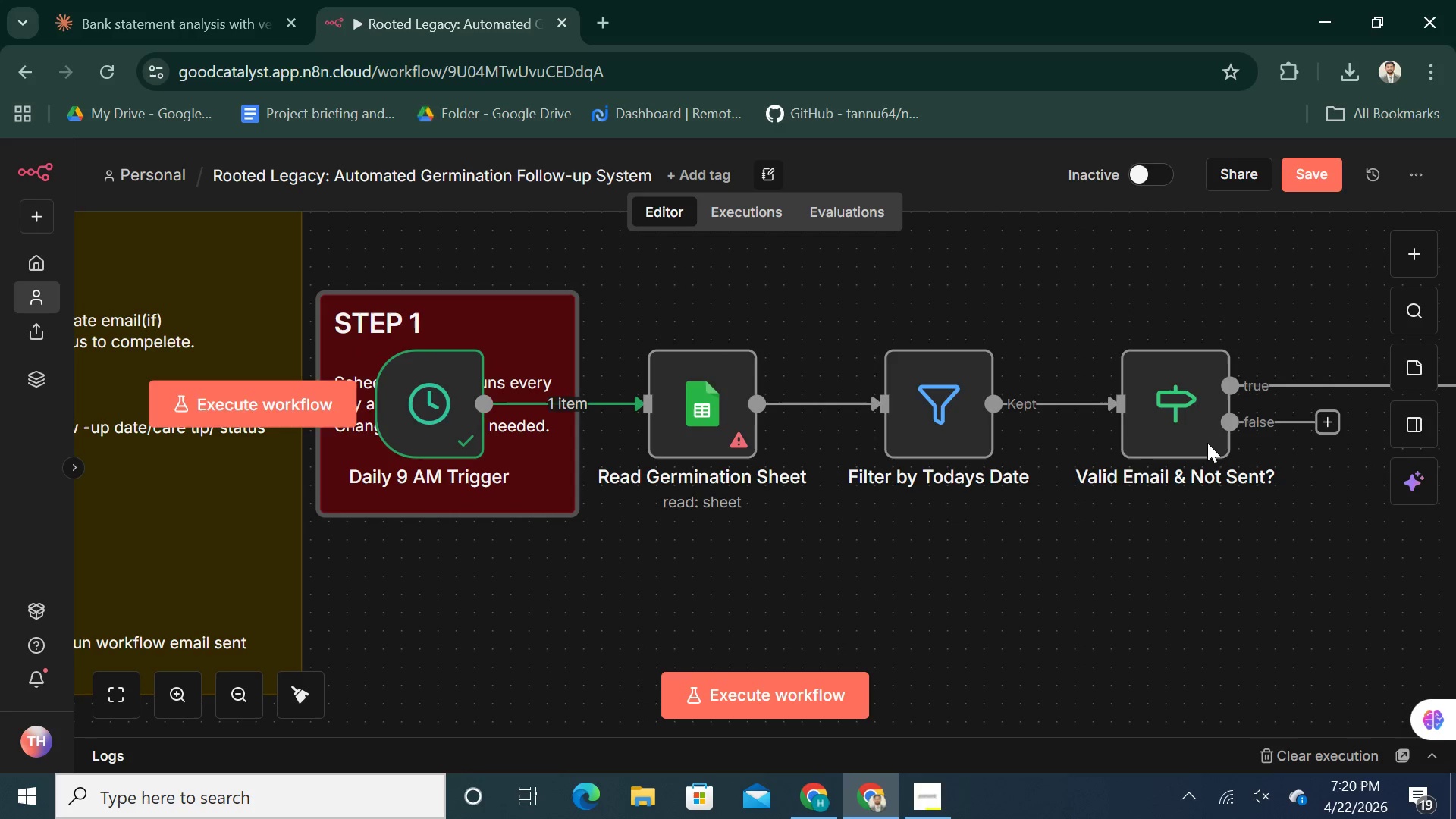 
mouse_move([1419, 332])
 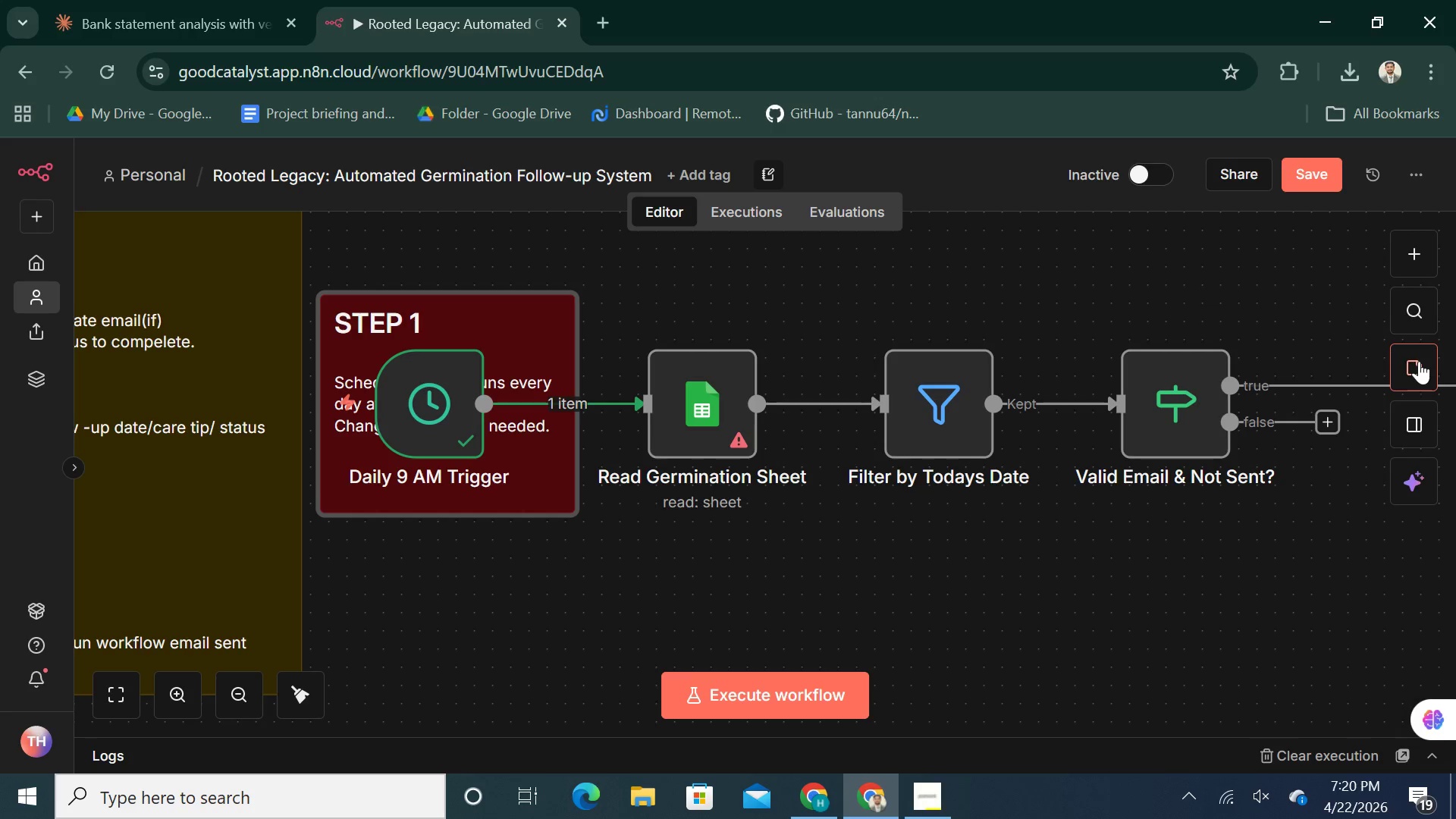 
left_click([1419, 361])
 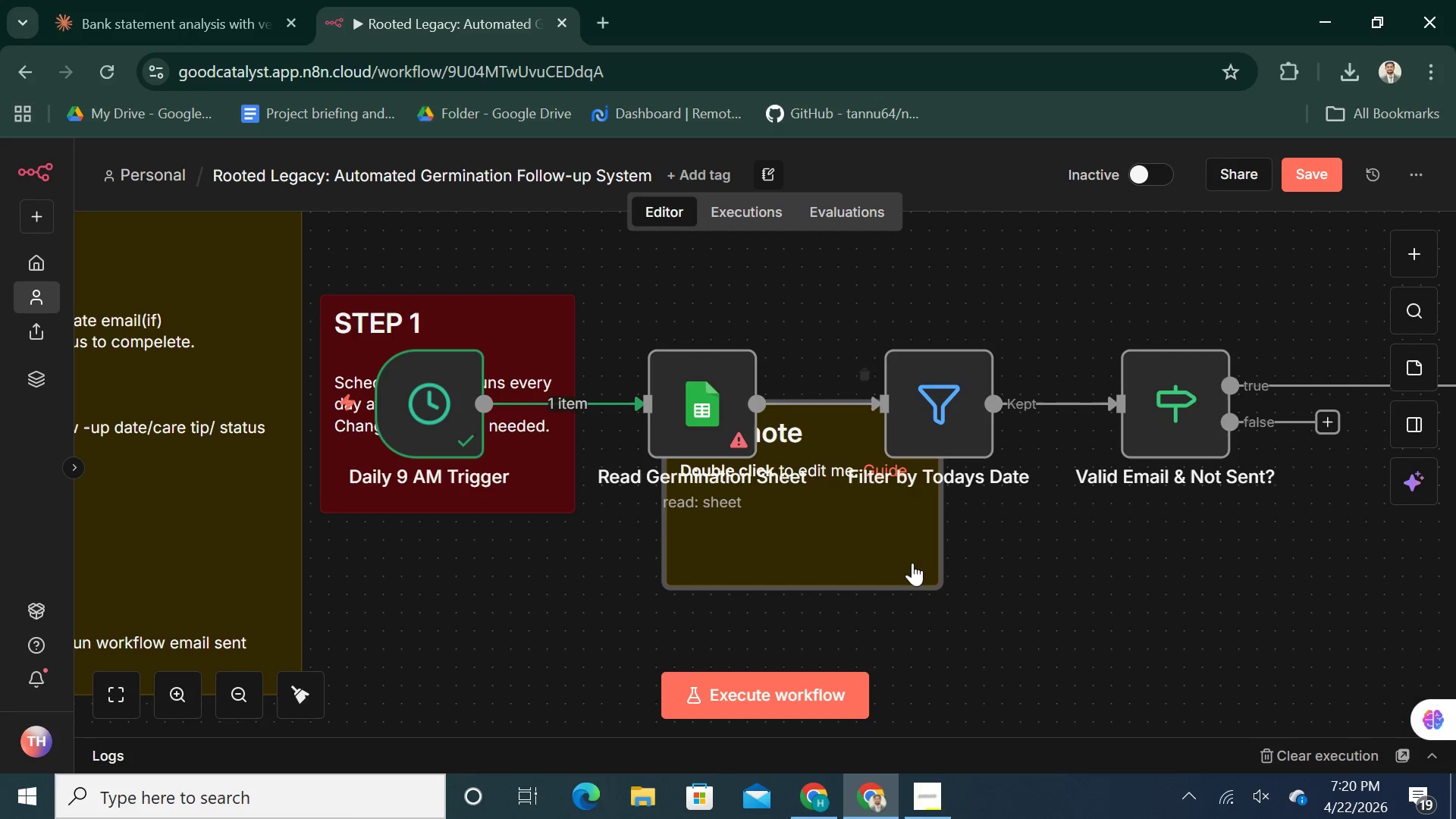 
left_click_drag(start_coordinate=[890, 550], to_coordinate=[621, 661])
 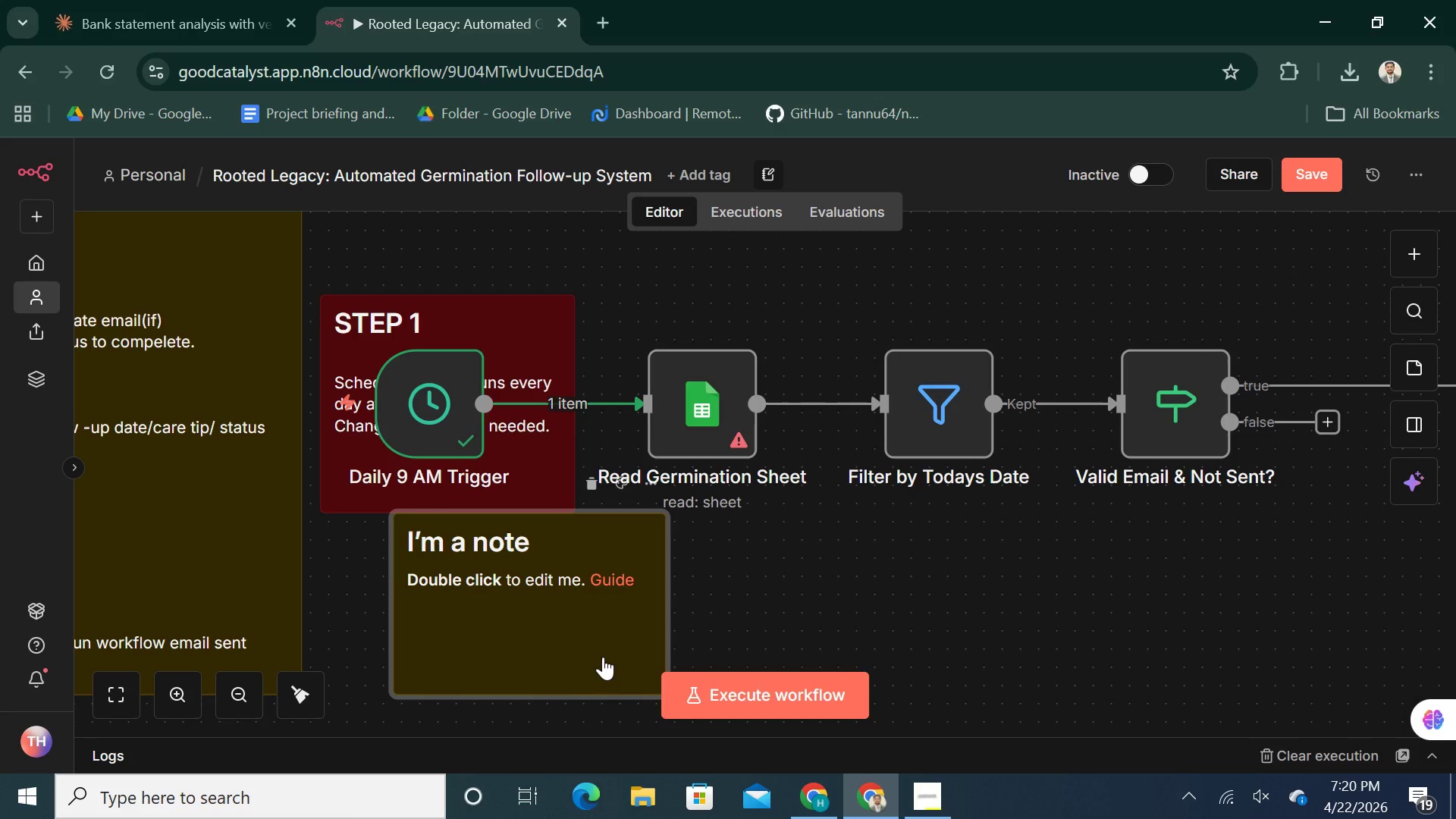 
double_click([603, 657])
 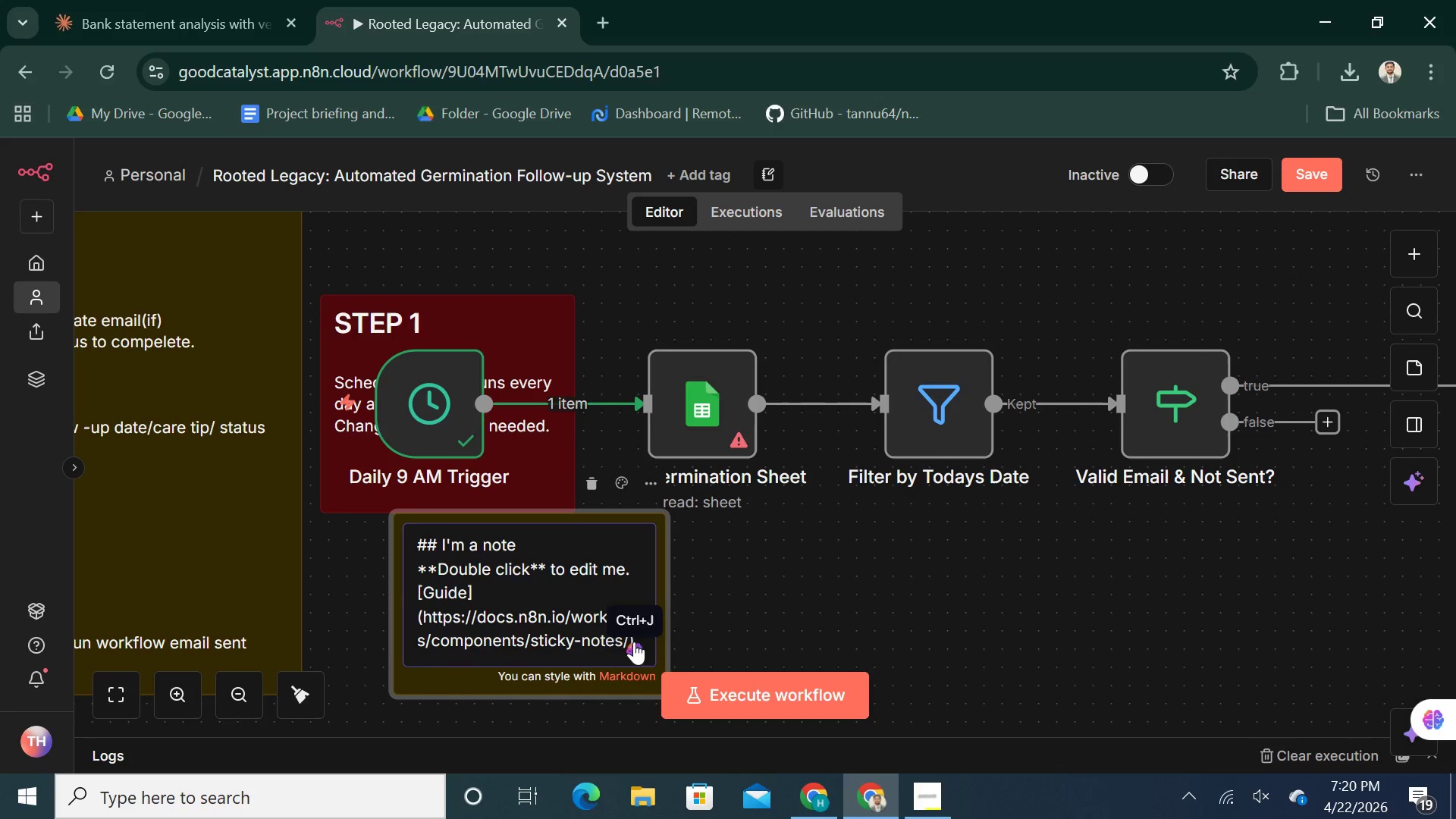 
left_click_drag(start_coordinate=[634, 635], to_coordinate=[413, 573])
 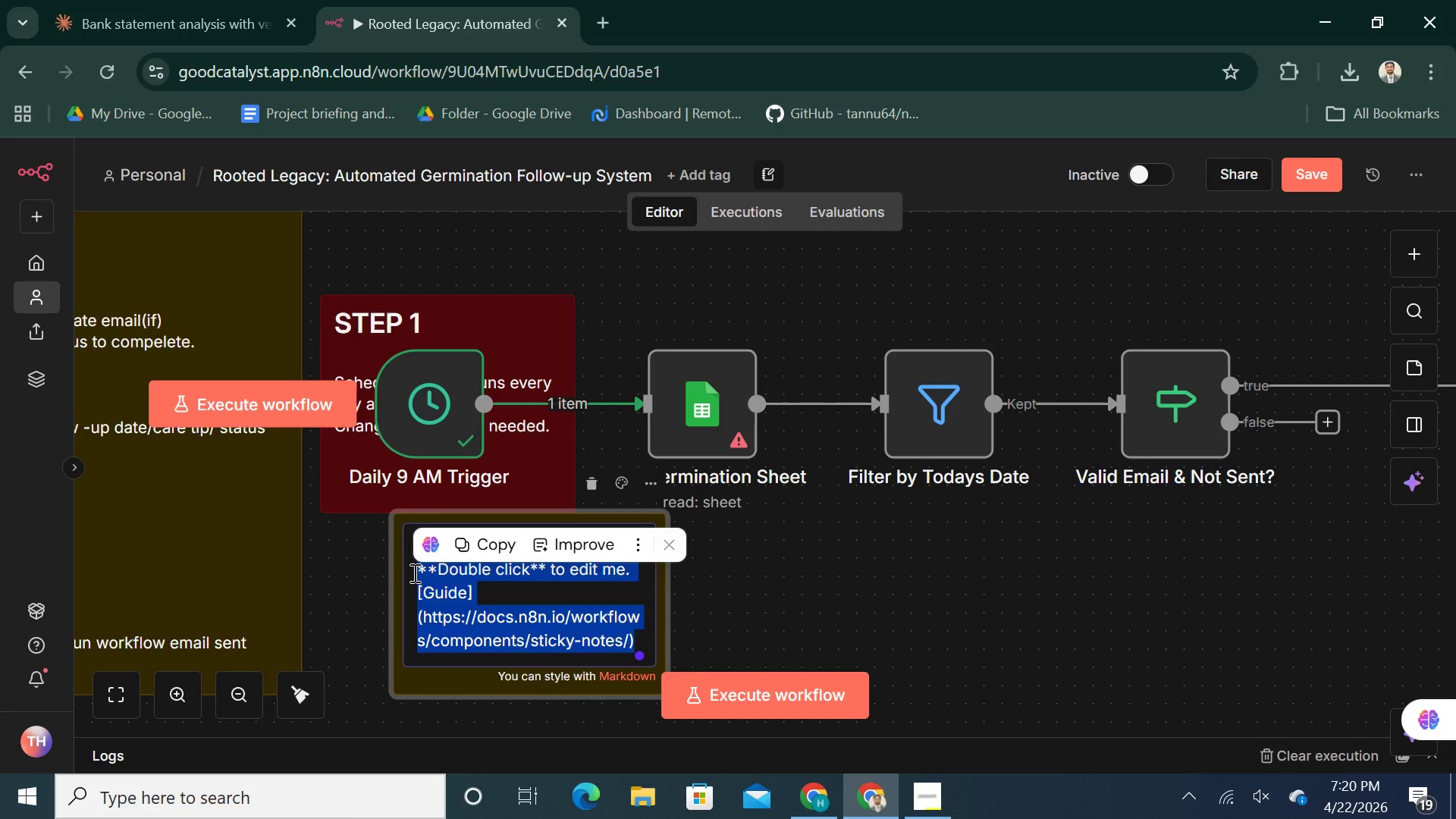 
key(Backspace)
 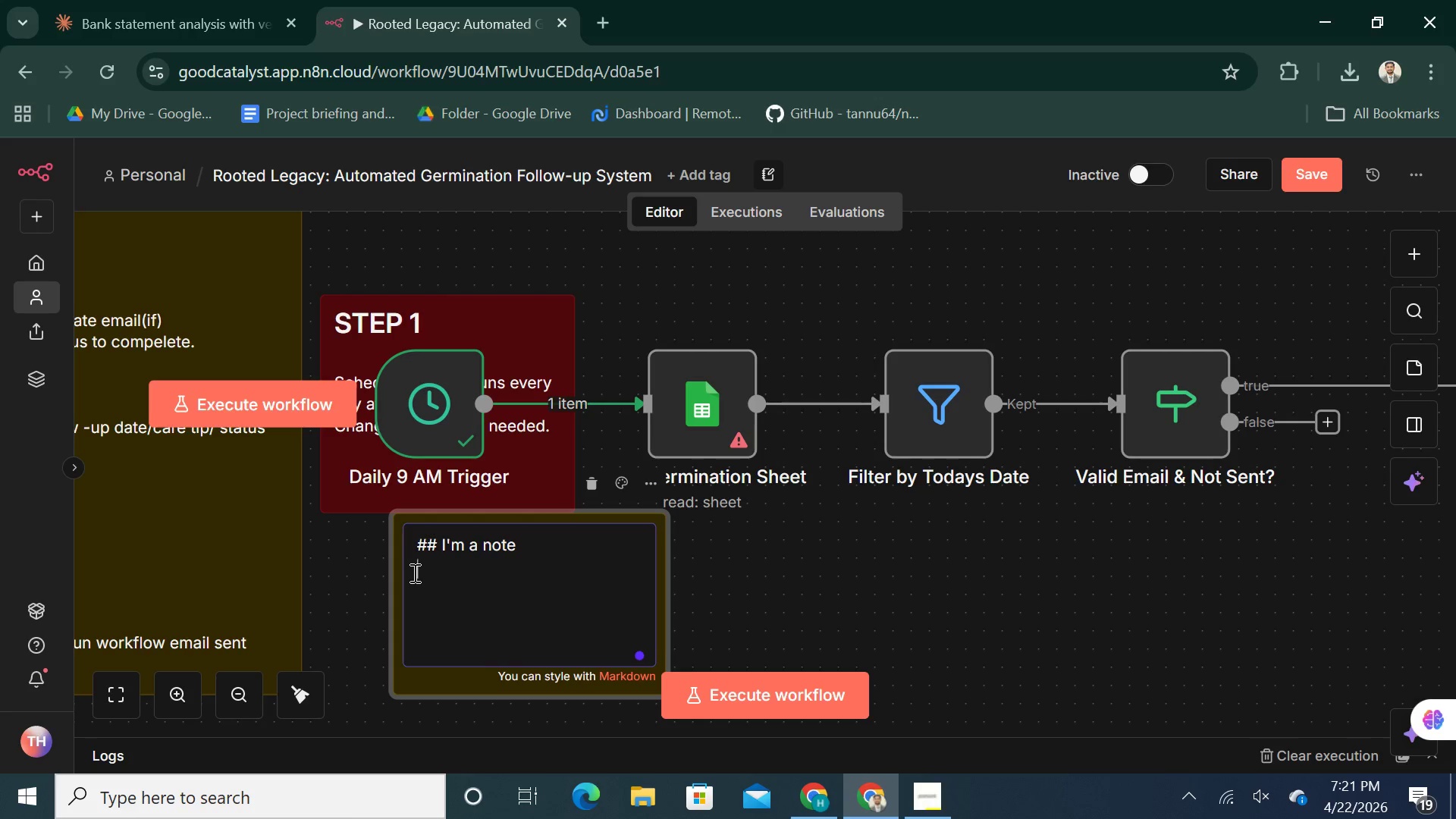 
wait(7.03)
 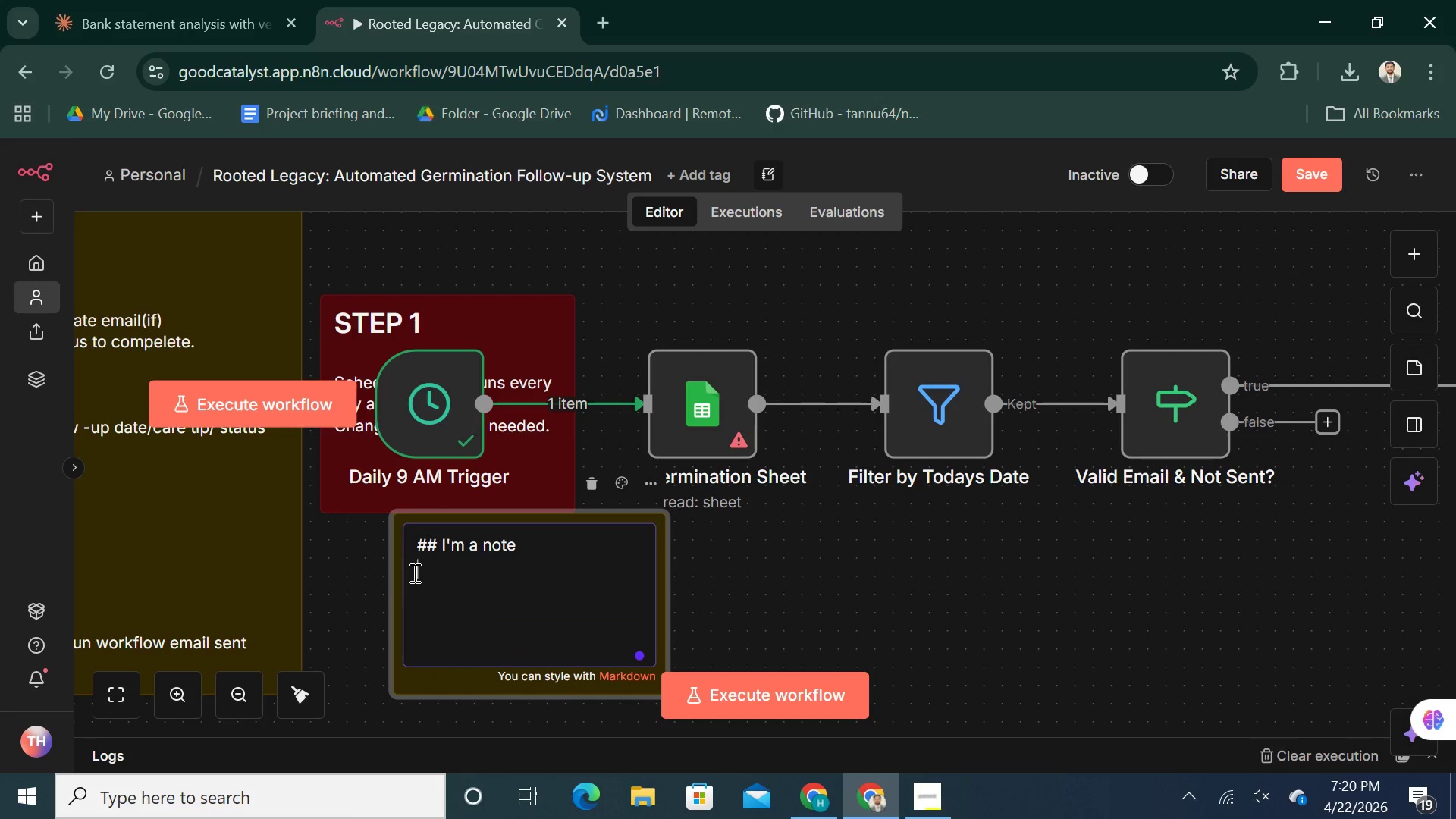 
key(Backspace)
key(Backspace)
key(Backspace)
key(Backspace)
key(Backspace)
key(Backspace)
key(Backspace)
key(Backspace)
key(Backspace)
key(Backspace)
key(Backspace)
key(Backspace)
type(STEP 2)
 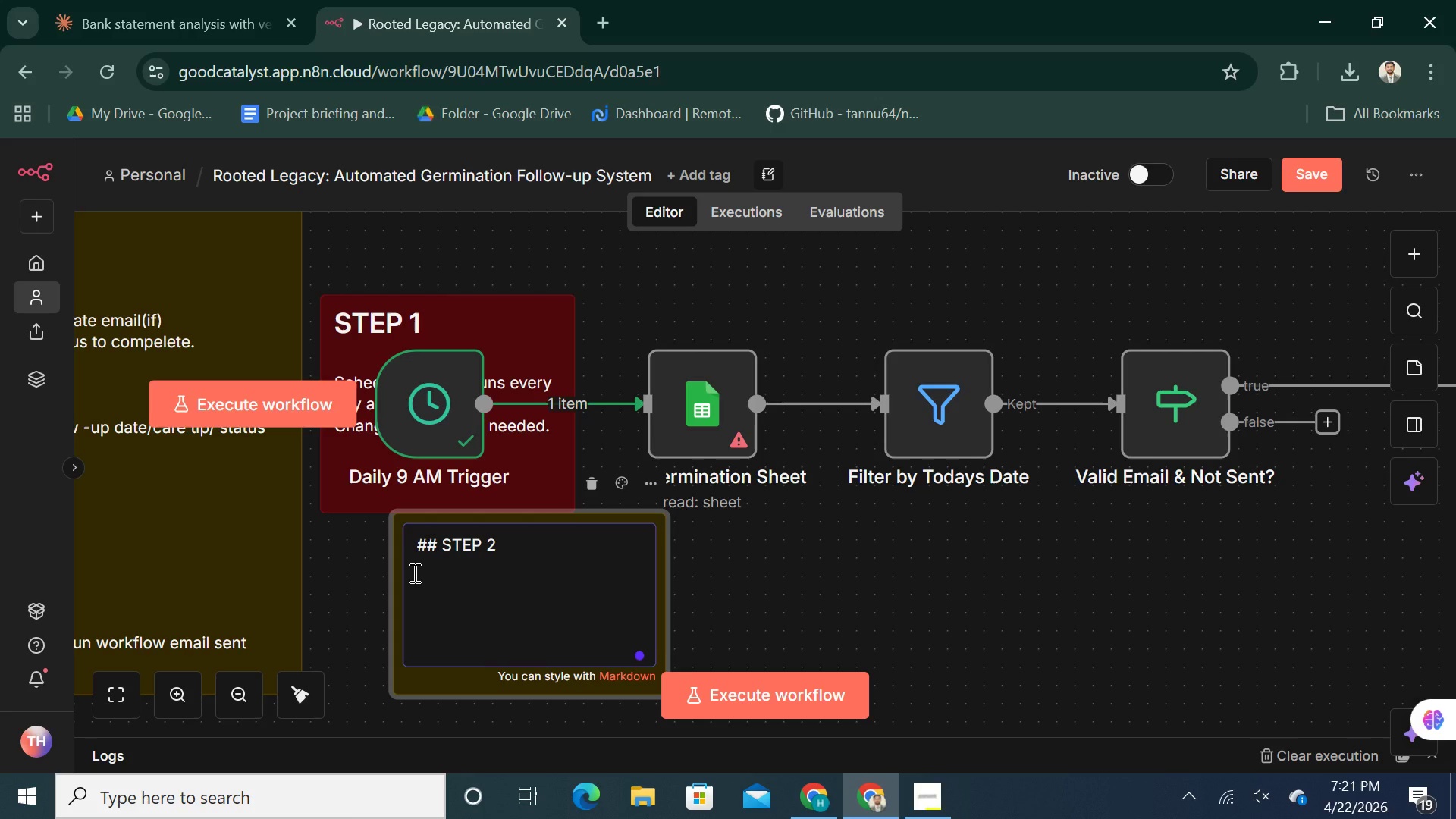 
key(Shift+Enter)
 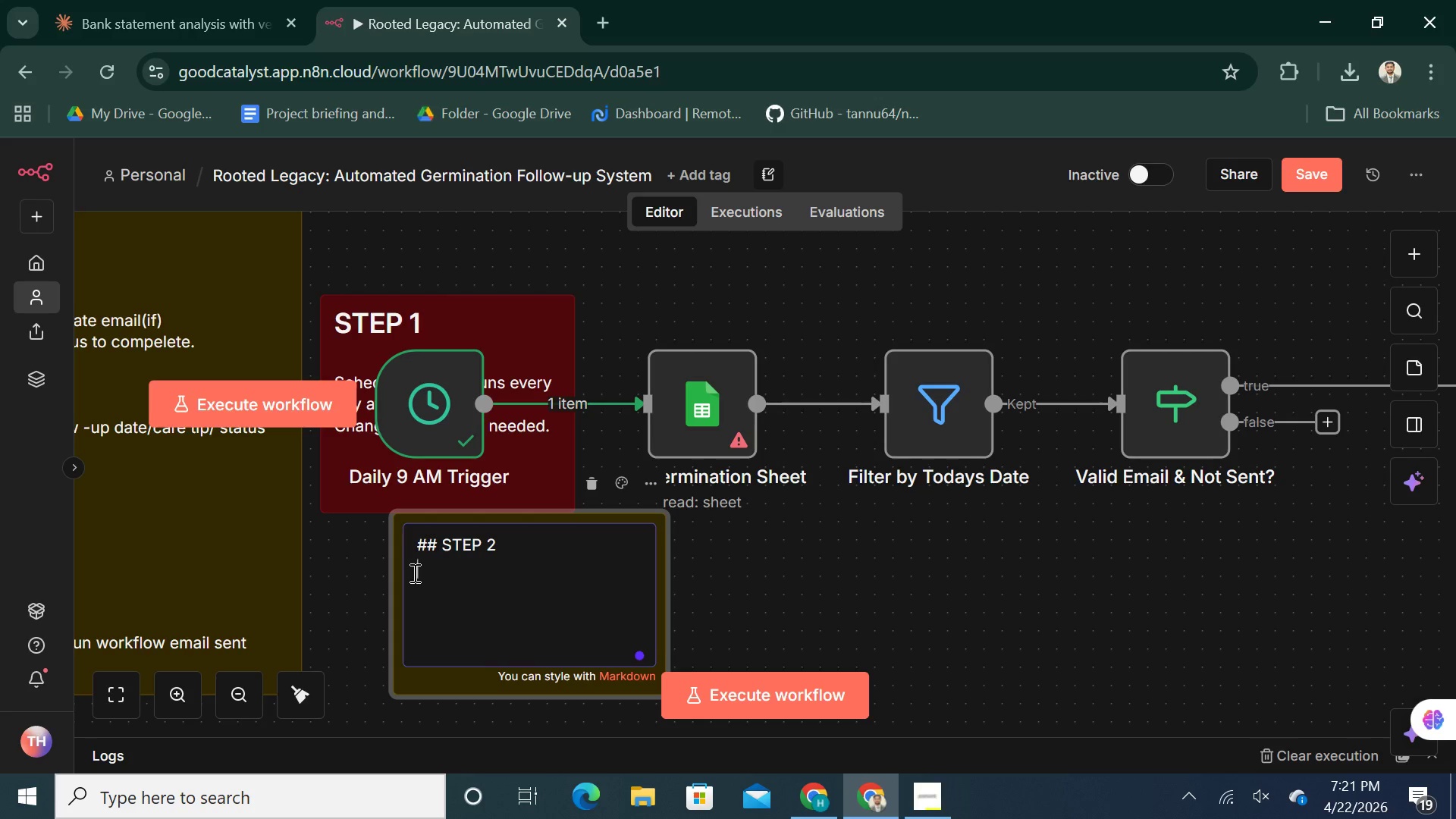 
key(Shift+ShiftRight)
 